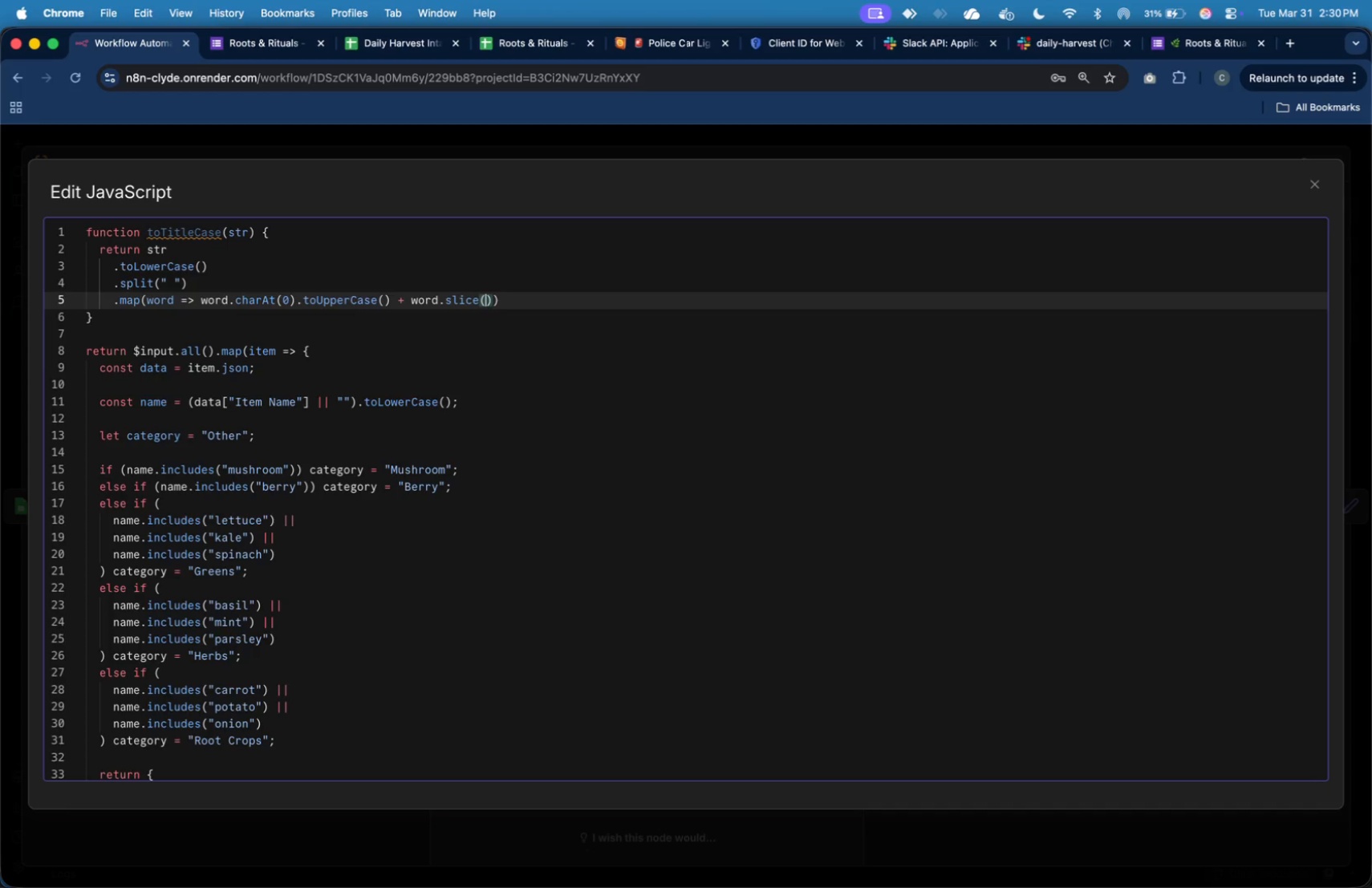 
key(1)
 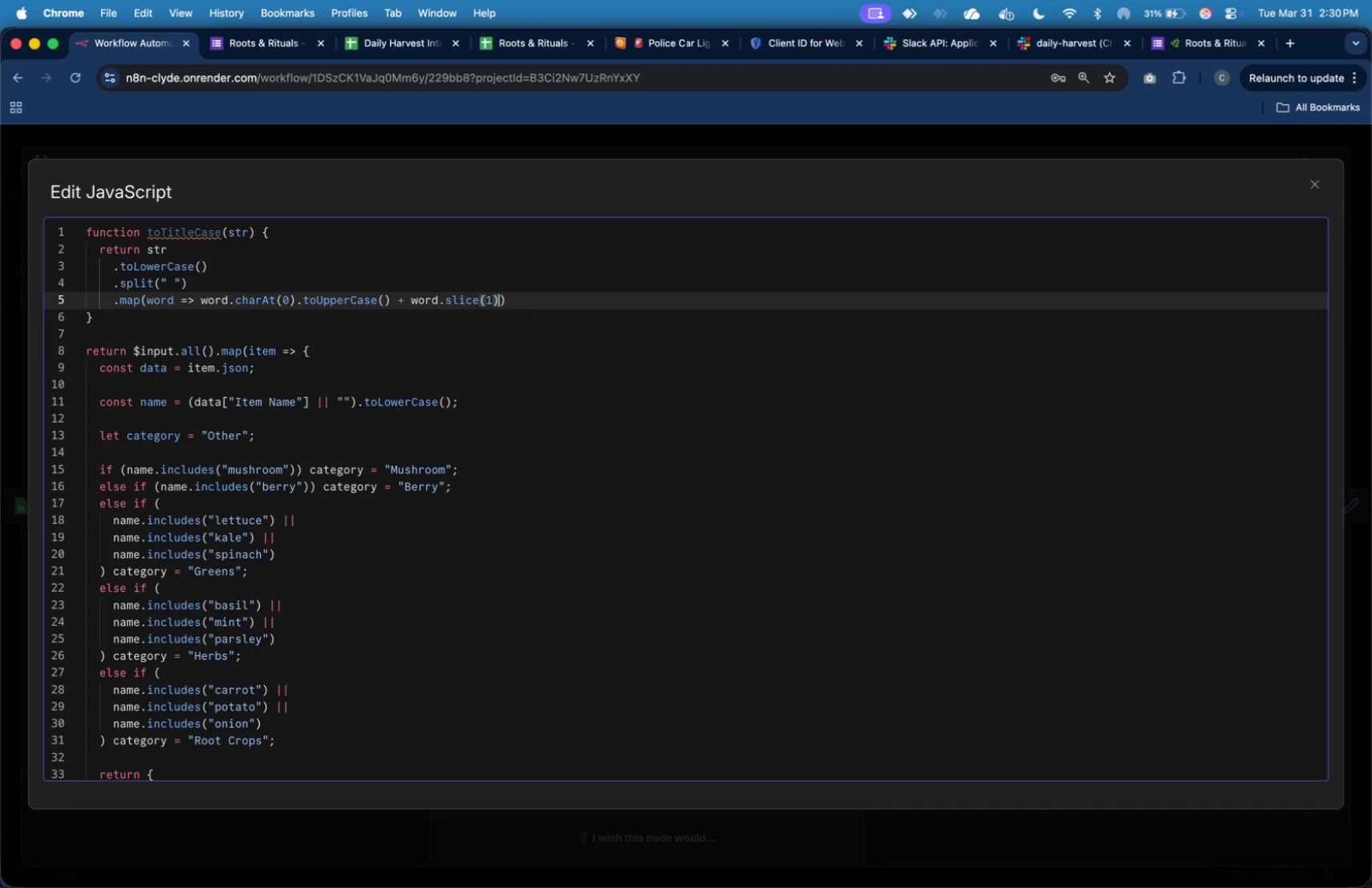 
key(ArrowRight)
 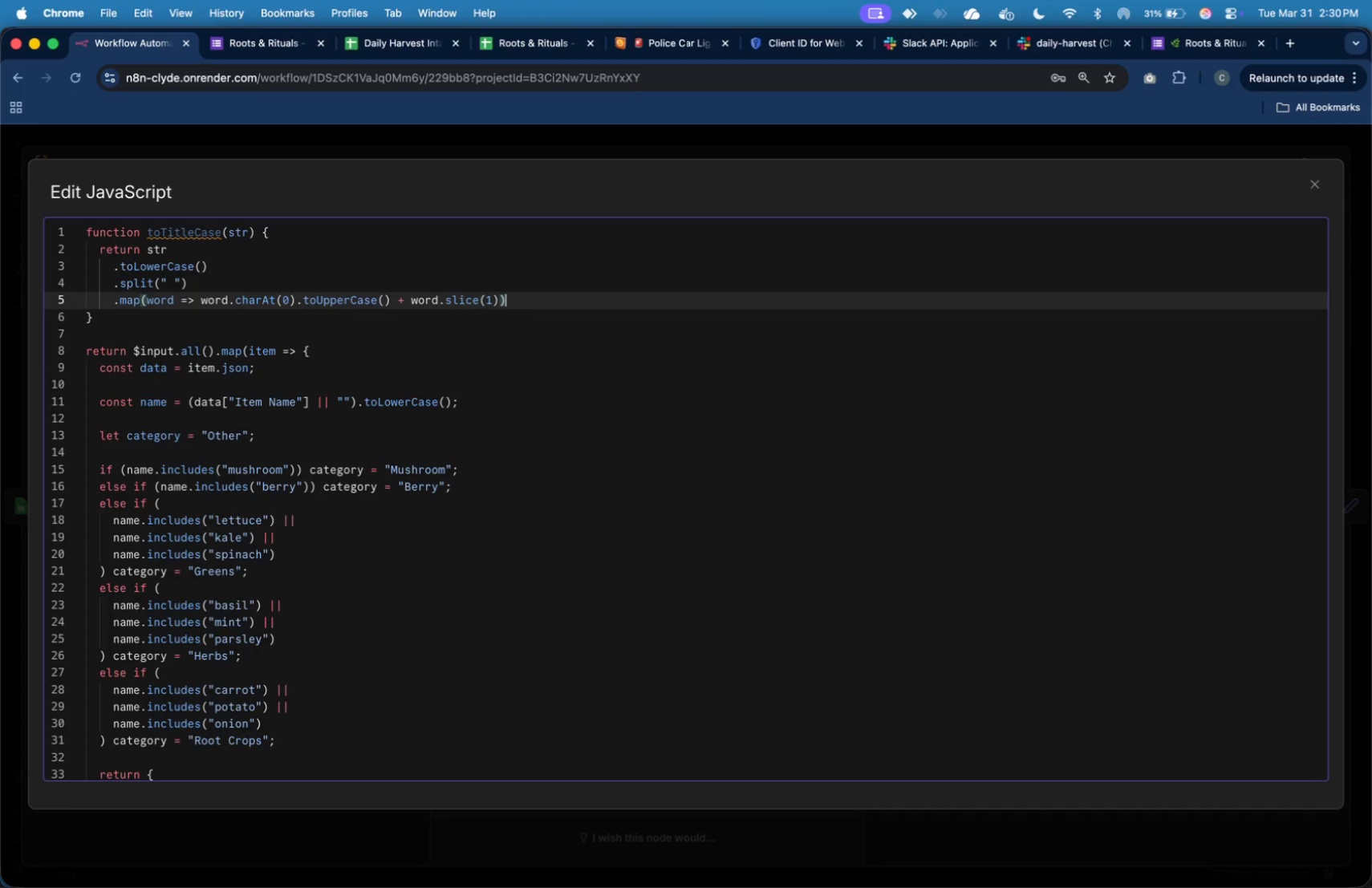 
key(ArrowRight)
 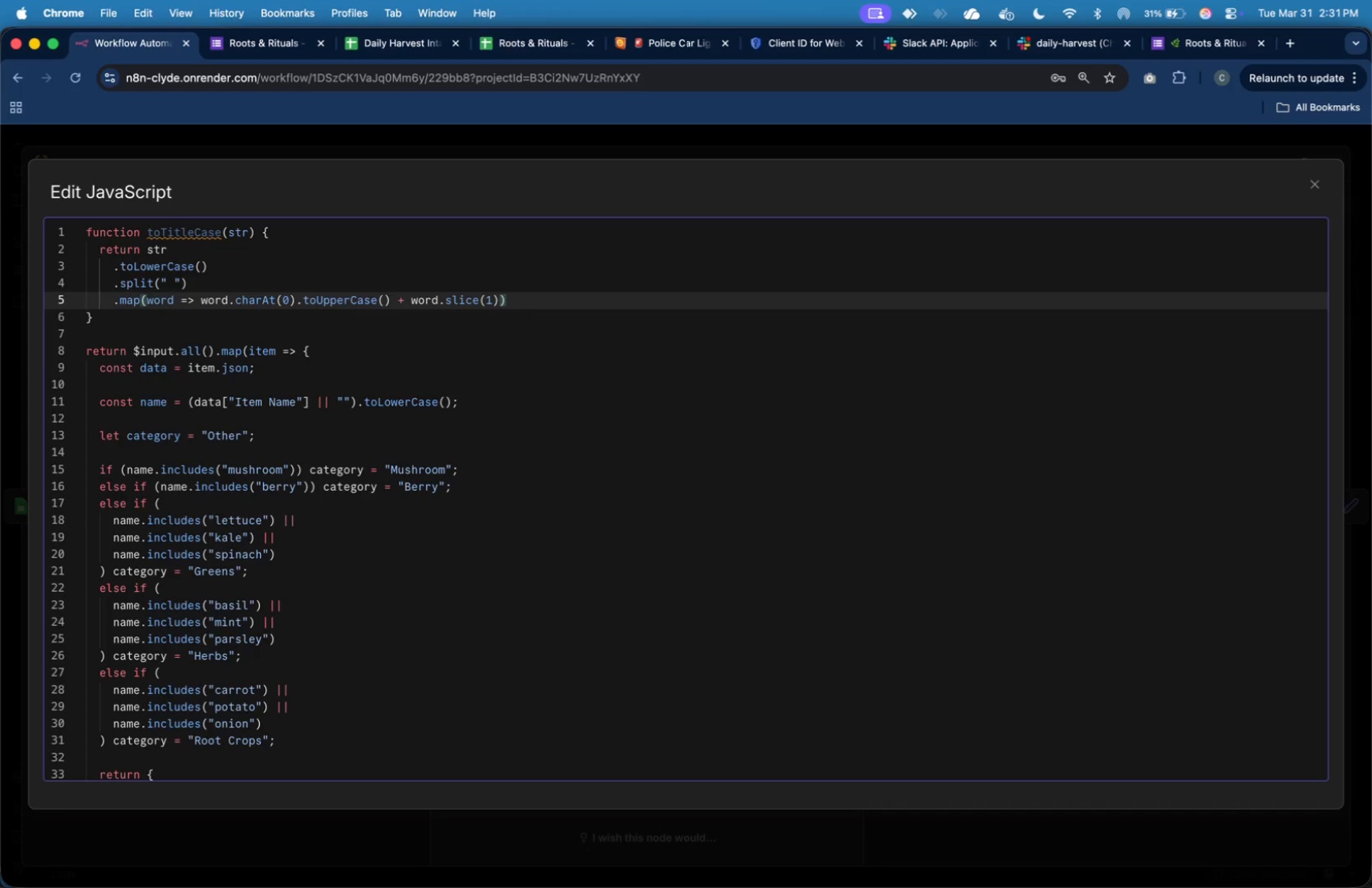 
wait(14.15)
 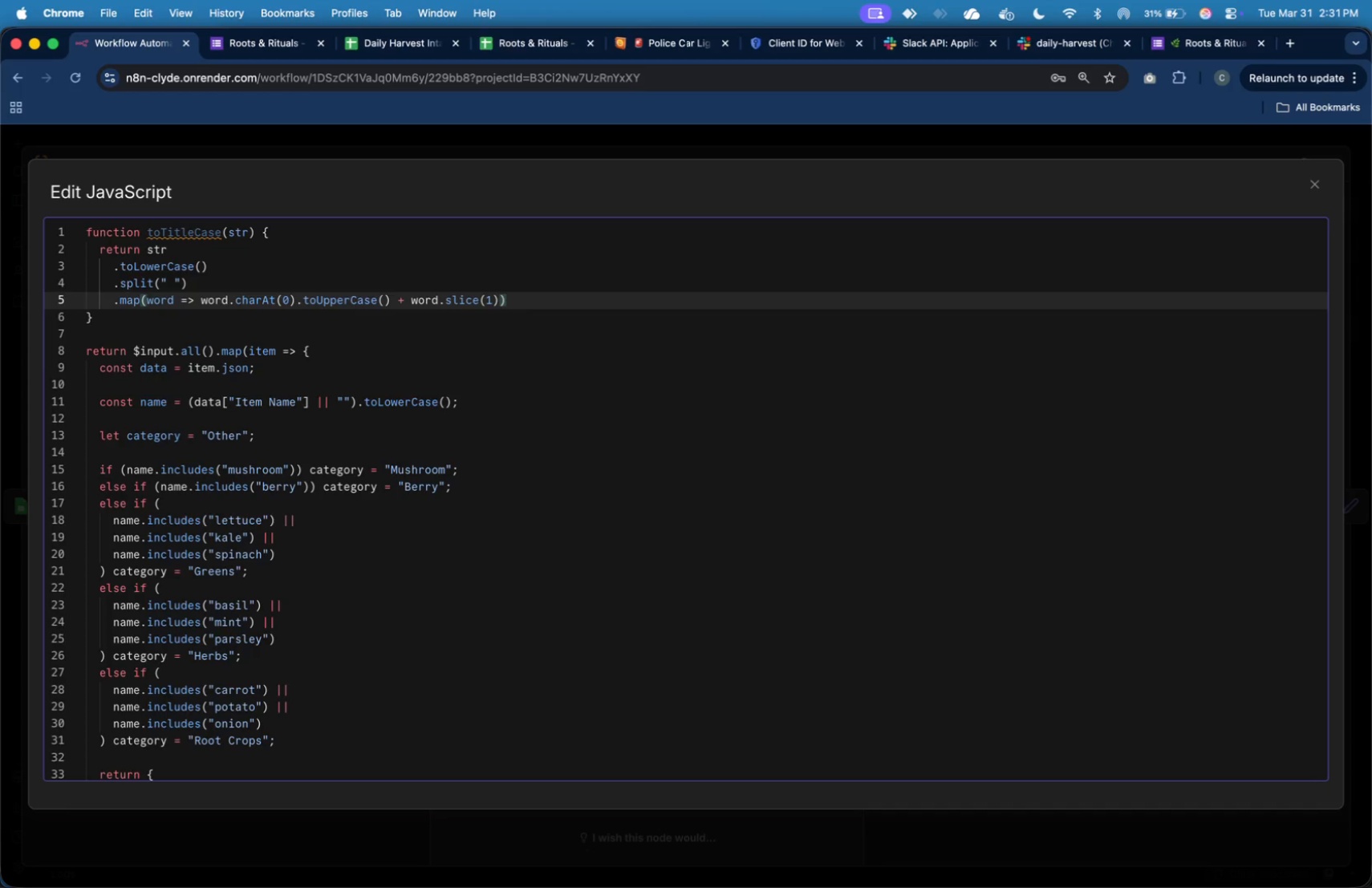 
key(Enter)
 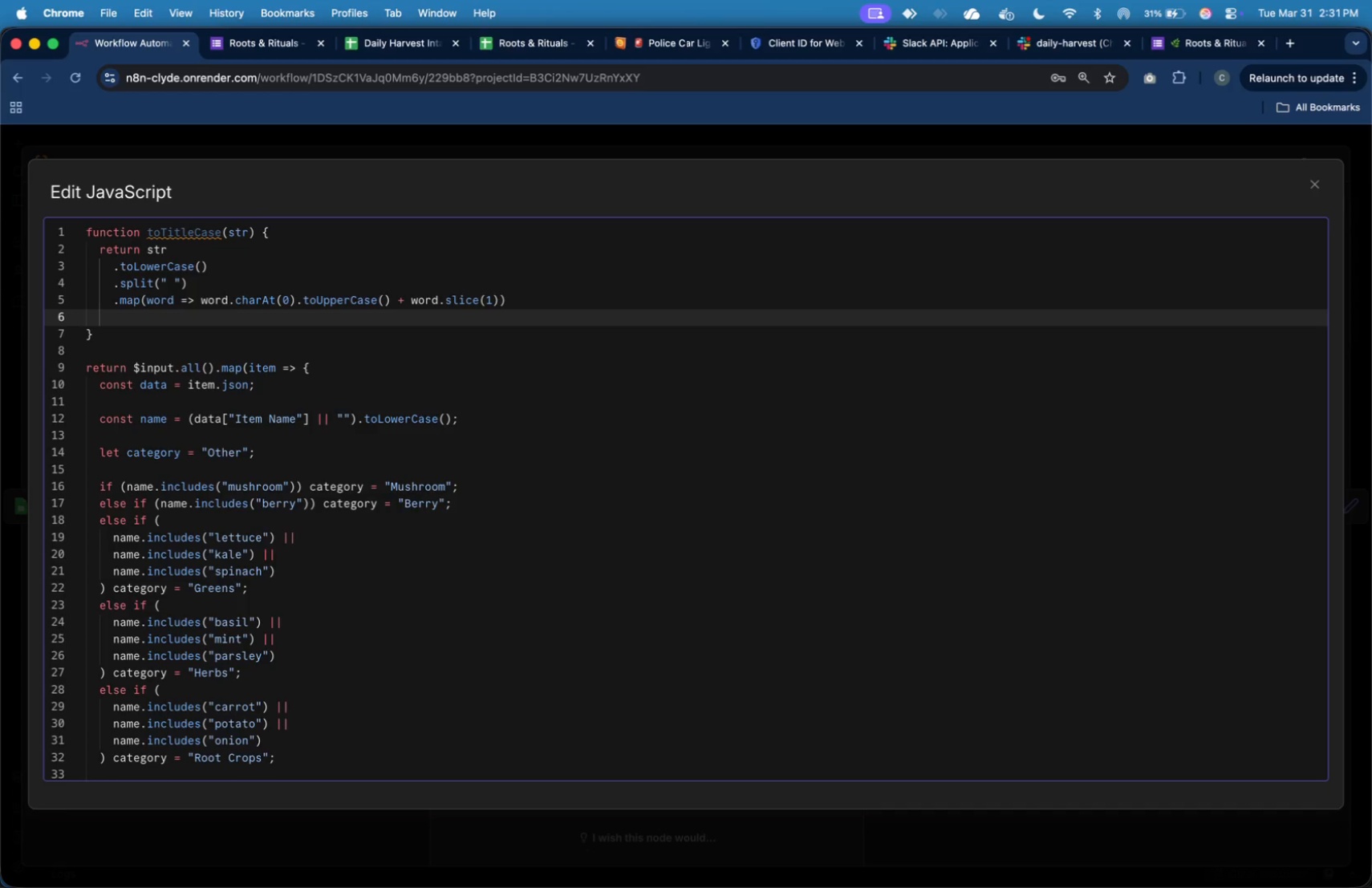 
key(Tab)
type(.join(" )
 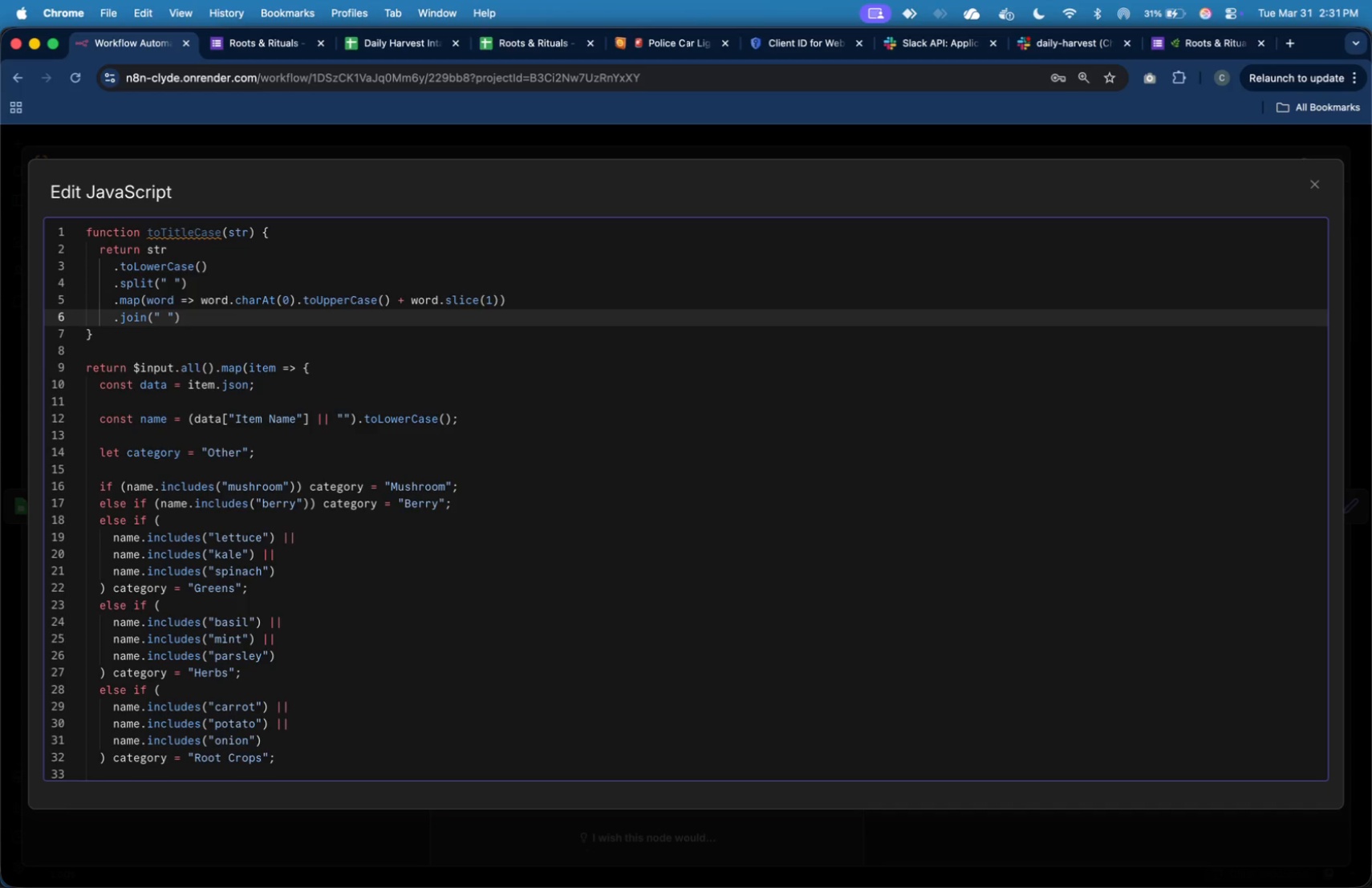 
key(ArrowRight)
 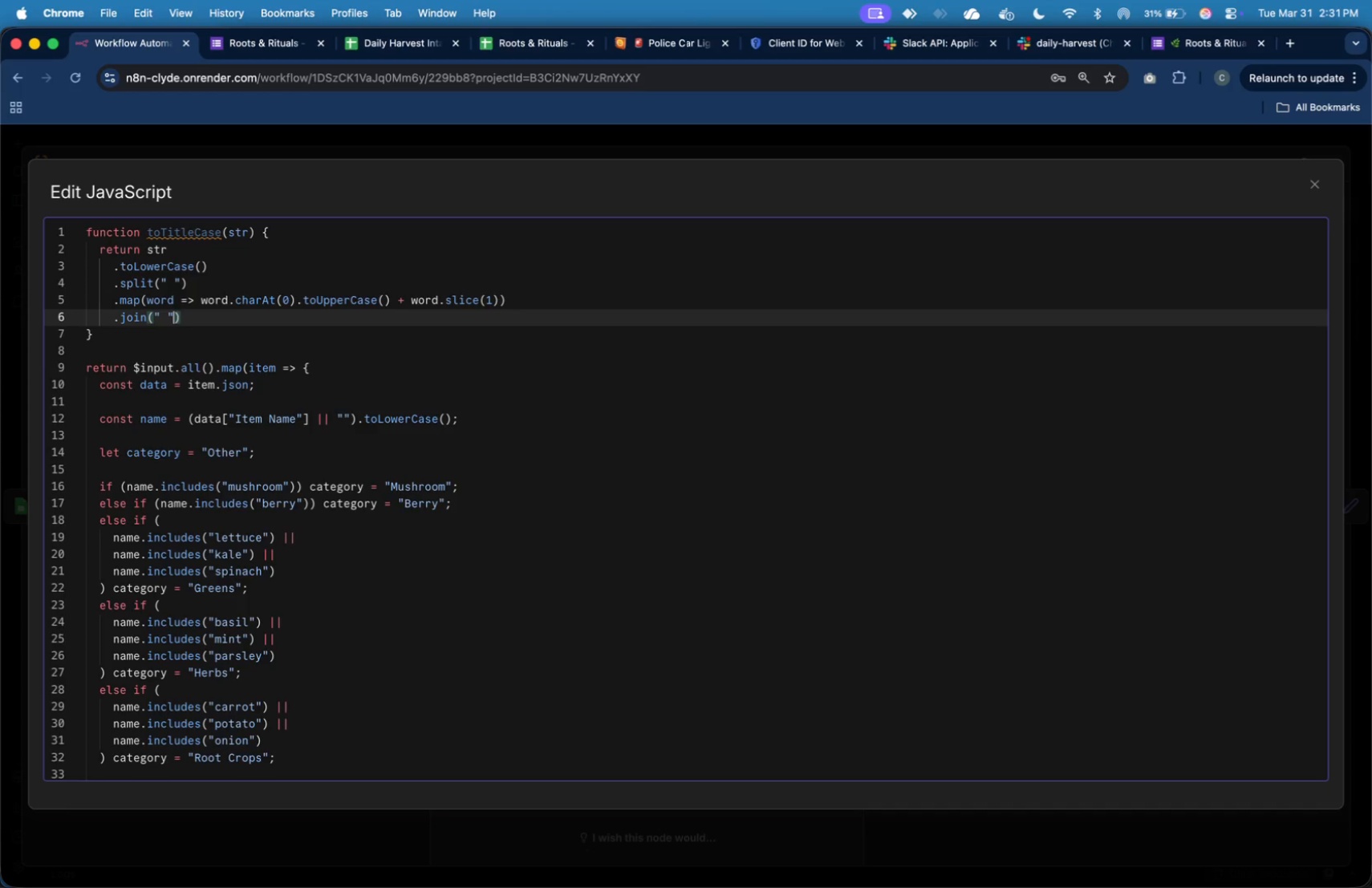 
key(ArrowRight)
 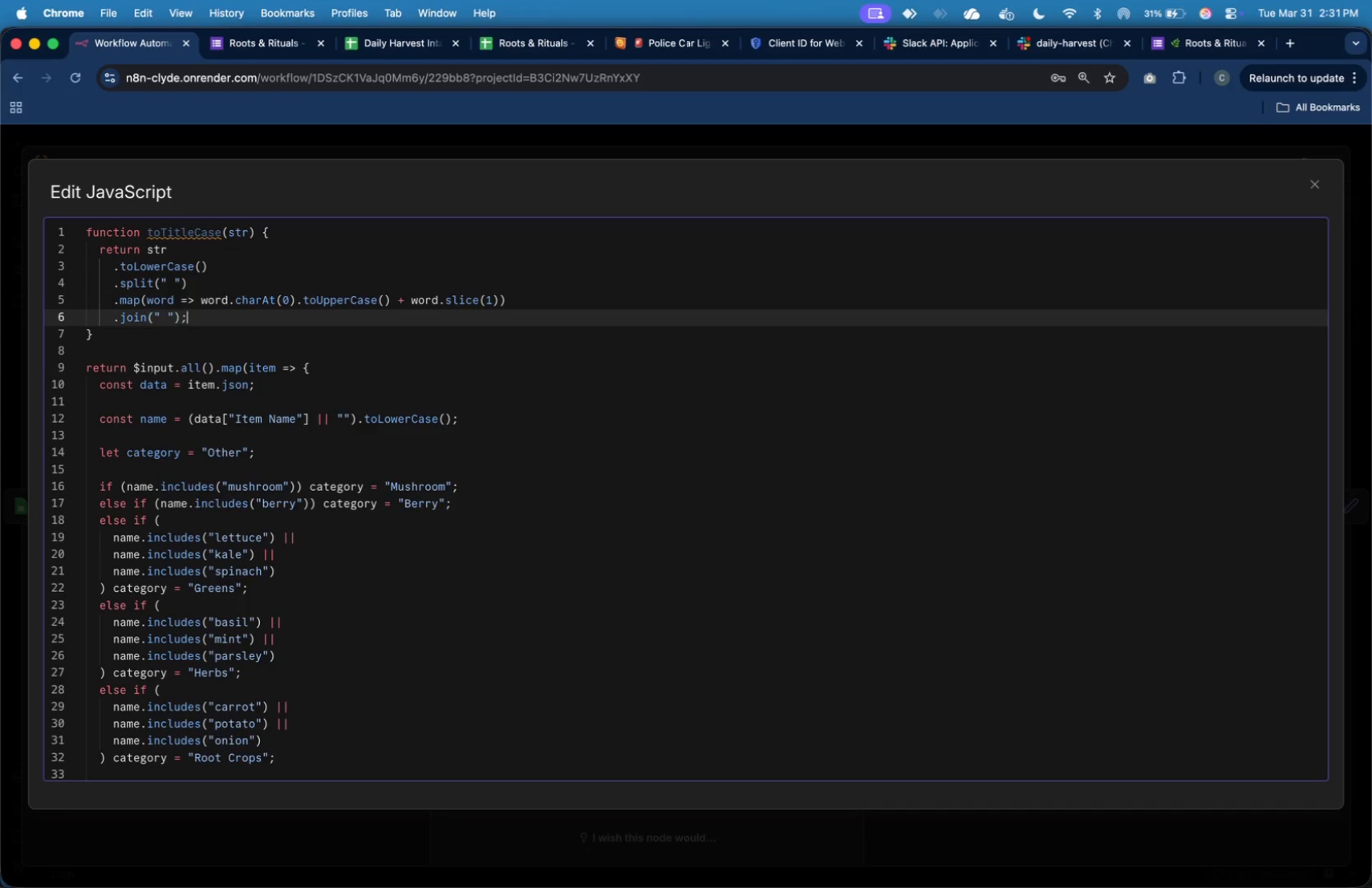 
key(Semicolon)
 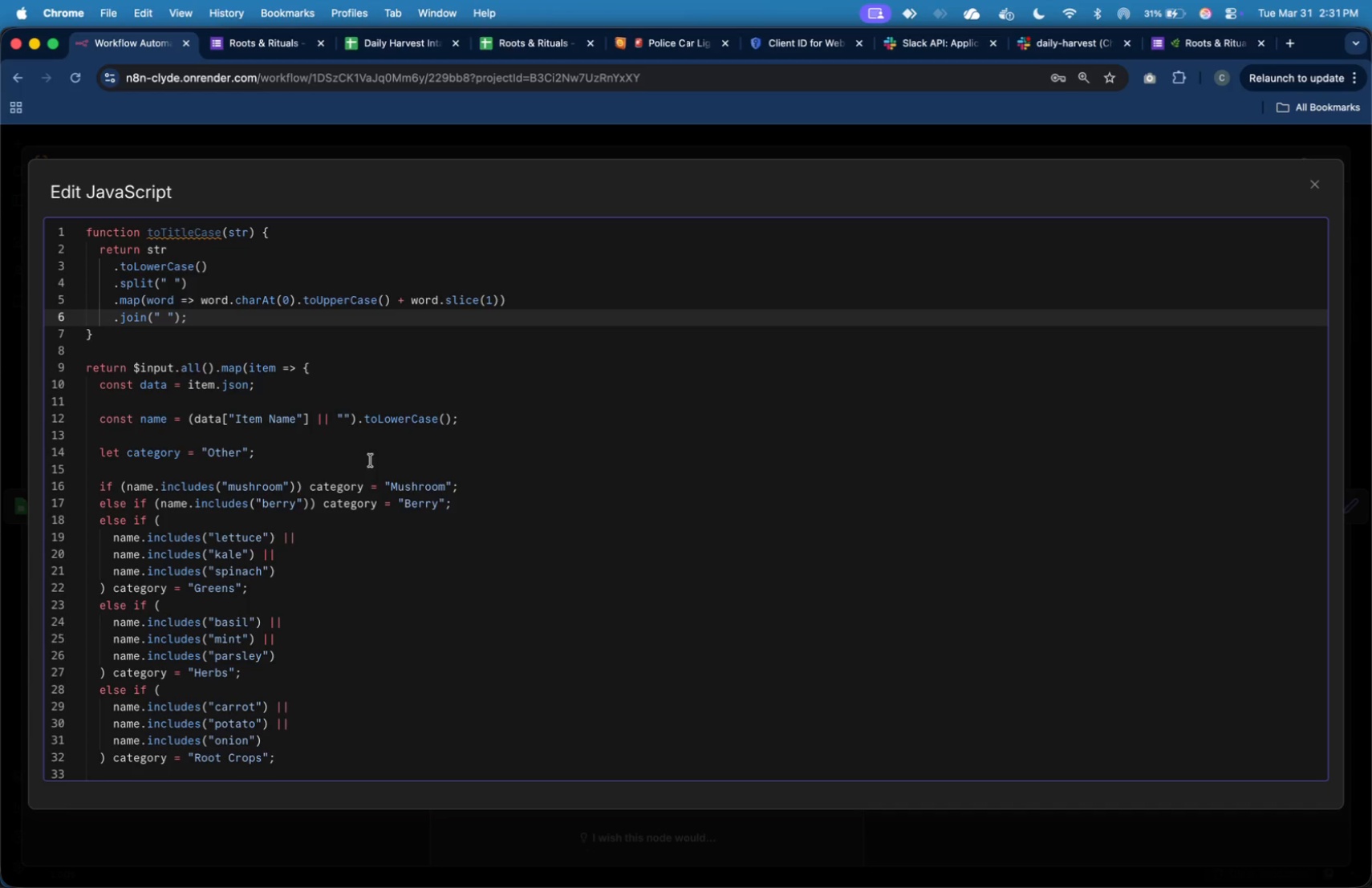 
scroll: coordinate [355, 486], scroll_direction: down, amount: 10.0
 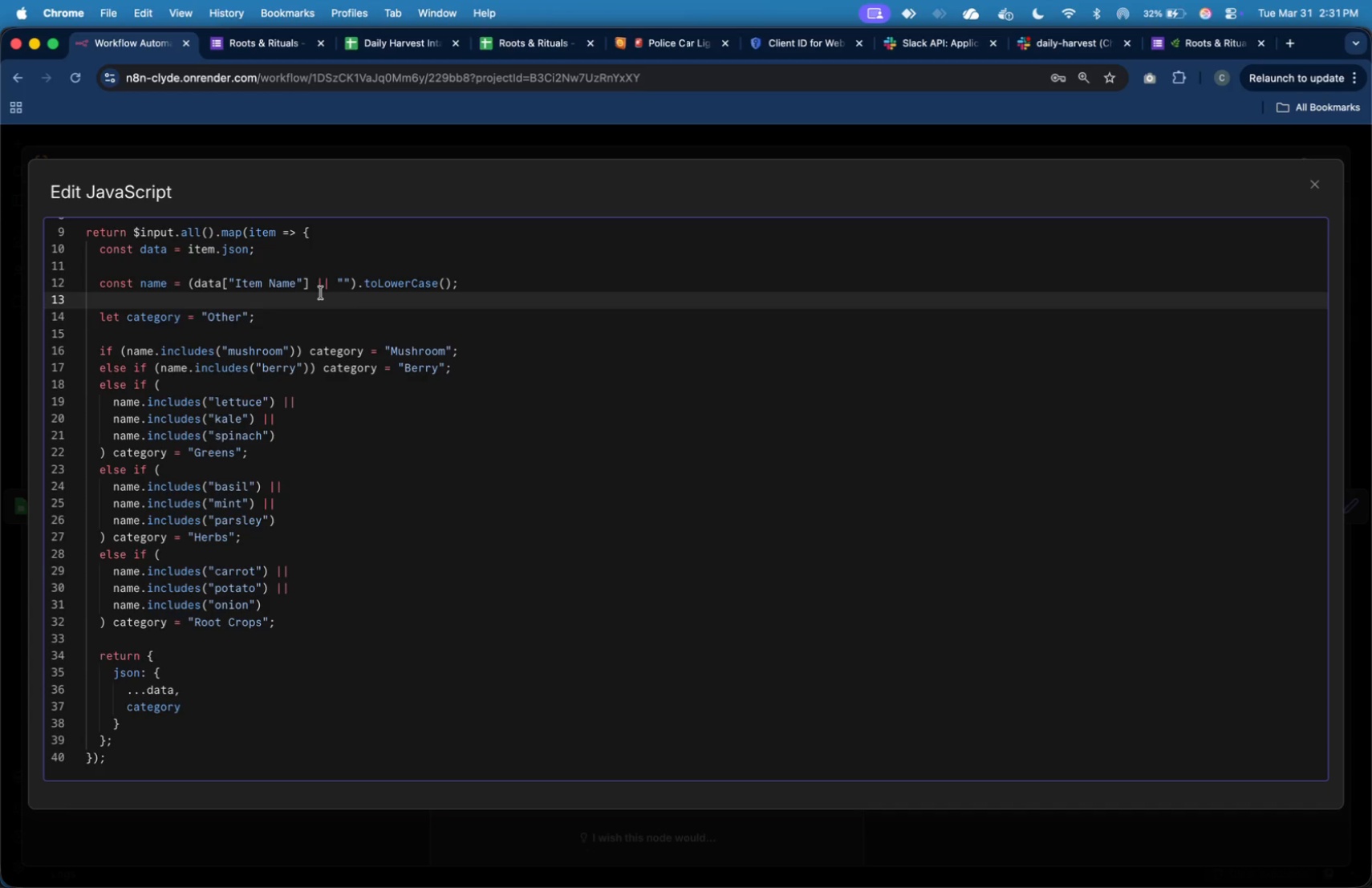 
wait(13.77)
 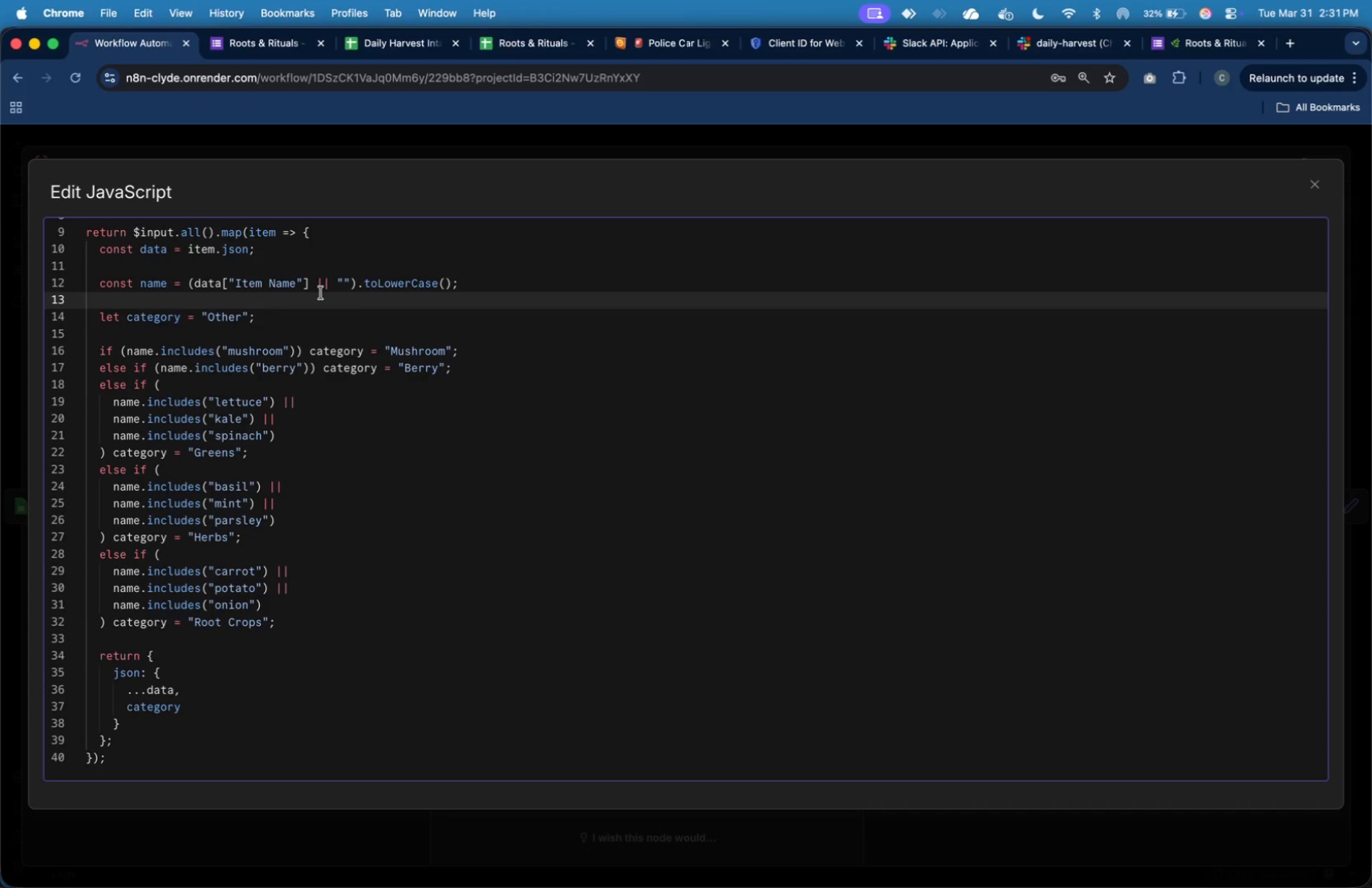 
left_click([343, 299])
 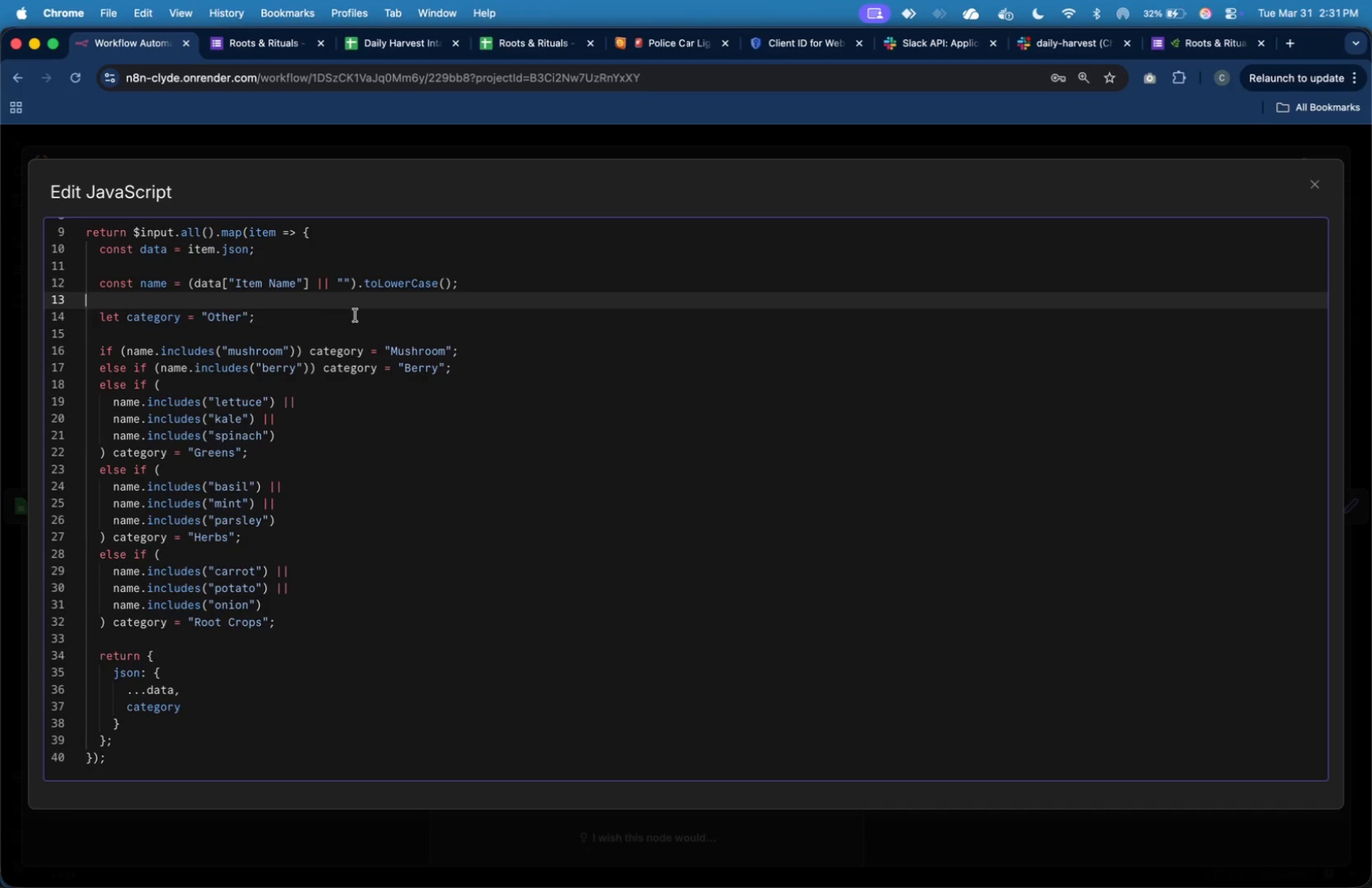 
wait(6.84)
 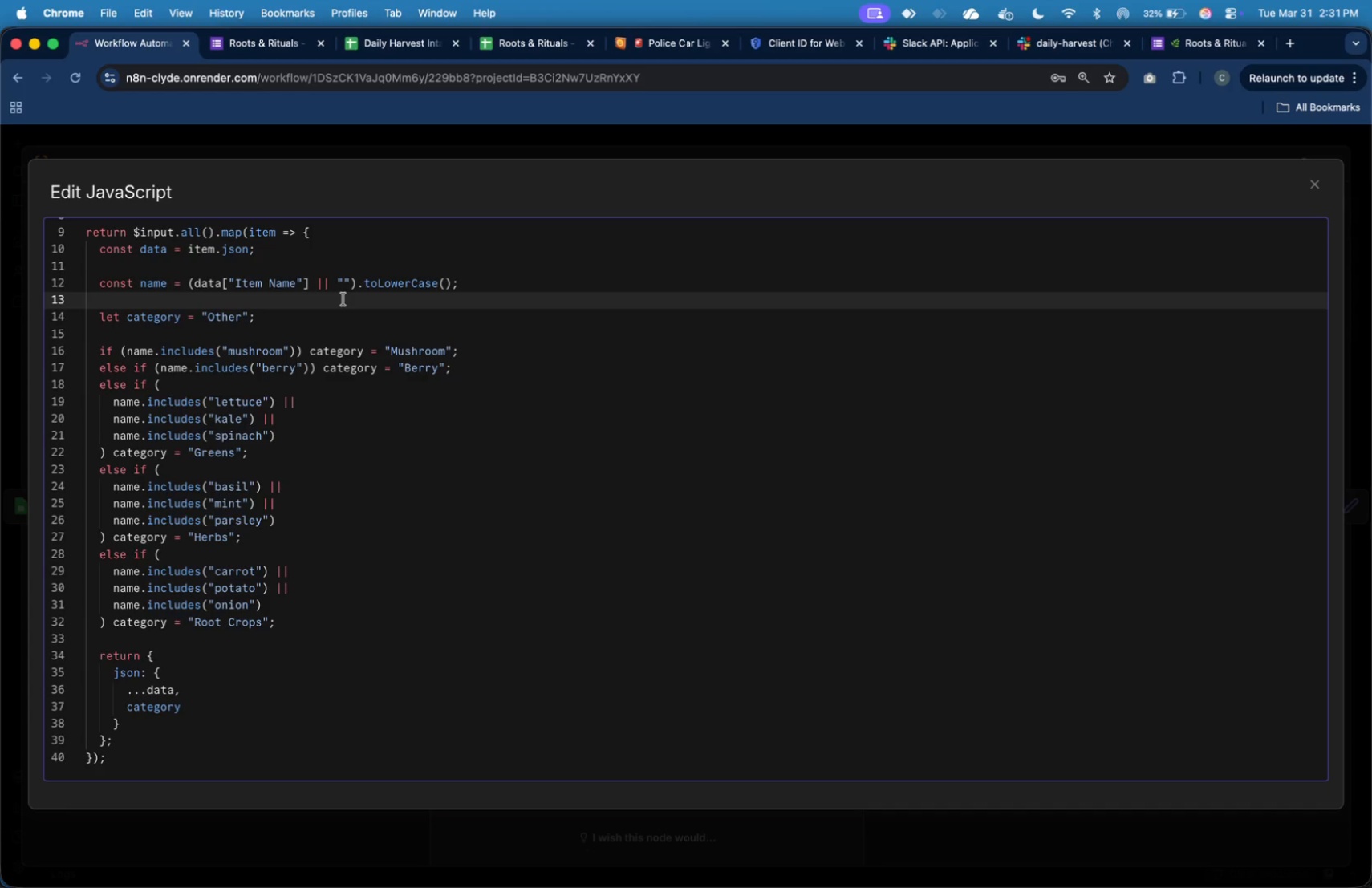 
key(ArrowUp)
 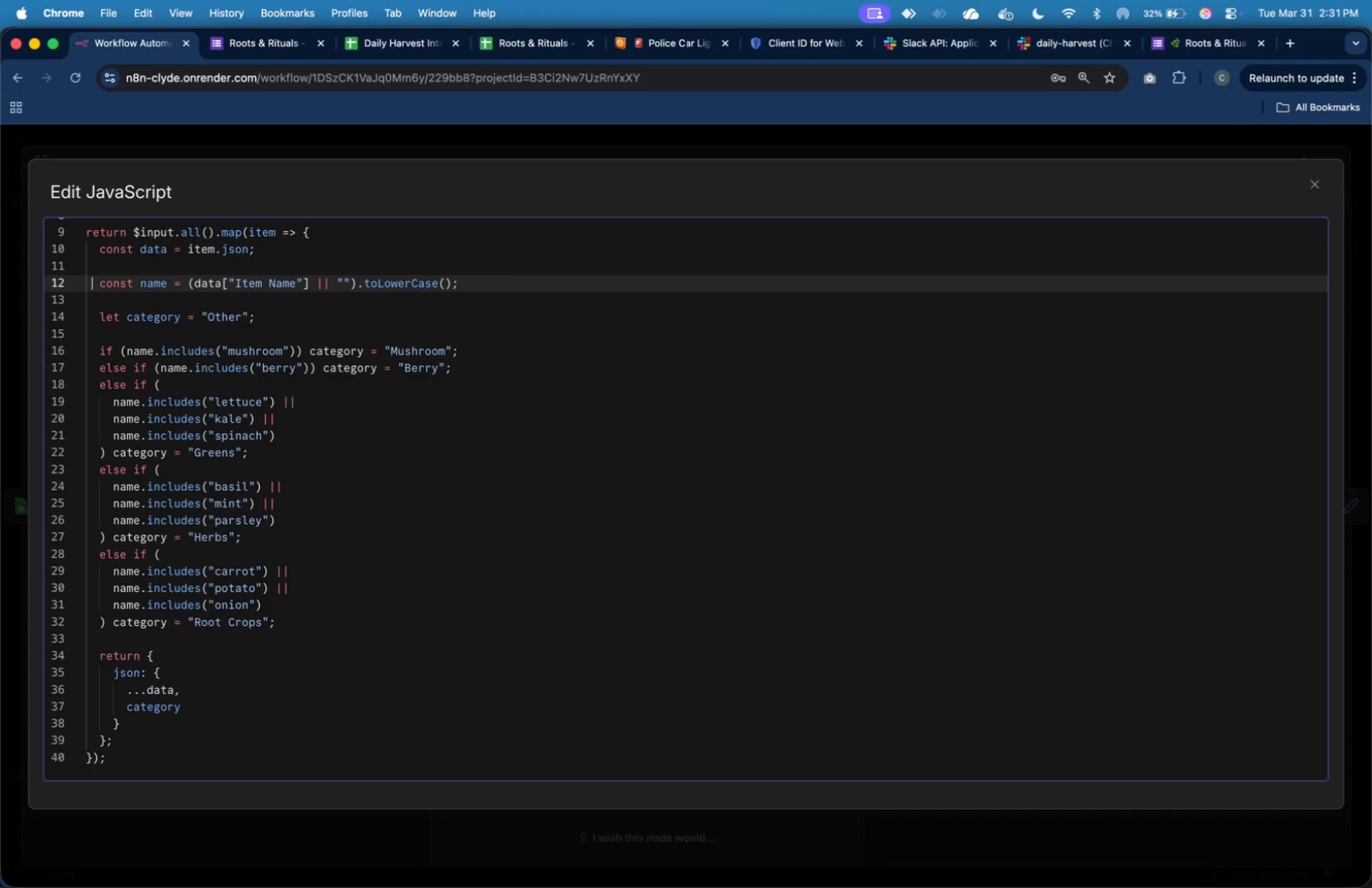 
key(ArrowRight)
 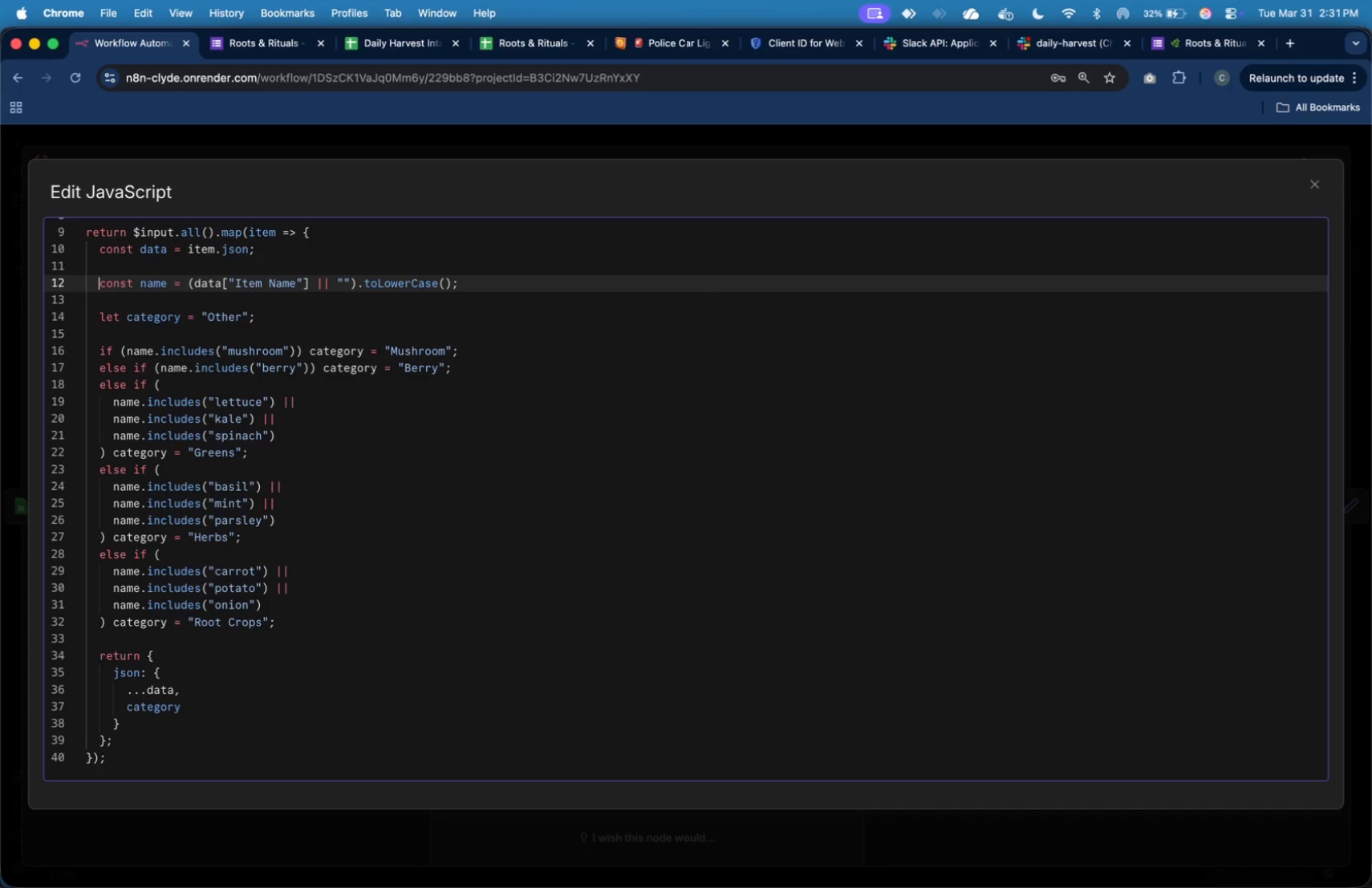 
key(ArrowRight)
 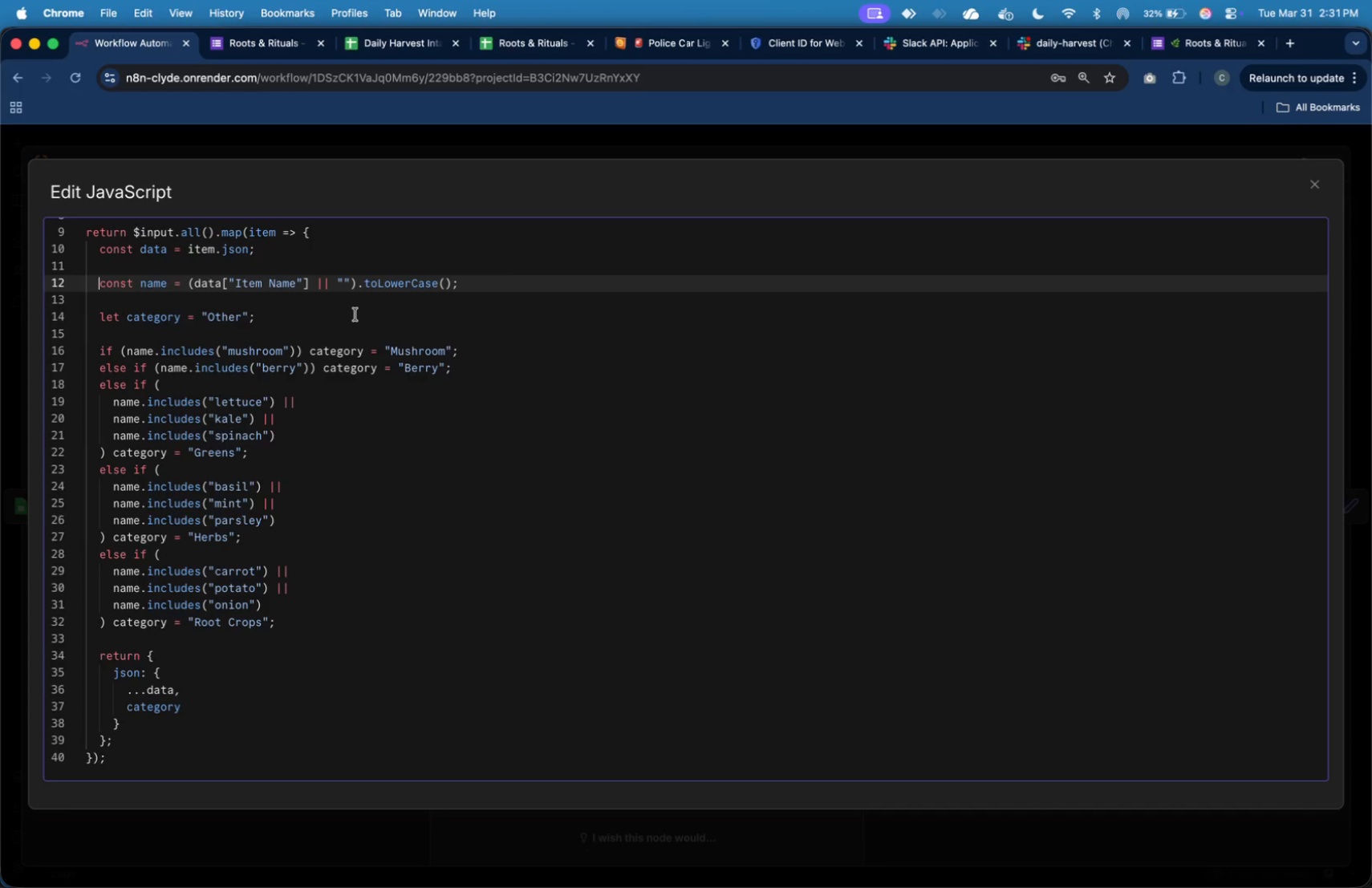 
key(ArrowUp)
 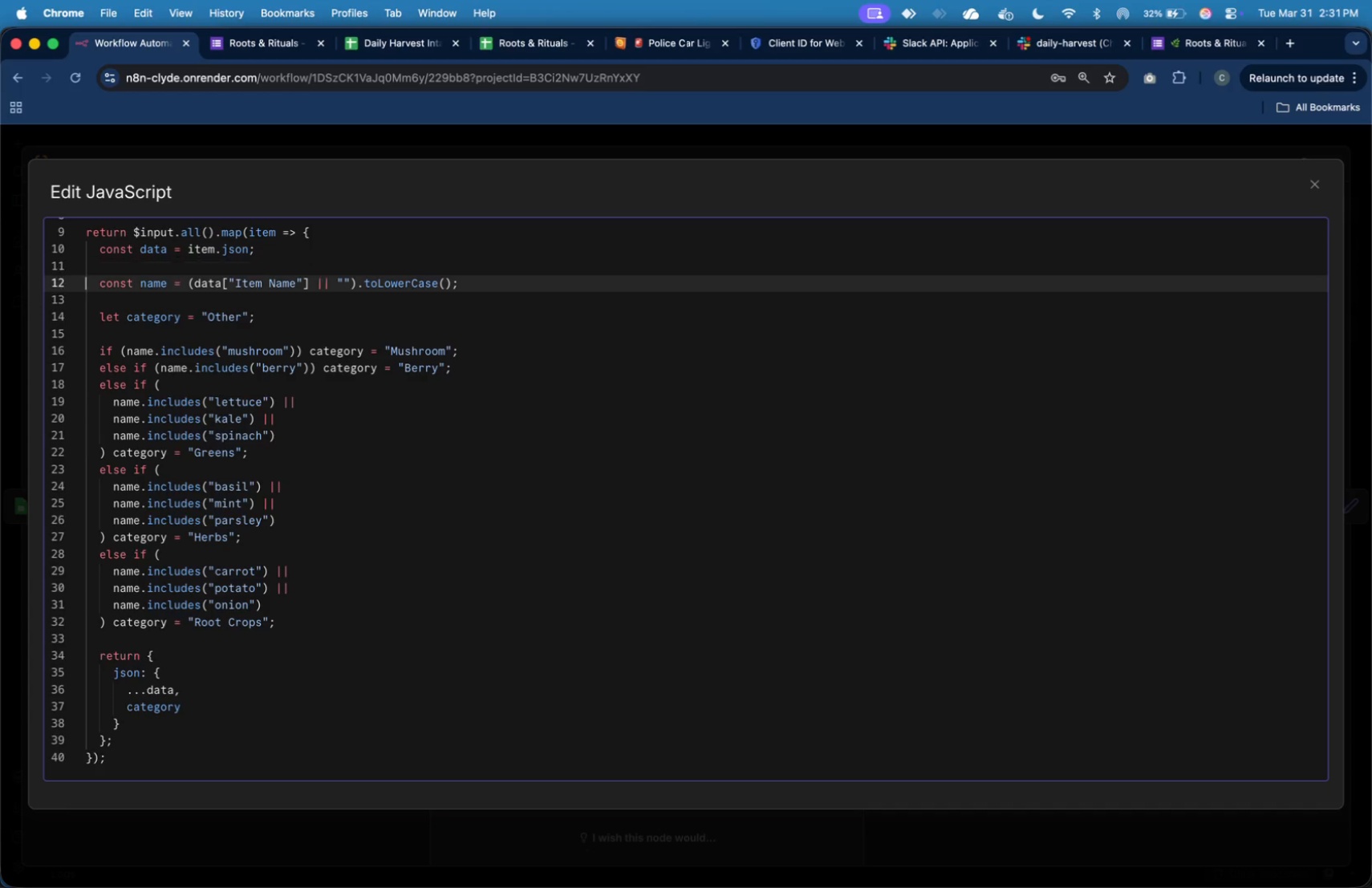 
key(ArrowRight)
 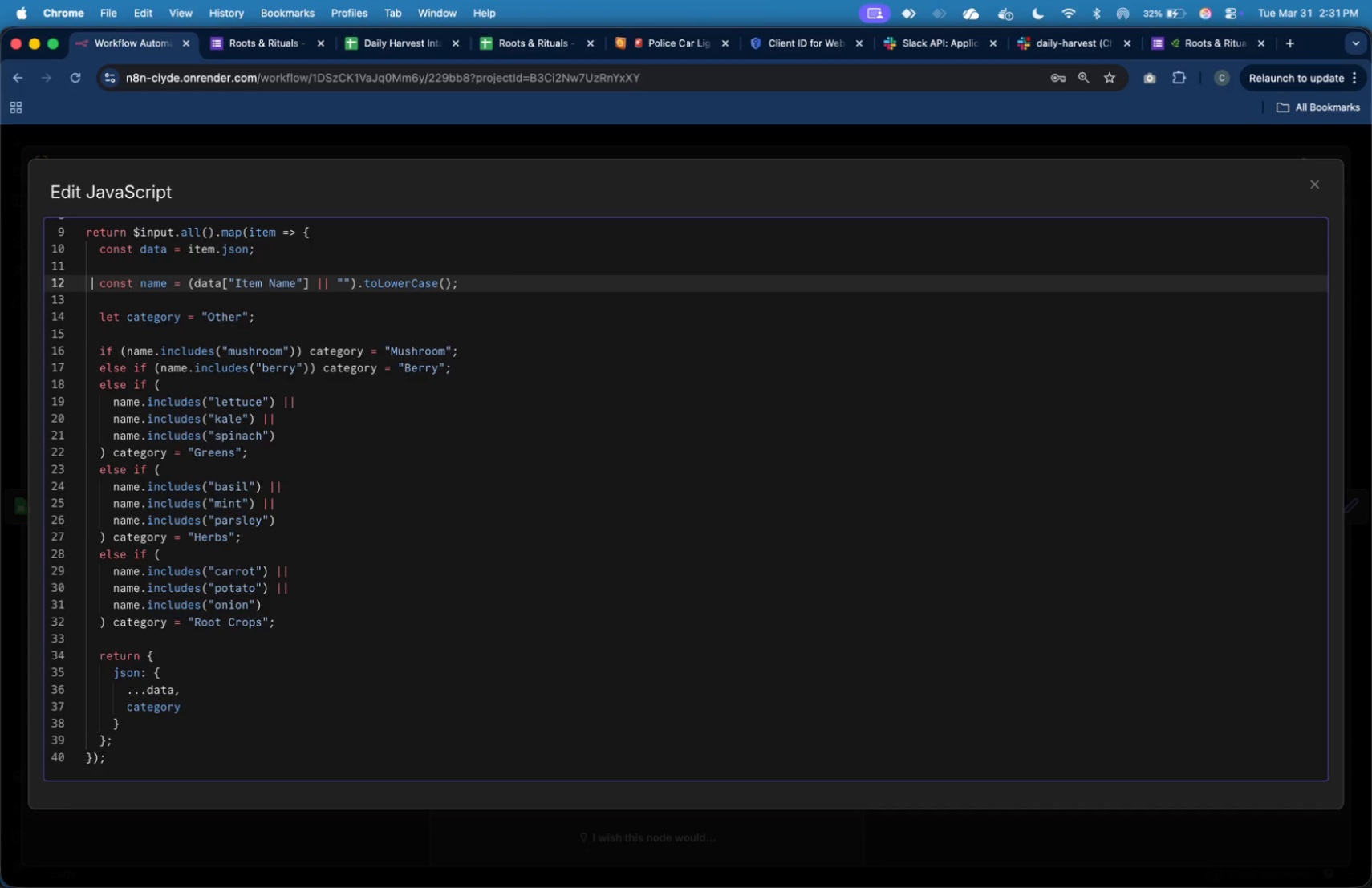 
key(ArrowRight)
 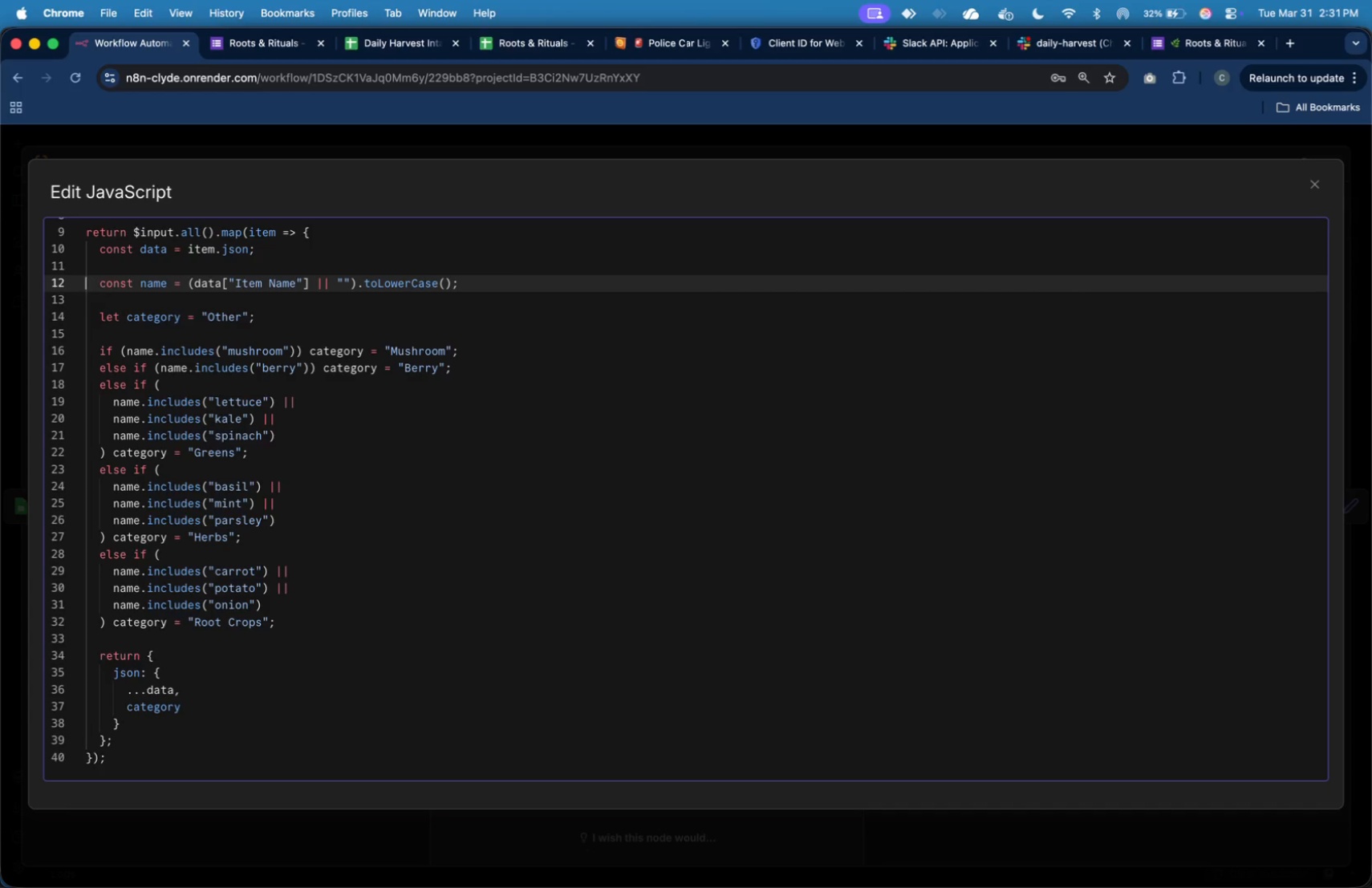 
key(ArrowLeft)
 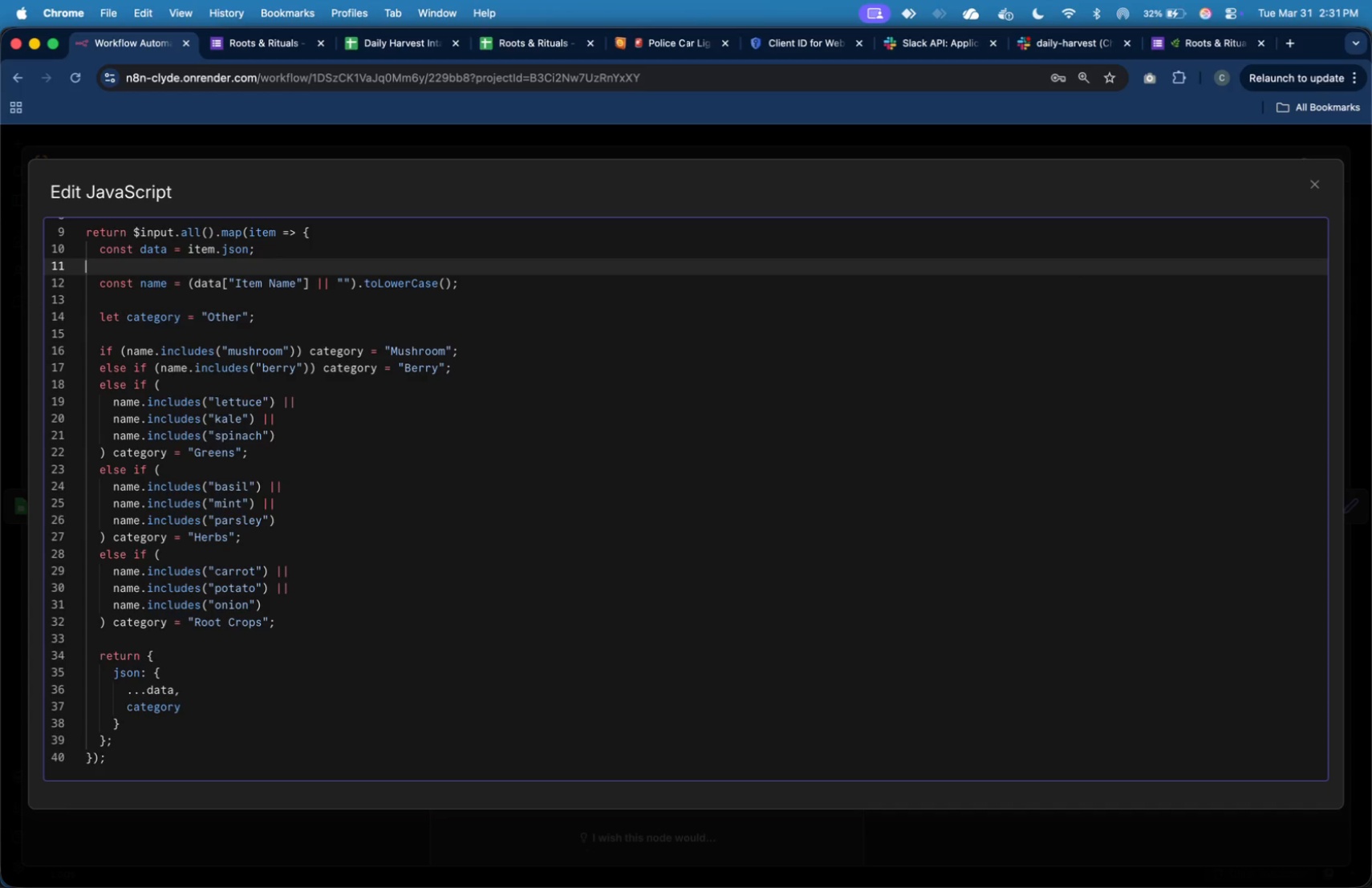 
key(ArrowLeft)
 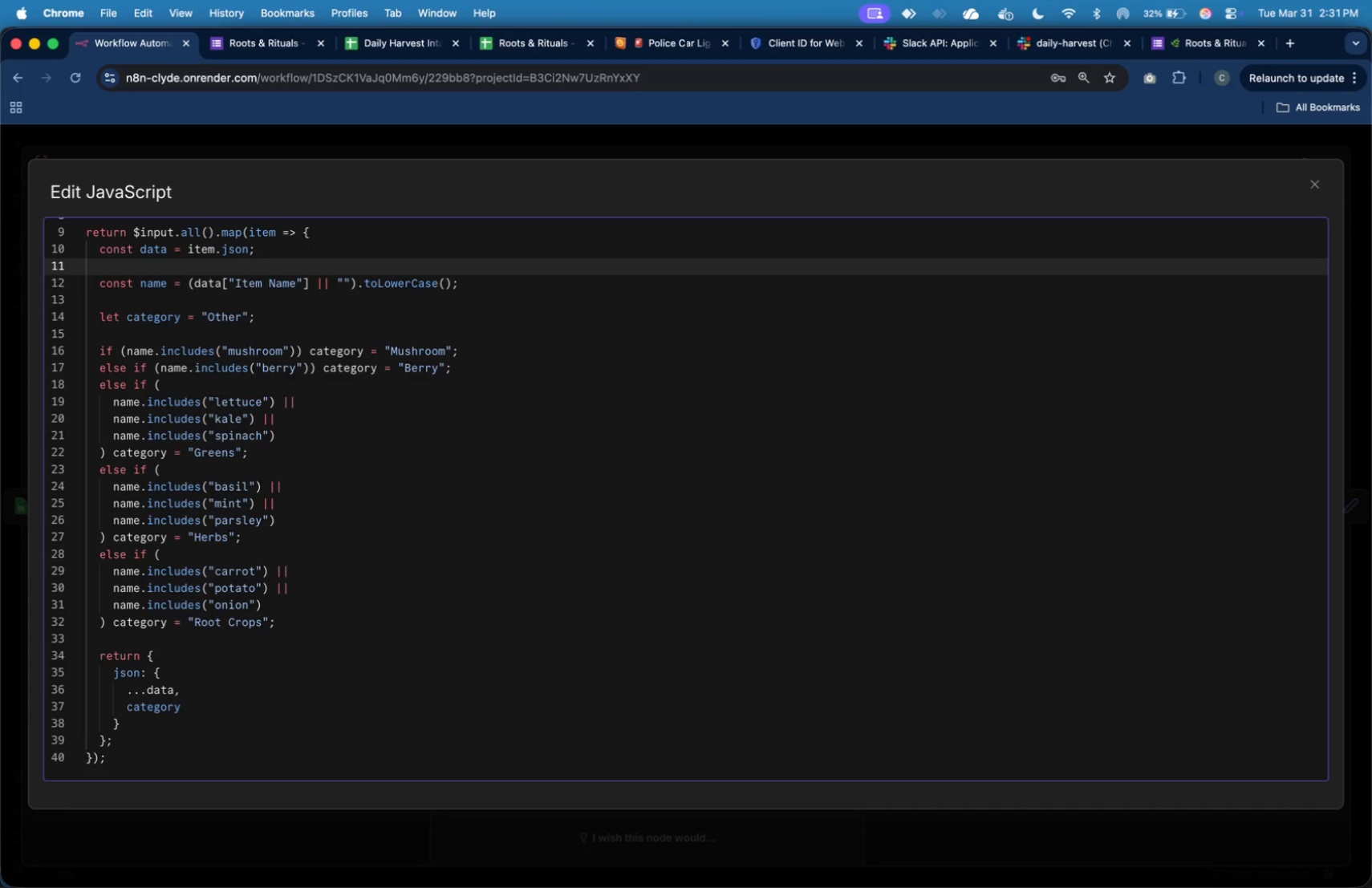 
key(Tab)
 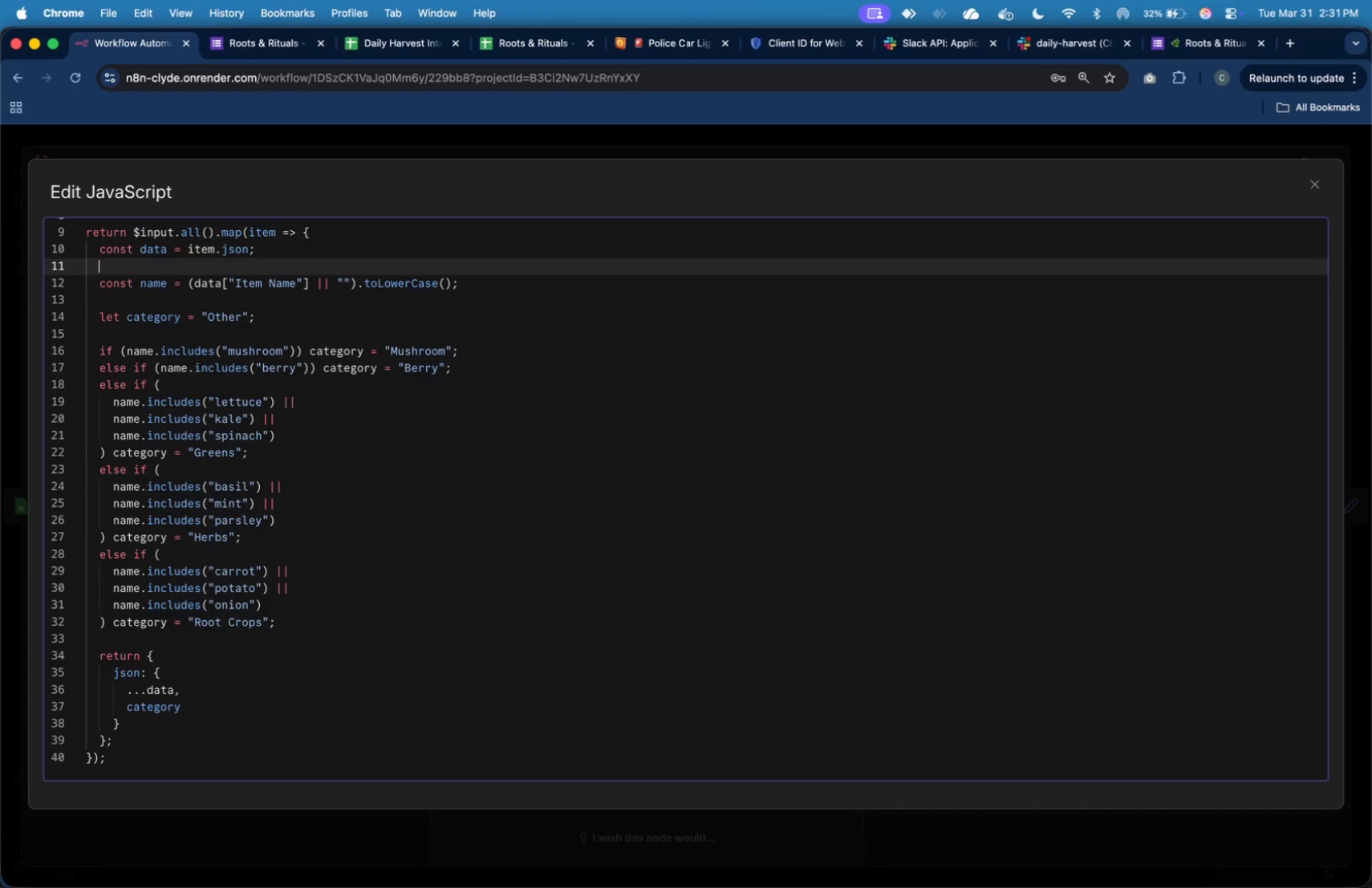 
key(Enter)
 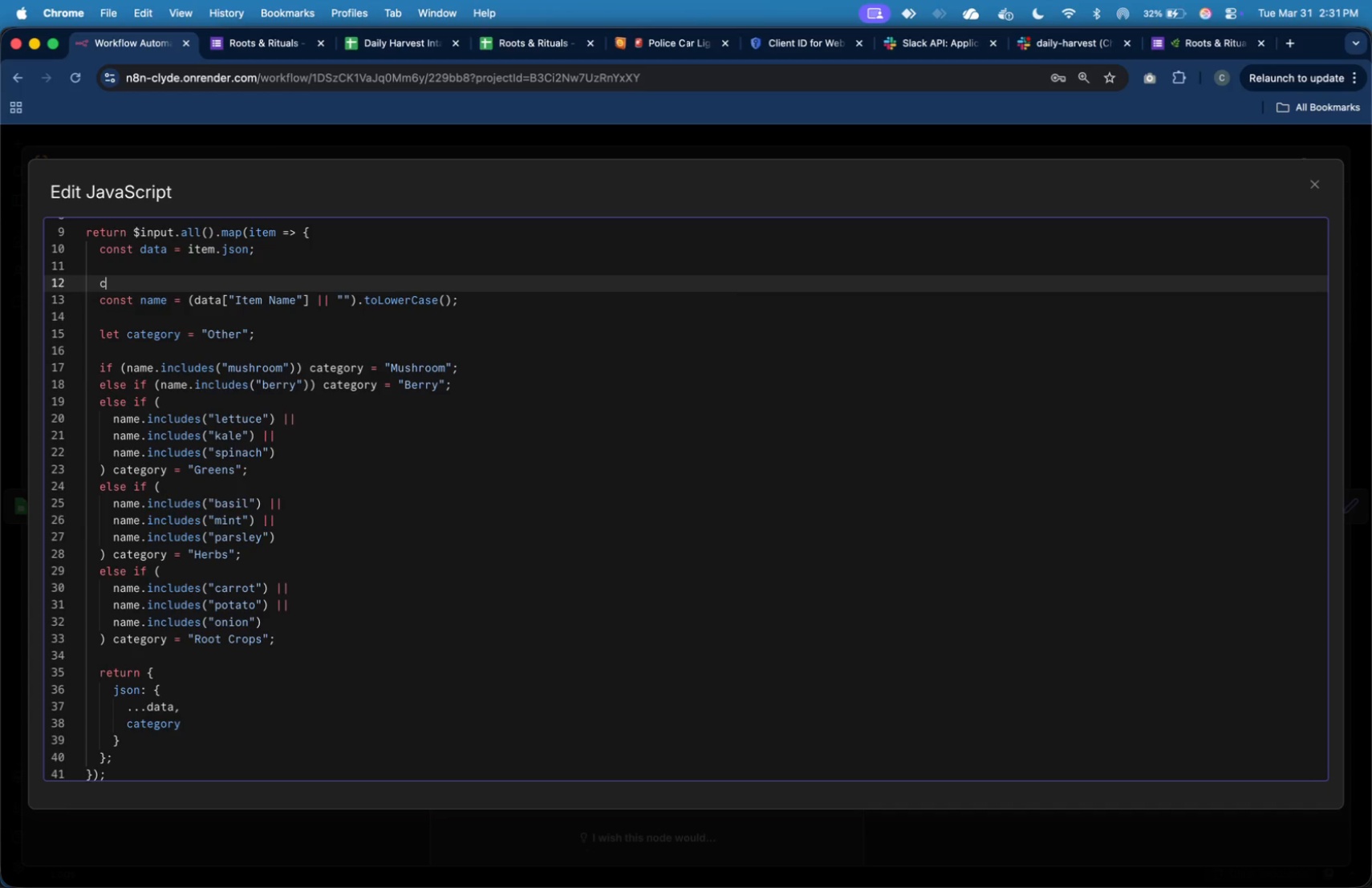 
type(const rawNamw)
key(Backspace)
type(e = data[])
 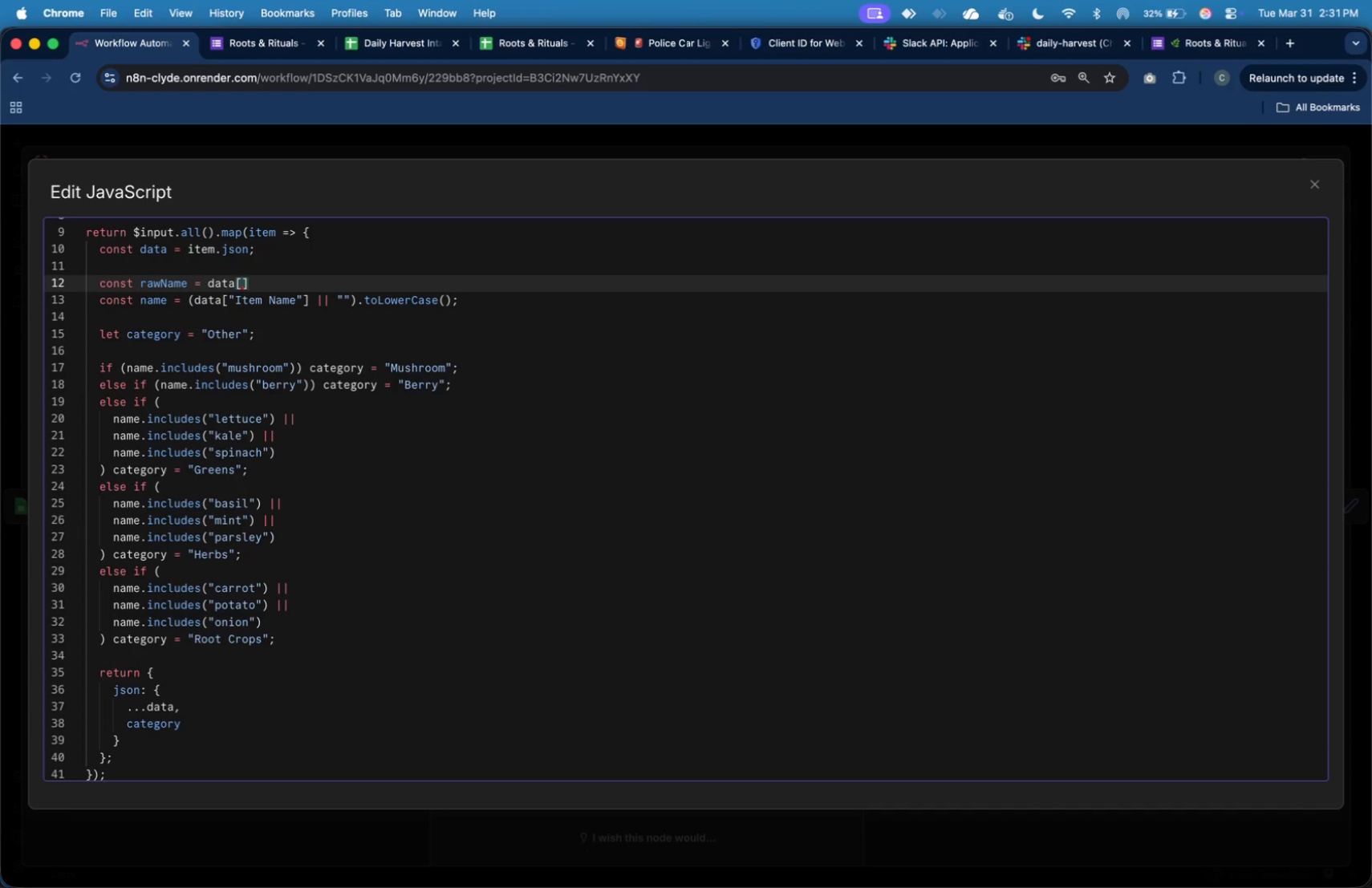 
key(ArrowLeft)
 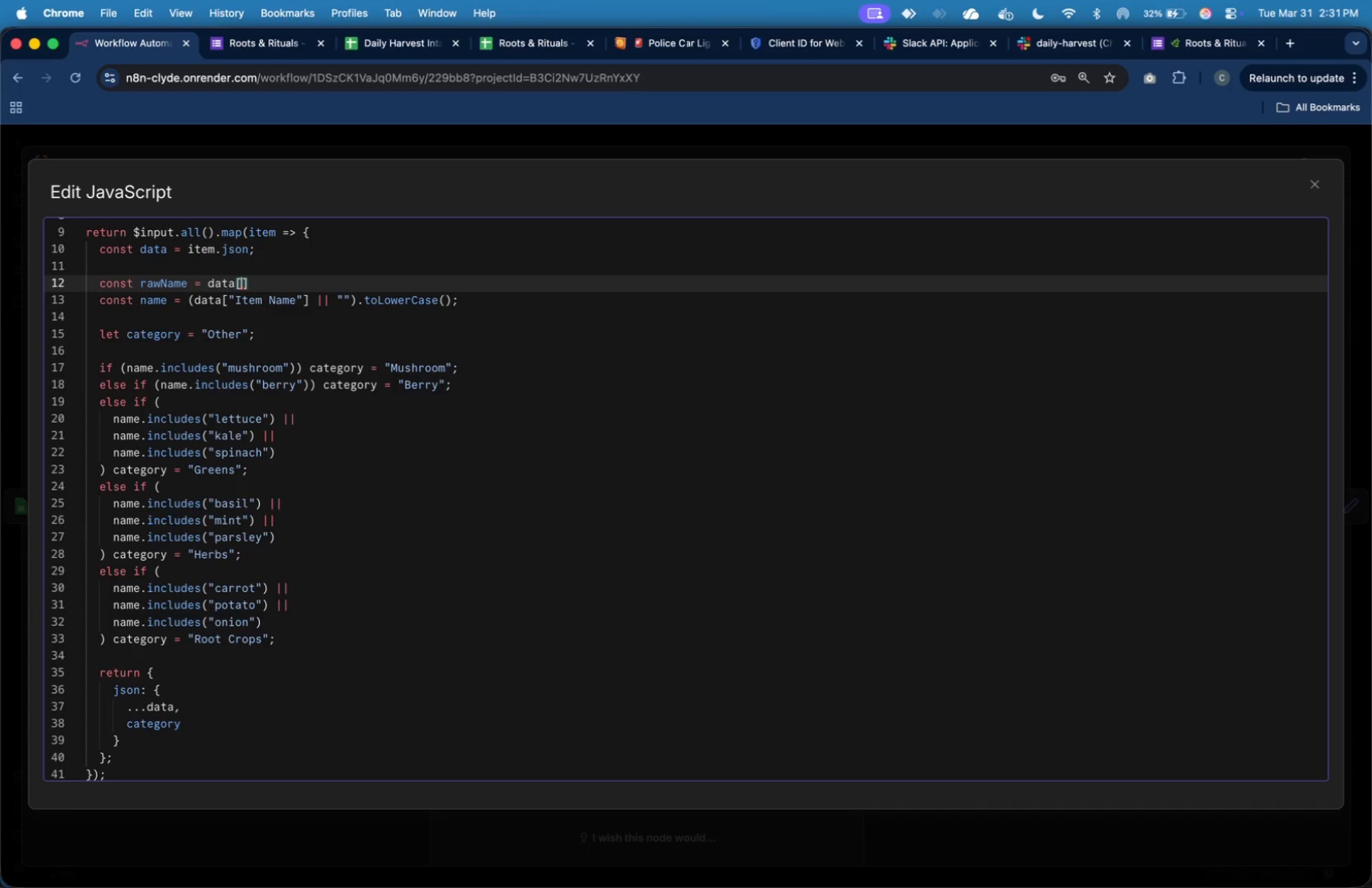 
type("Item Name)
 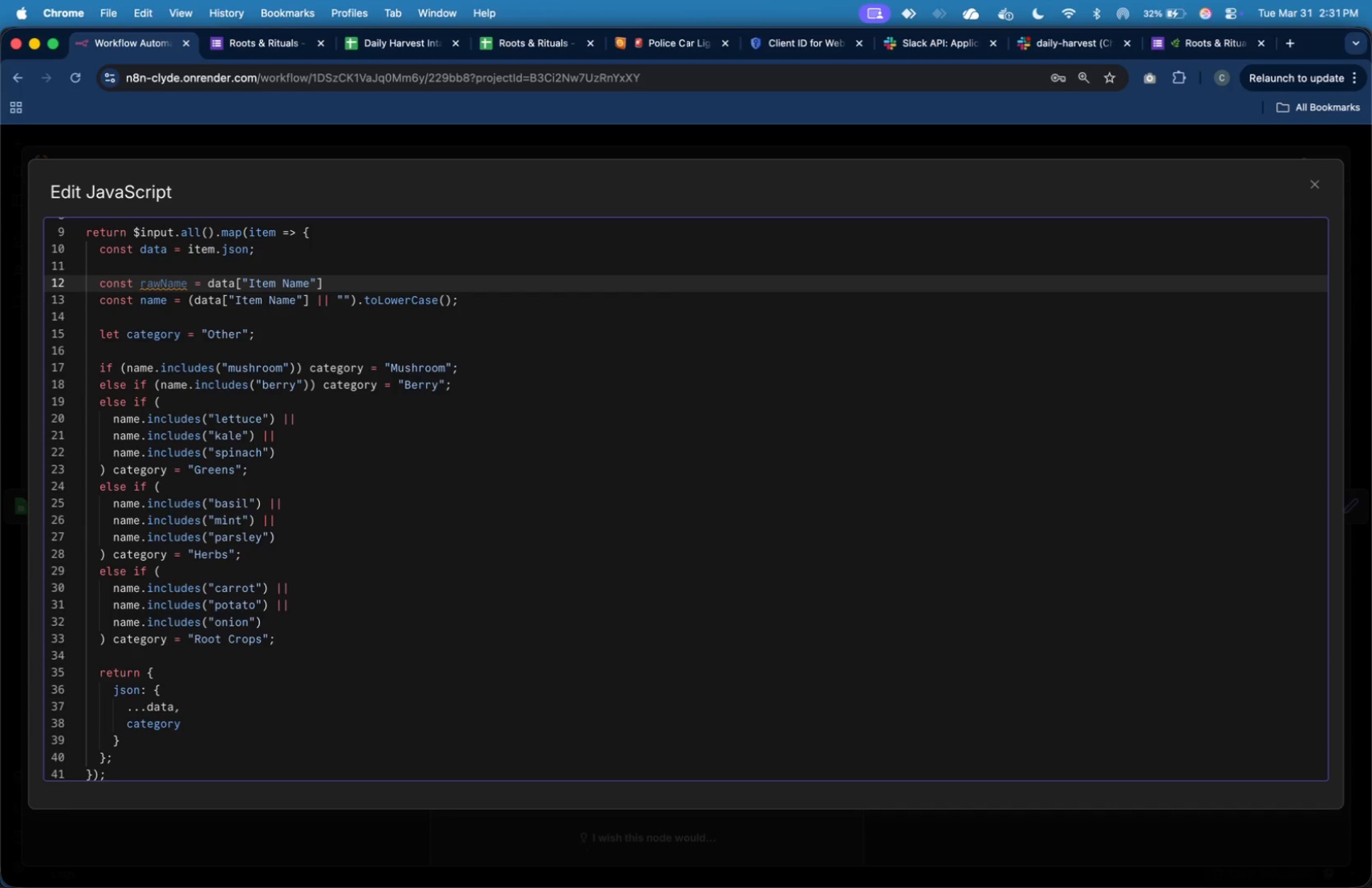 
key(ArrowRight)
 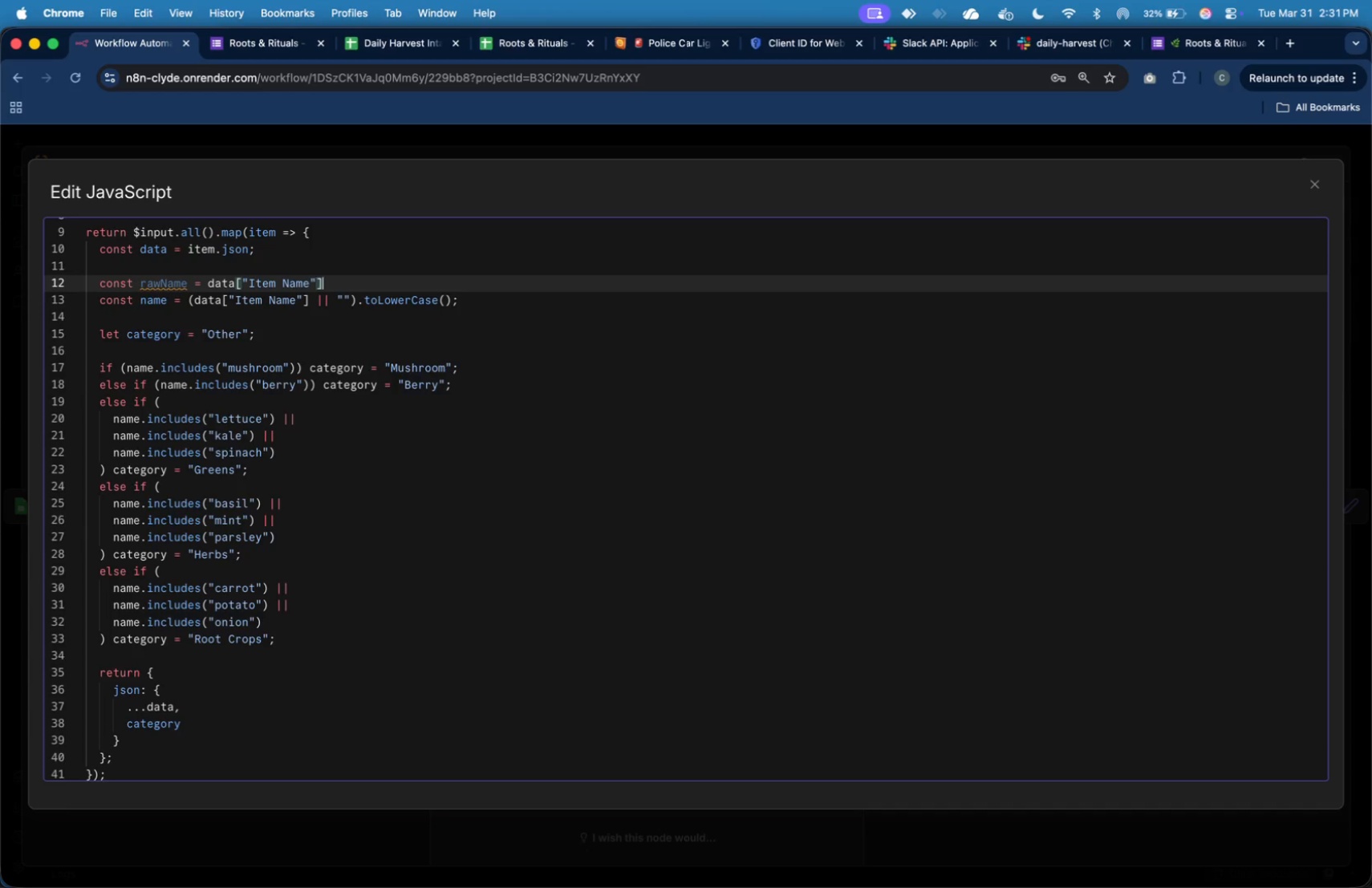 
key(ArrowRight)
 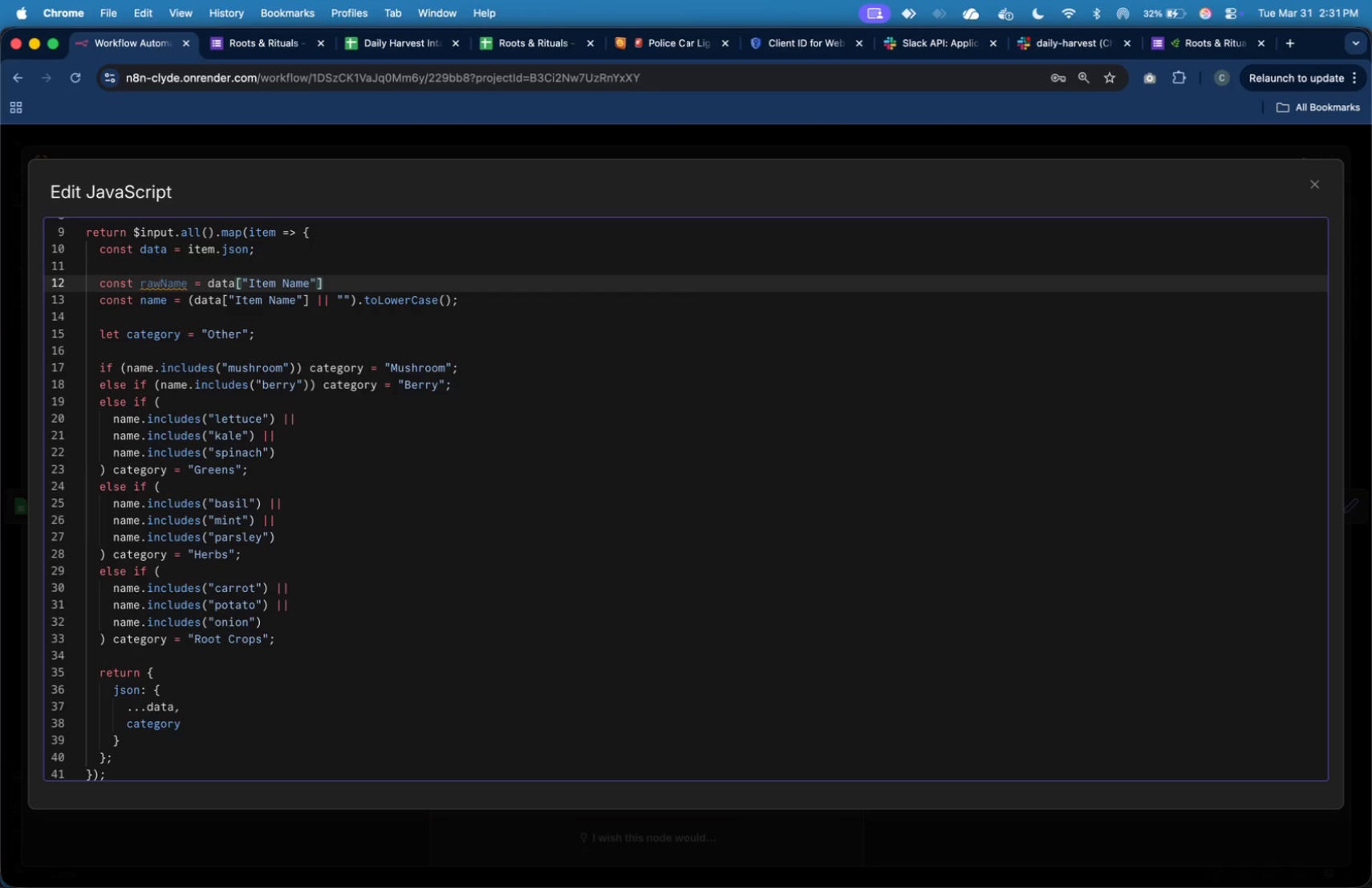 
key(Space)
 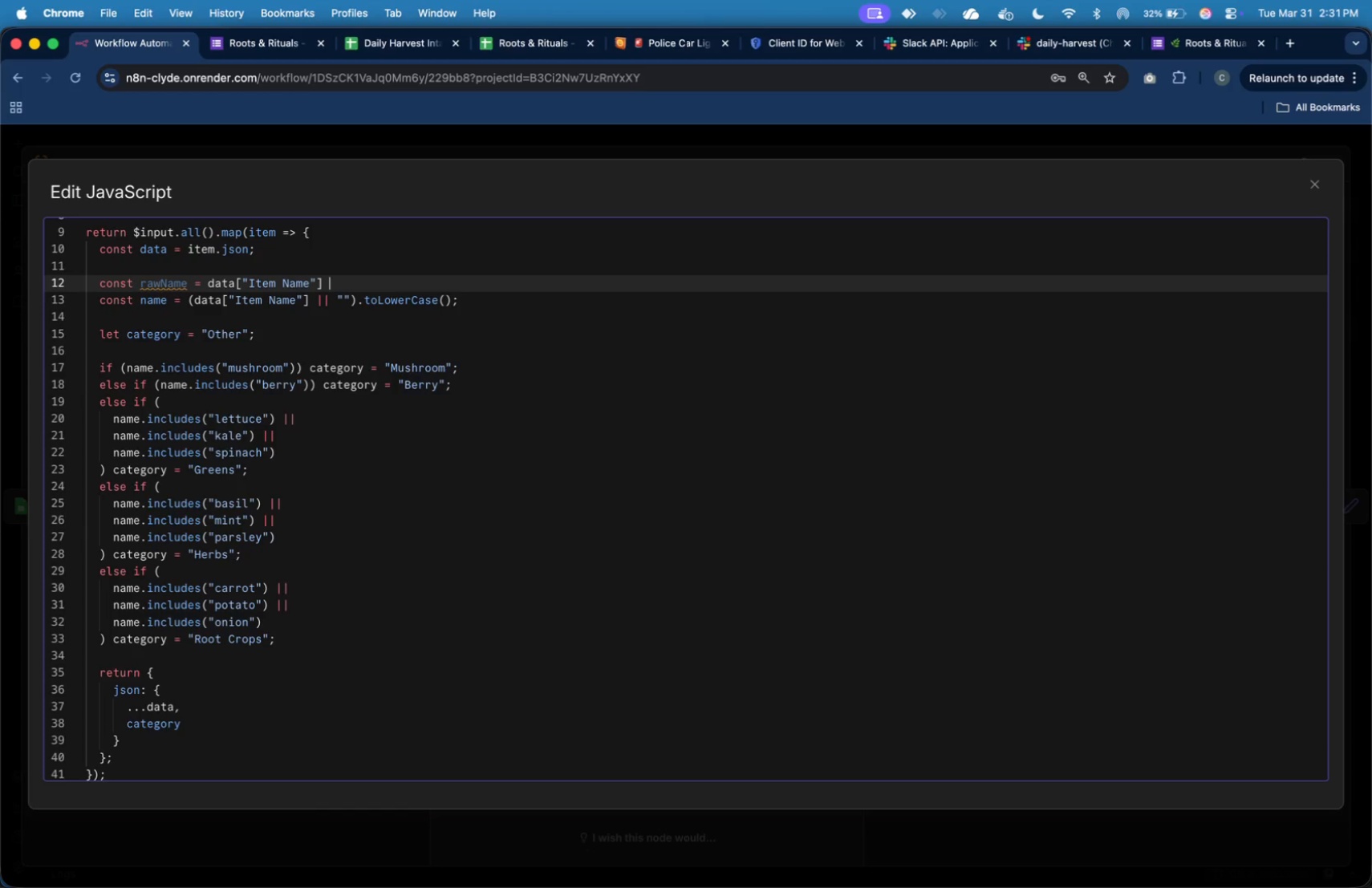 
key(Shift+Backslash)
 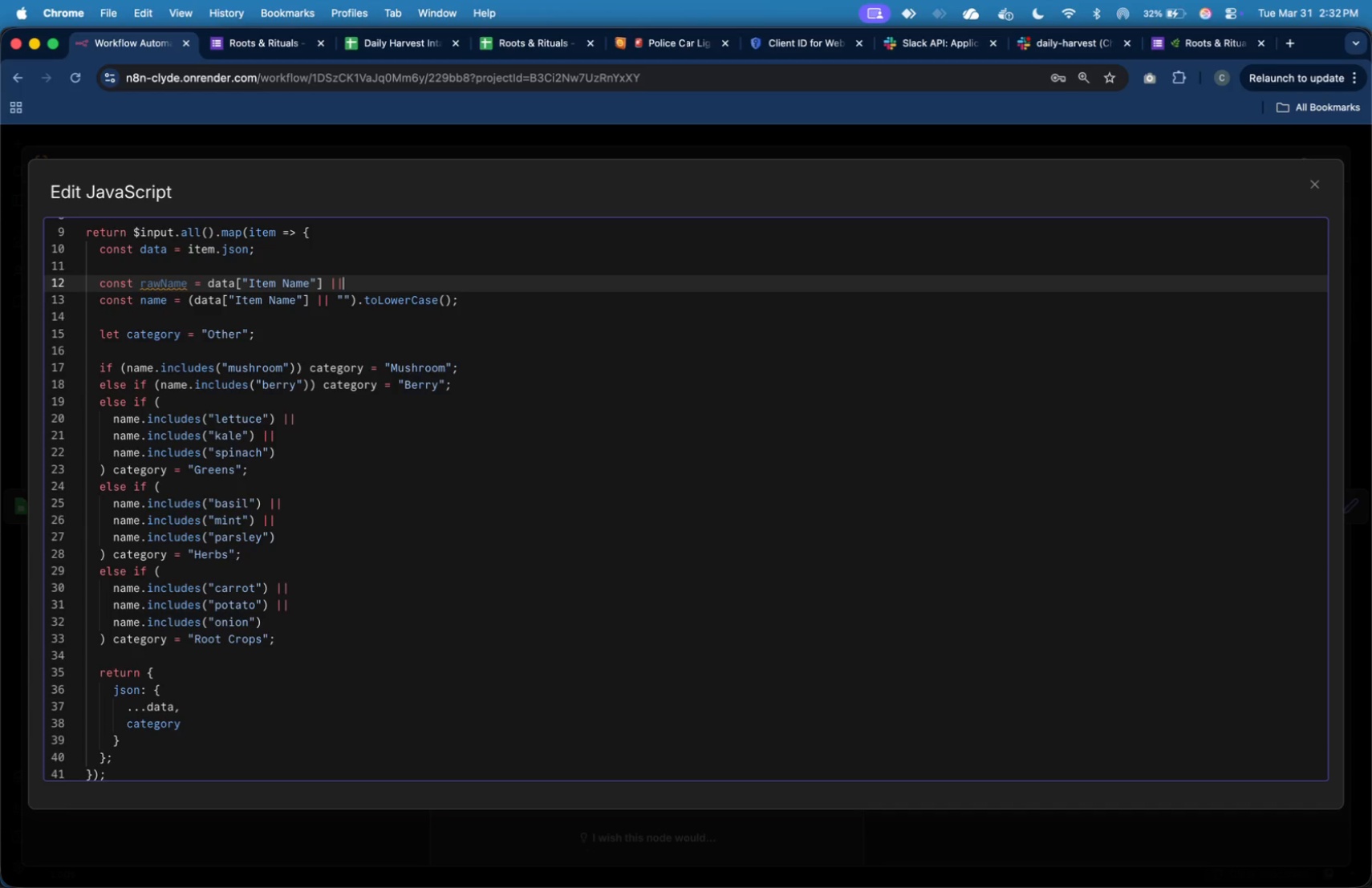 
key(Shift+Backslash)
 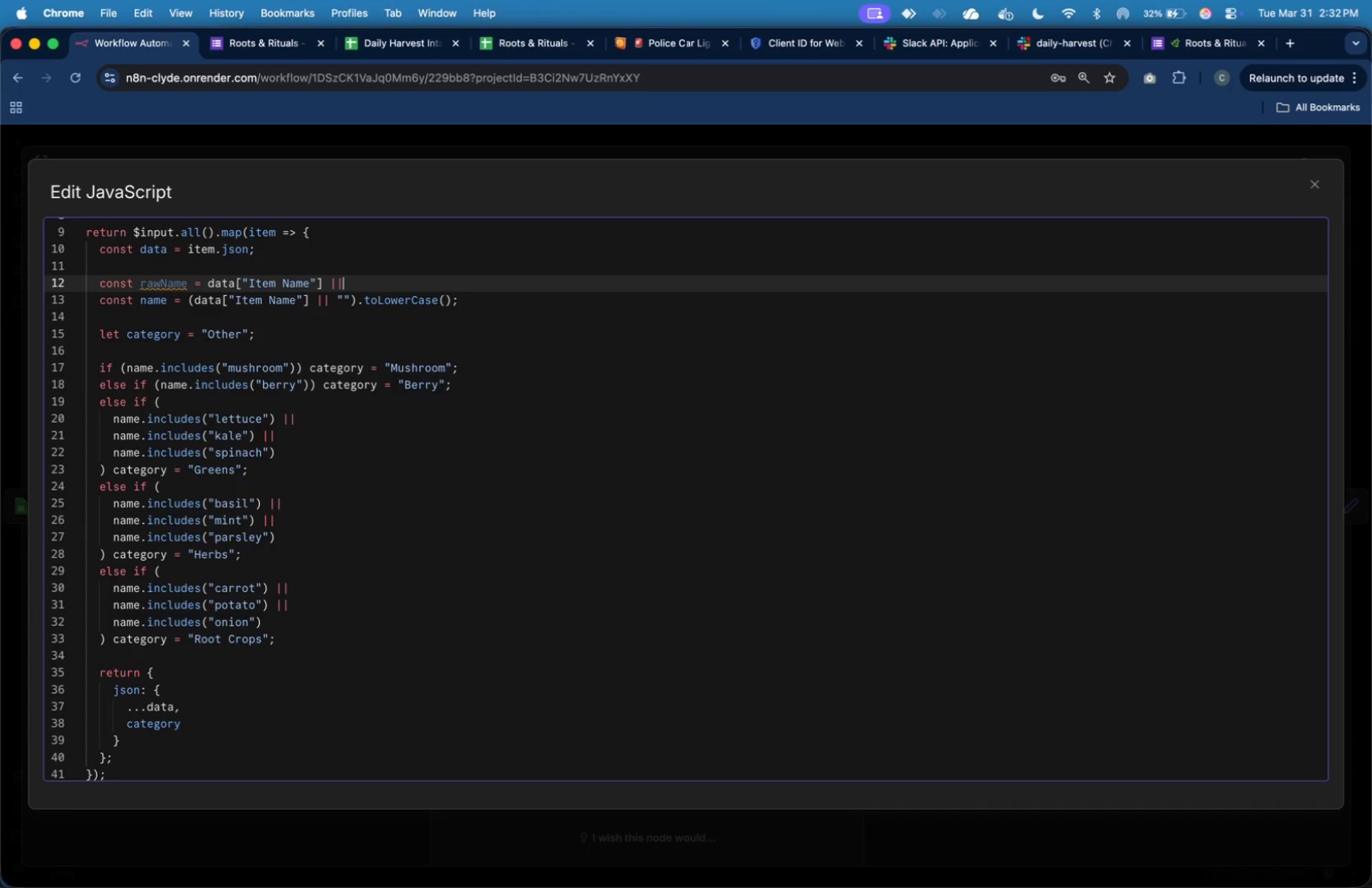 
key(Shift+Space)
 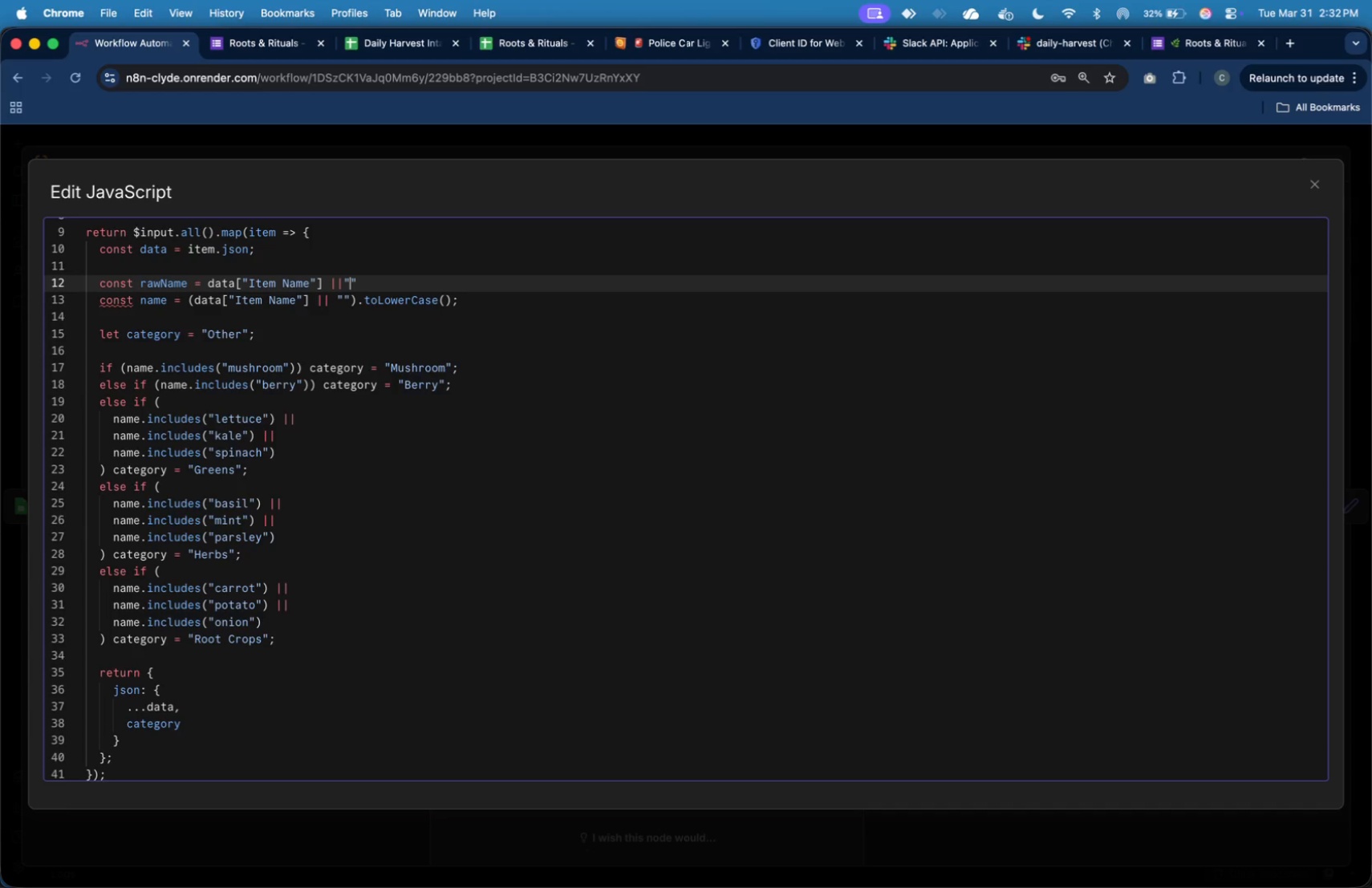 
key(Shift+Quote)
 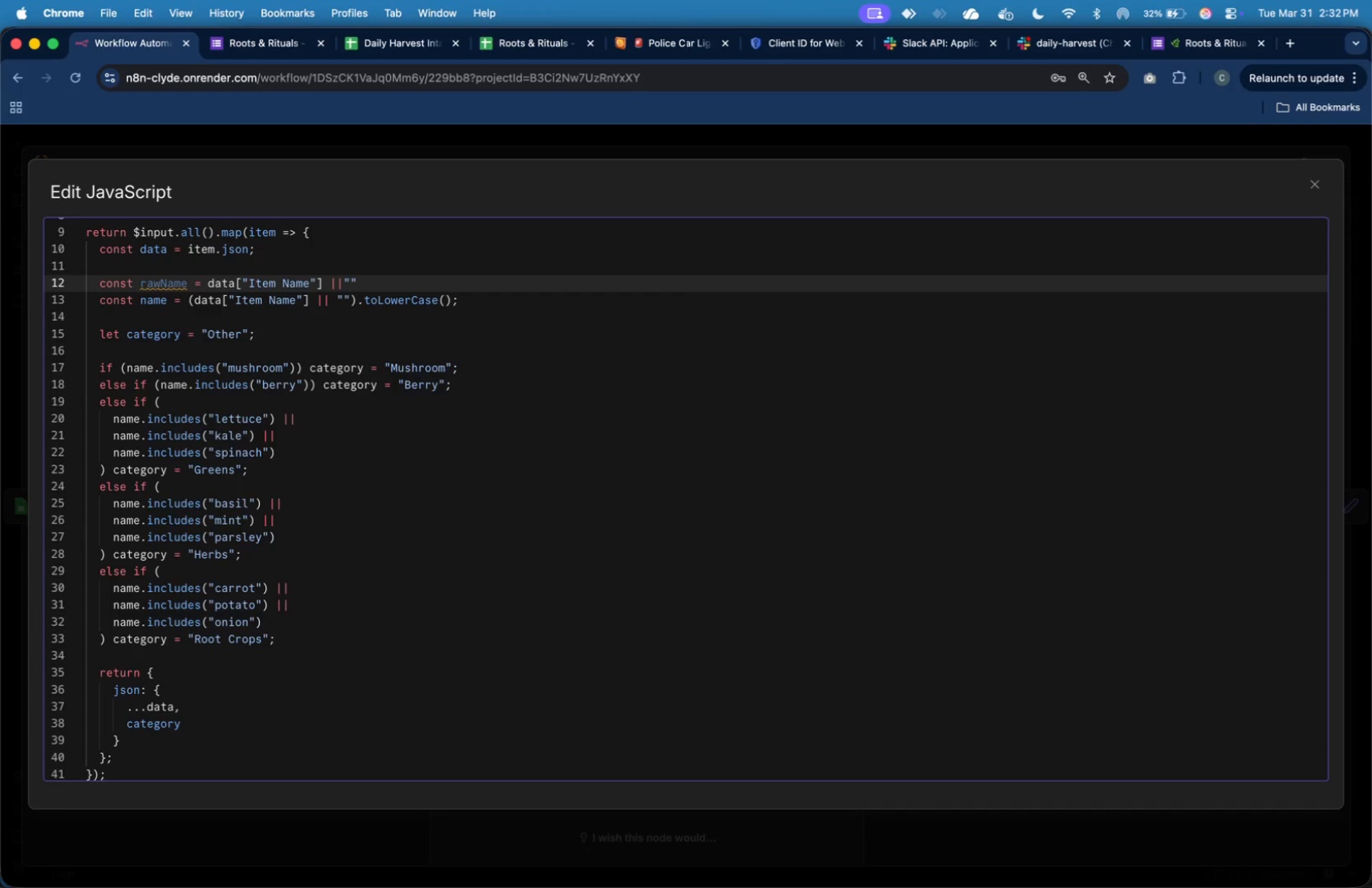 
key(ArrowLeft)
 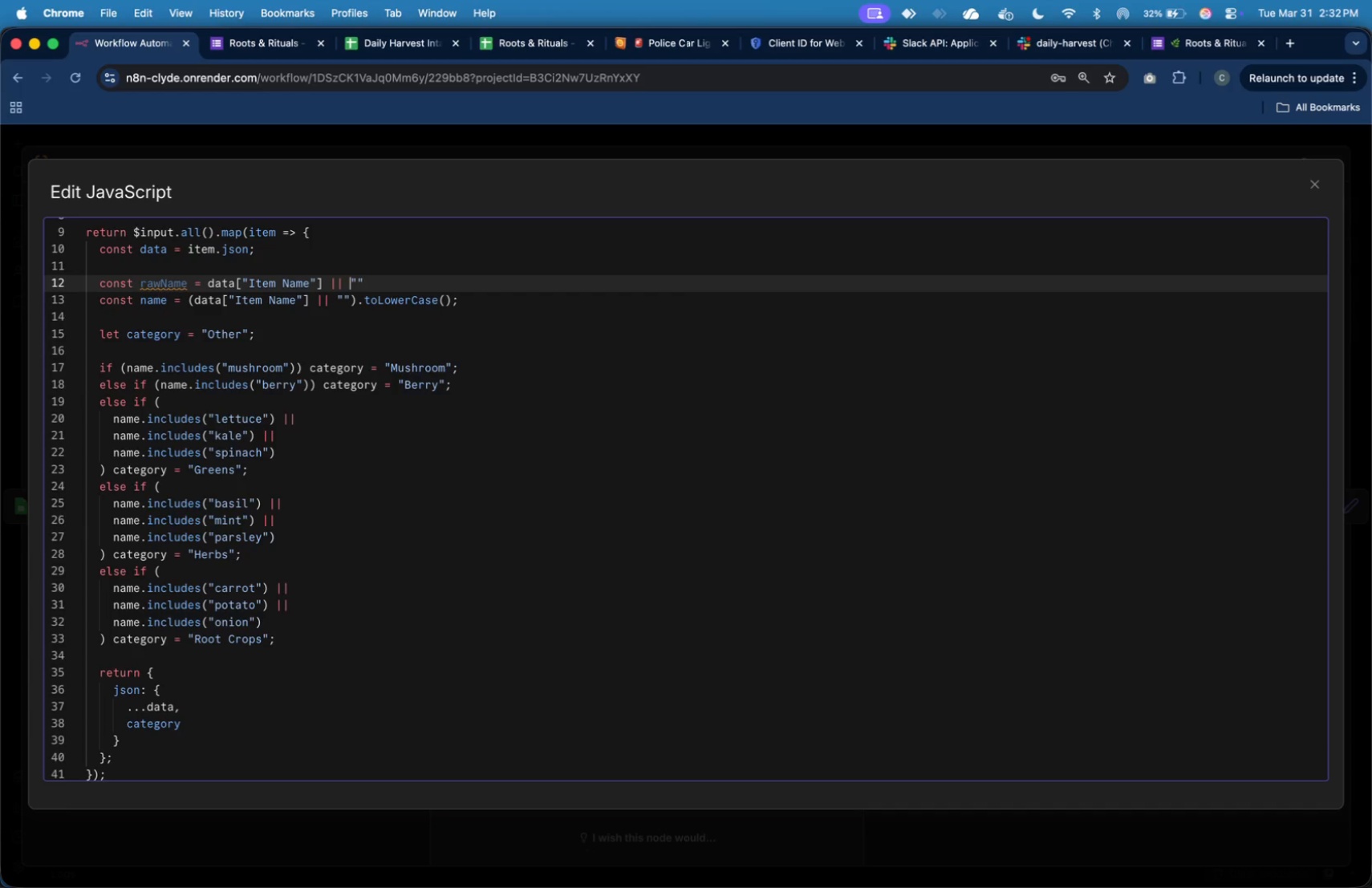 
key(Space)
 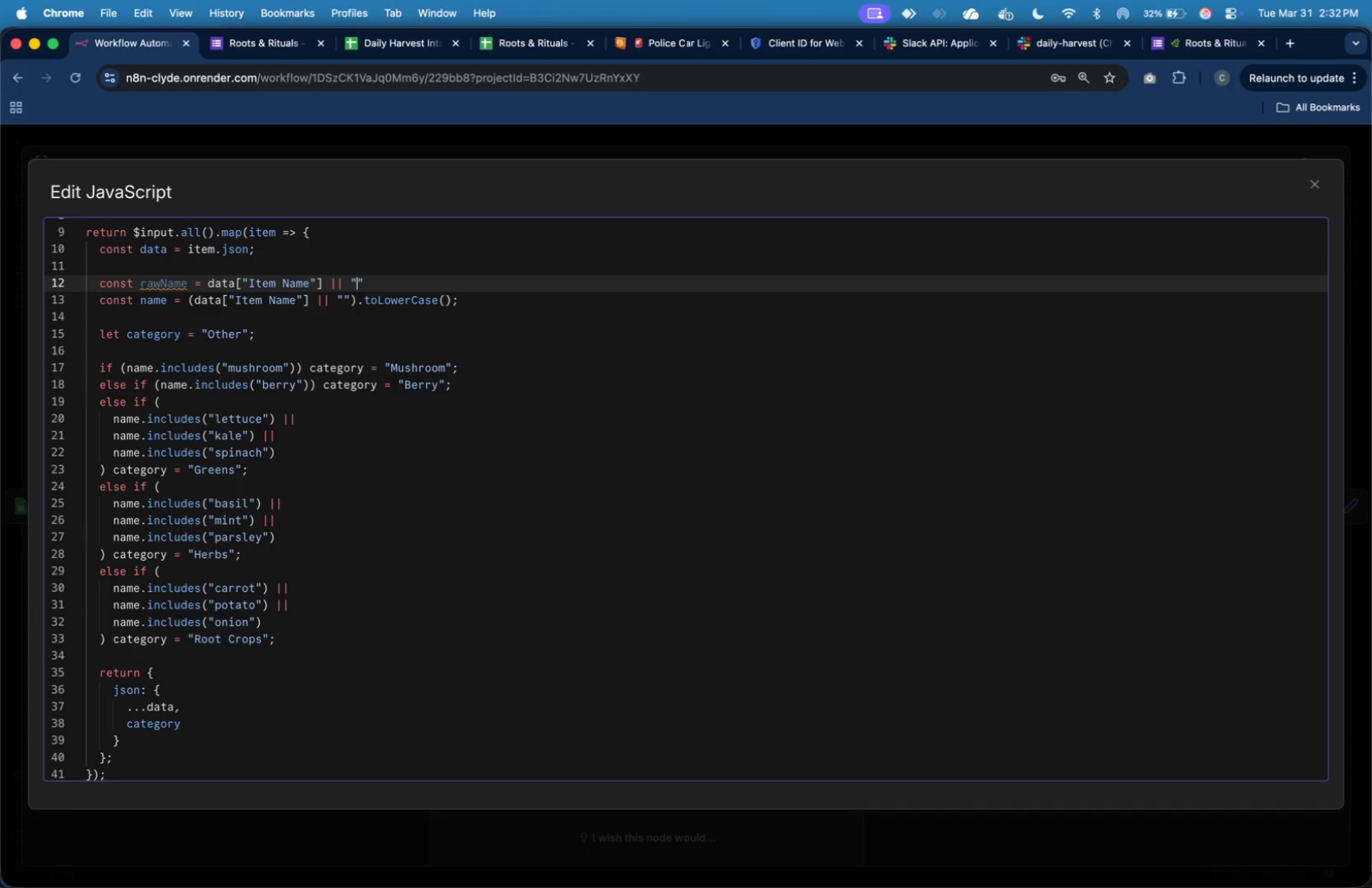 
key(ArrowRight)
 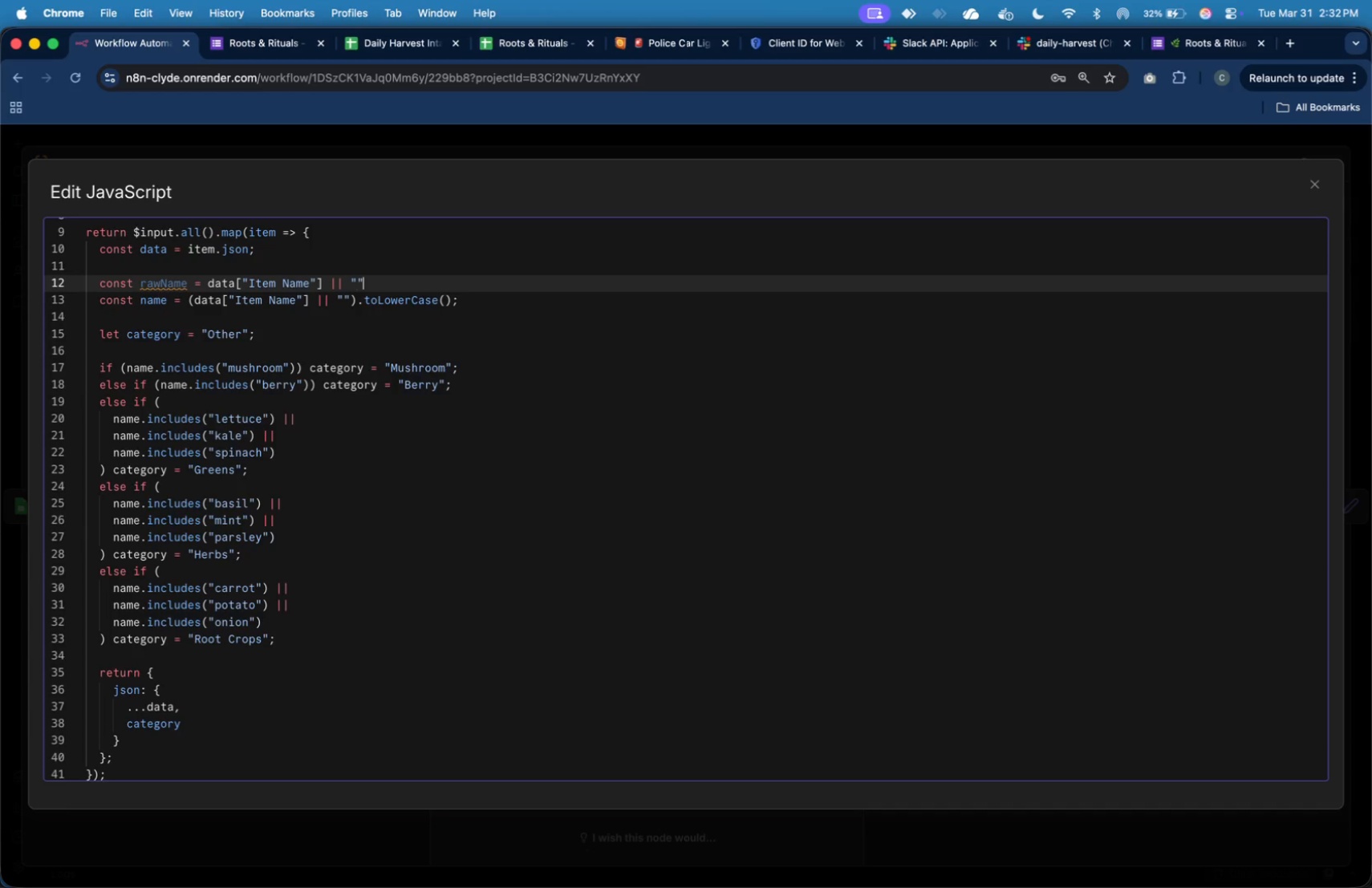 
key(ArrowRight)
 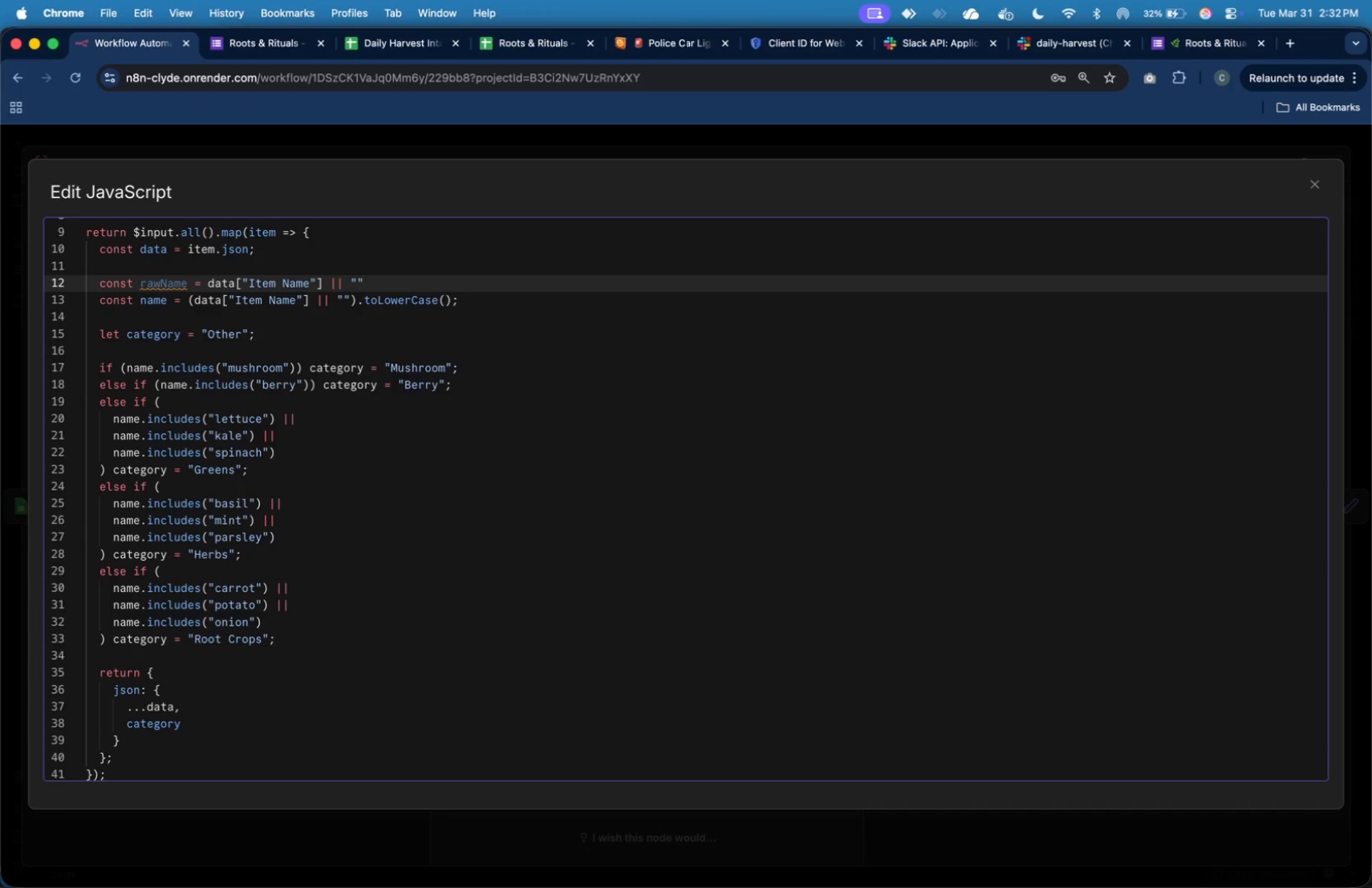 
key(Semicolon)
 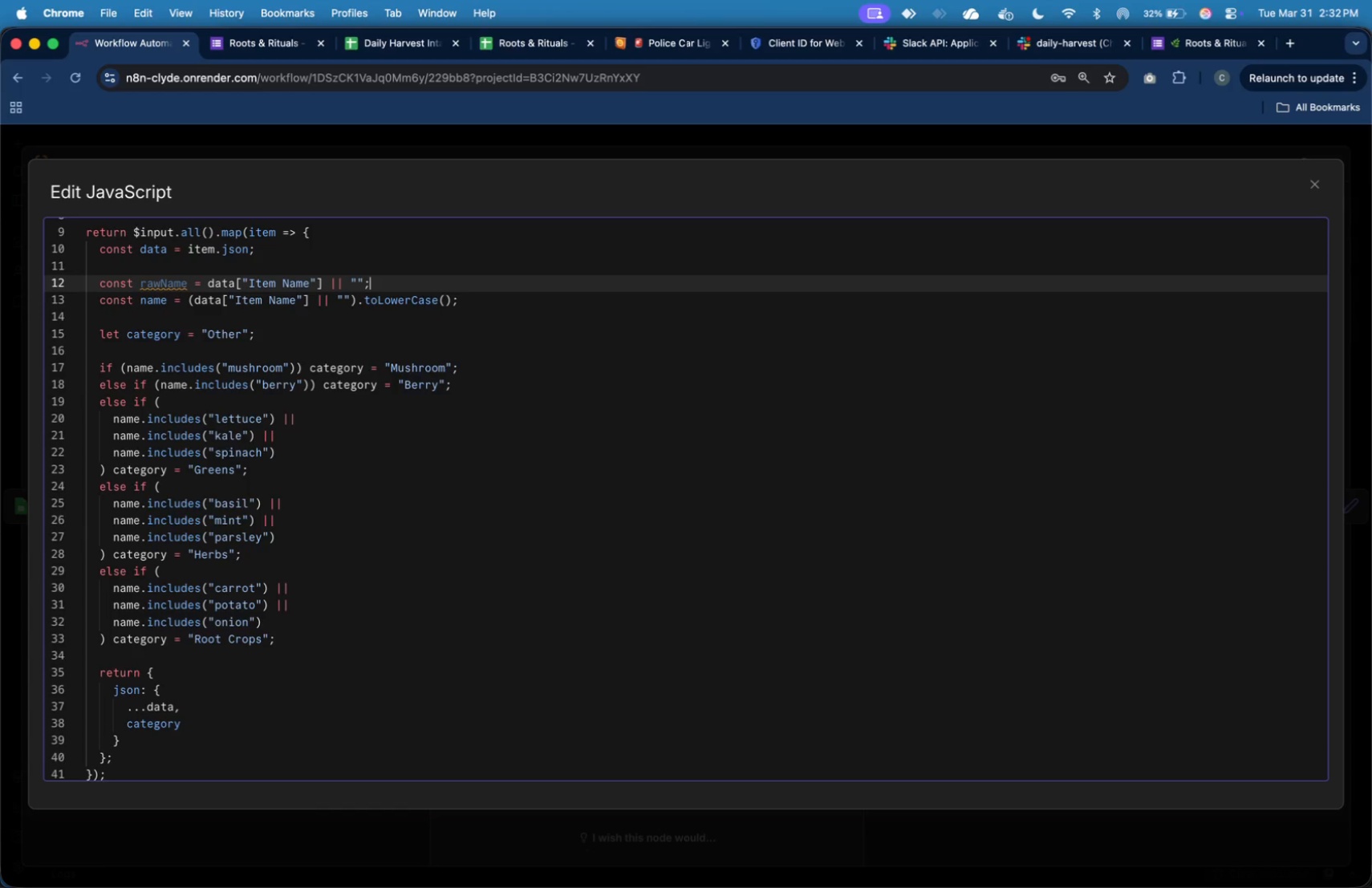 
wait(5.43)
 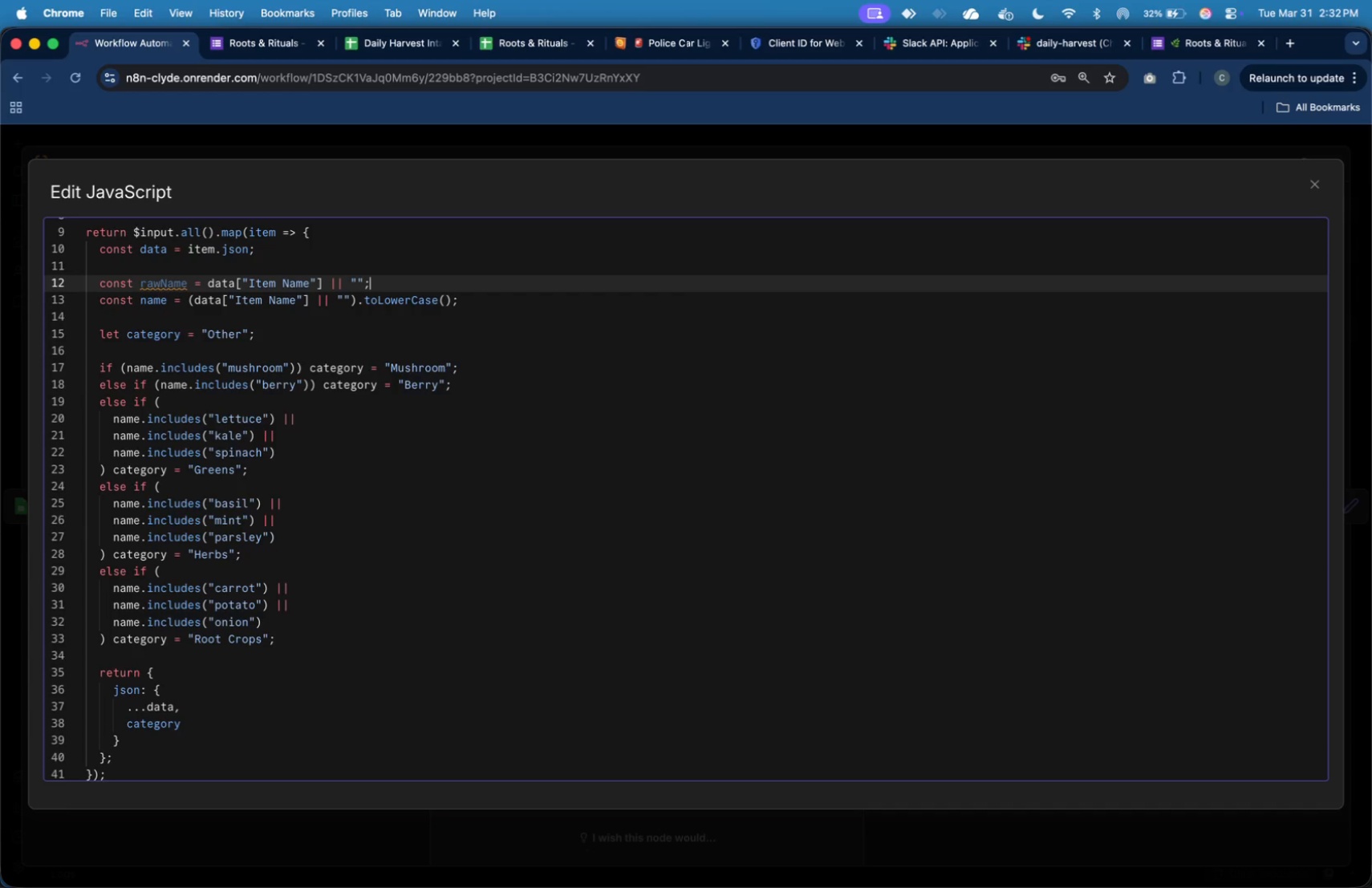 
key(ArrowDown)
 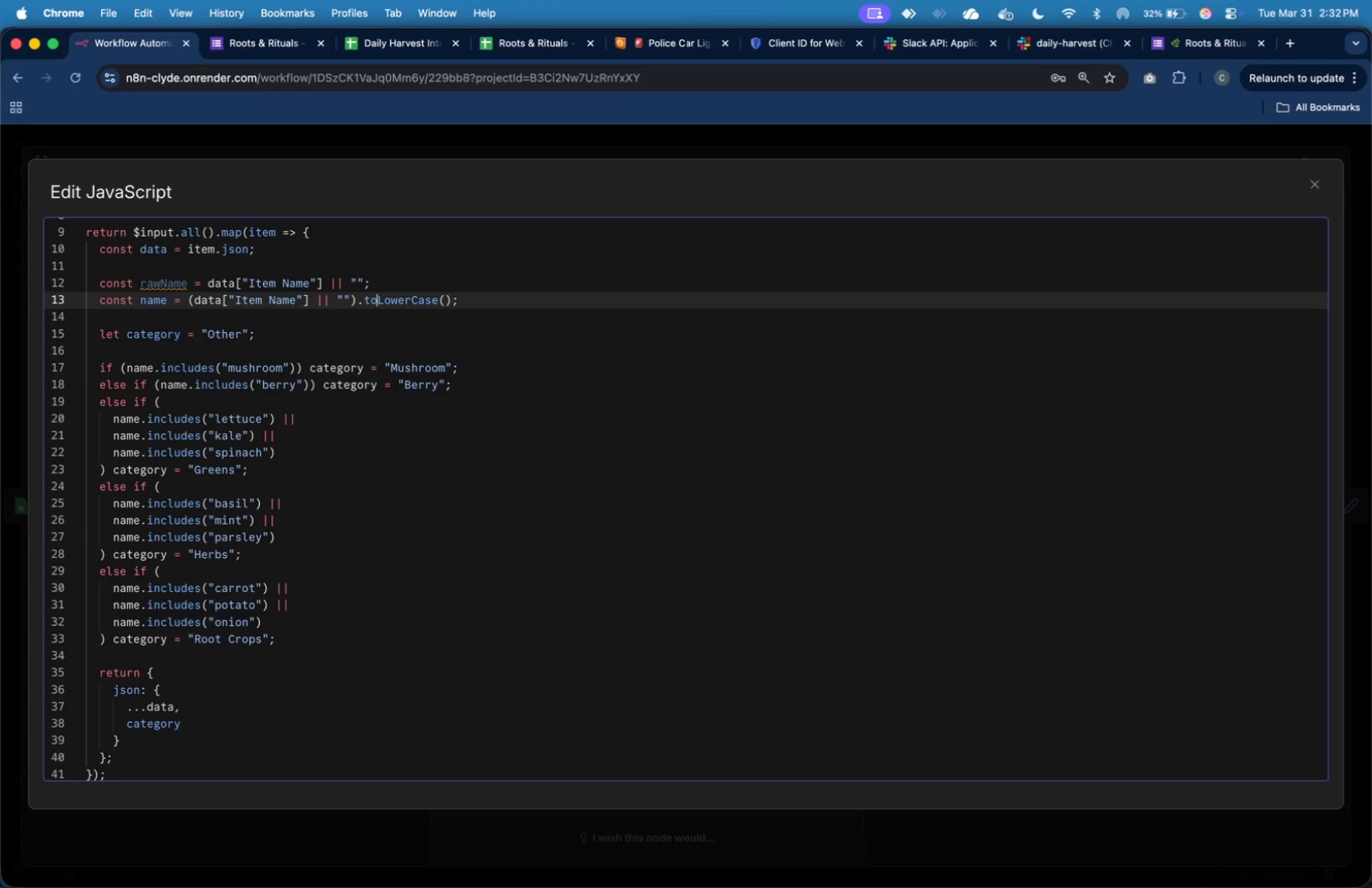 
hold_key(key=ArrowRight, duration=0.93)
 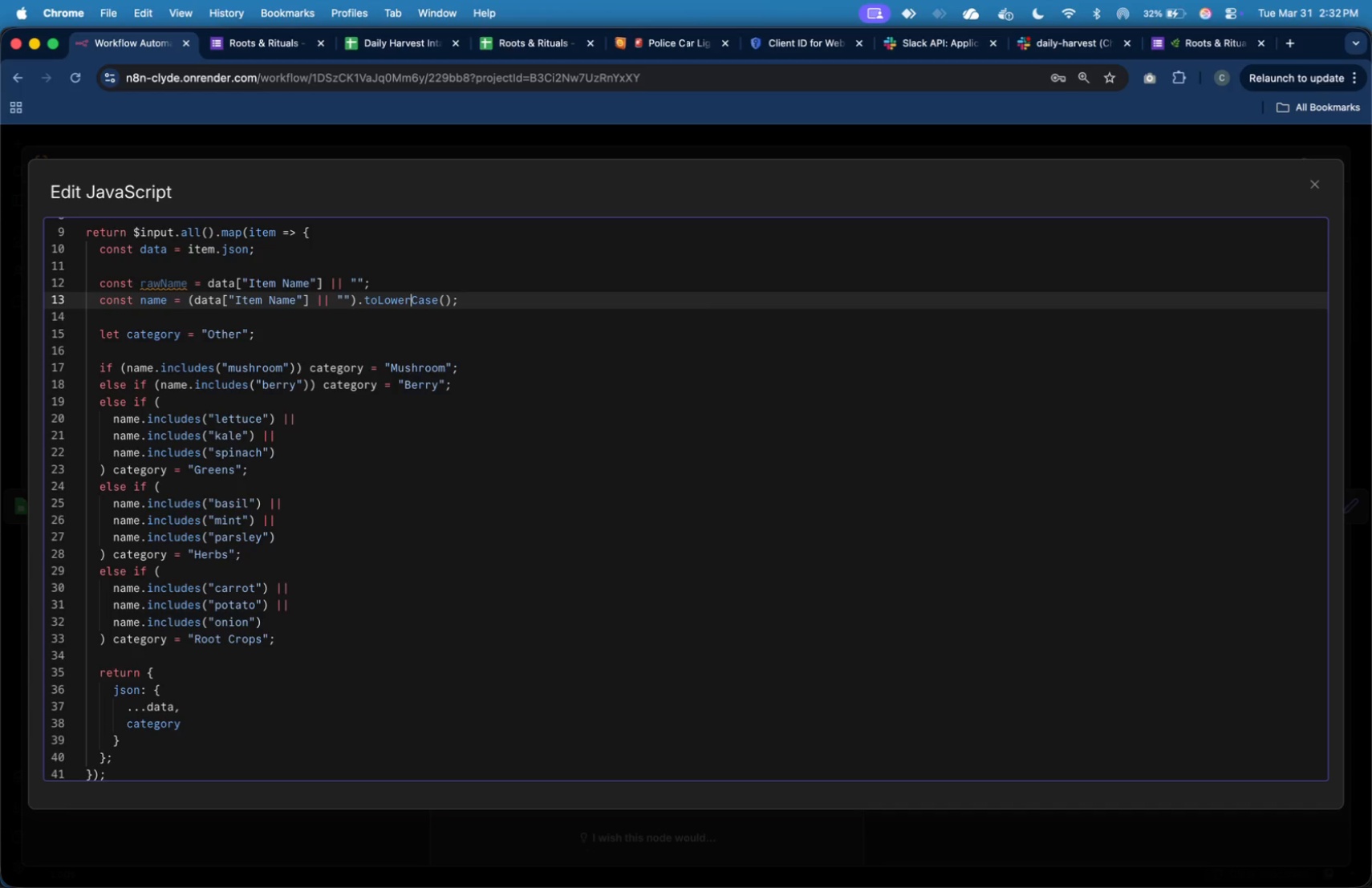 
hold_key(key=ArrowLeft, duration=1.12)
 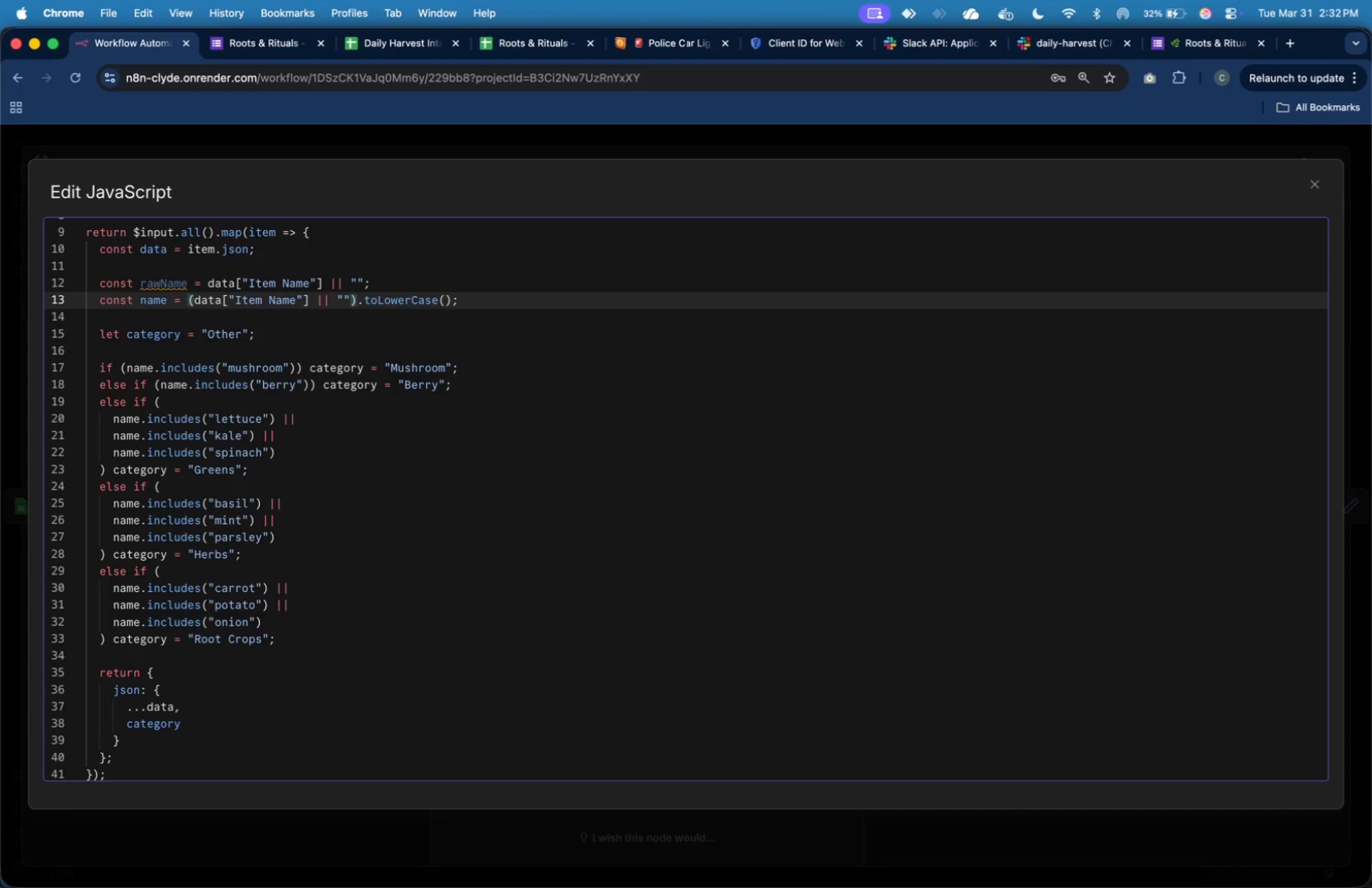 
key(ArrowLeft)
 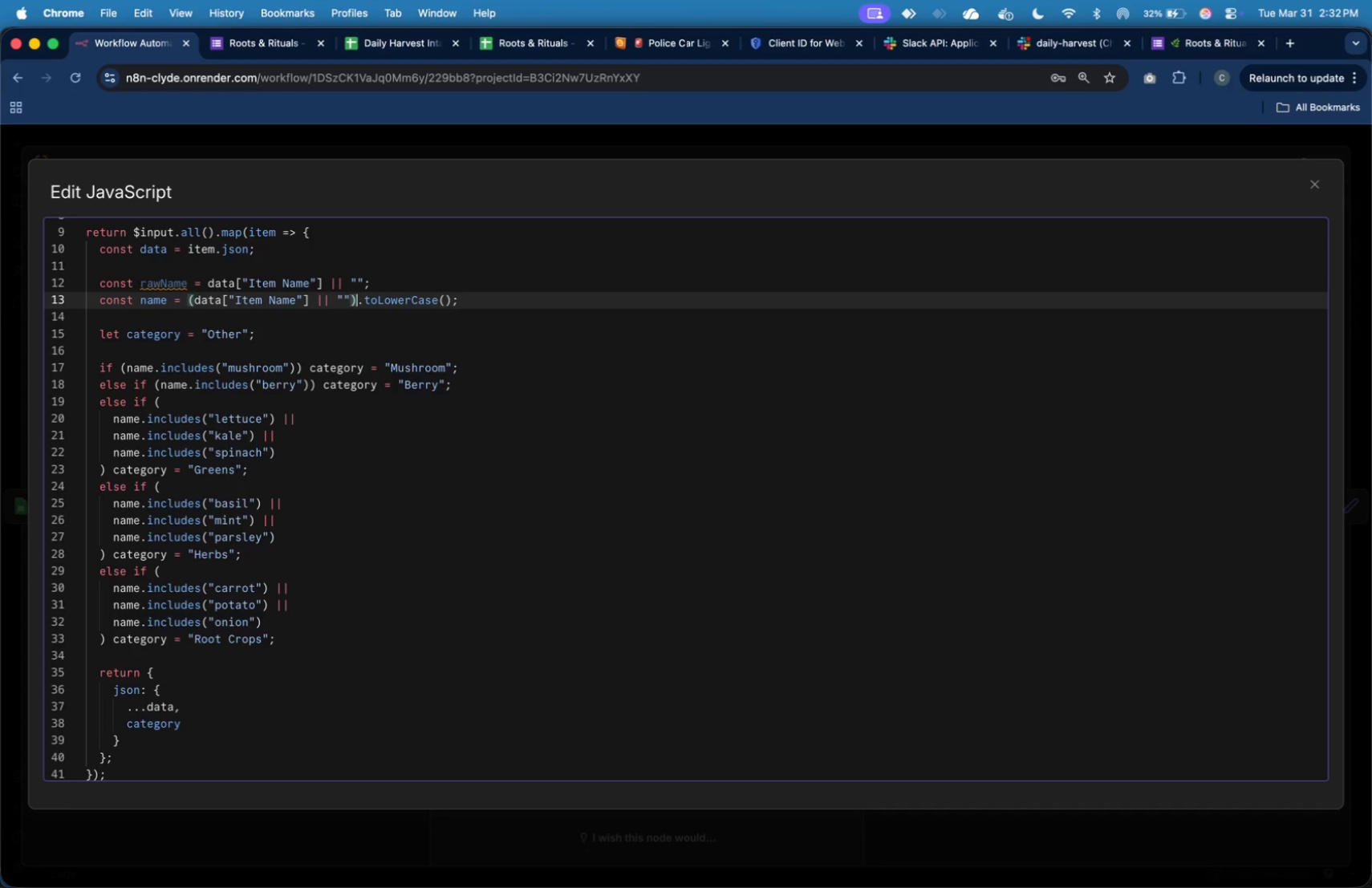 
key(ArrowRight)
 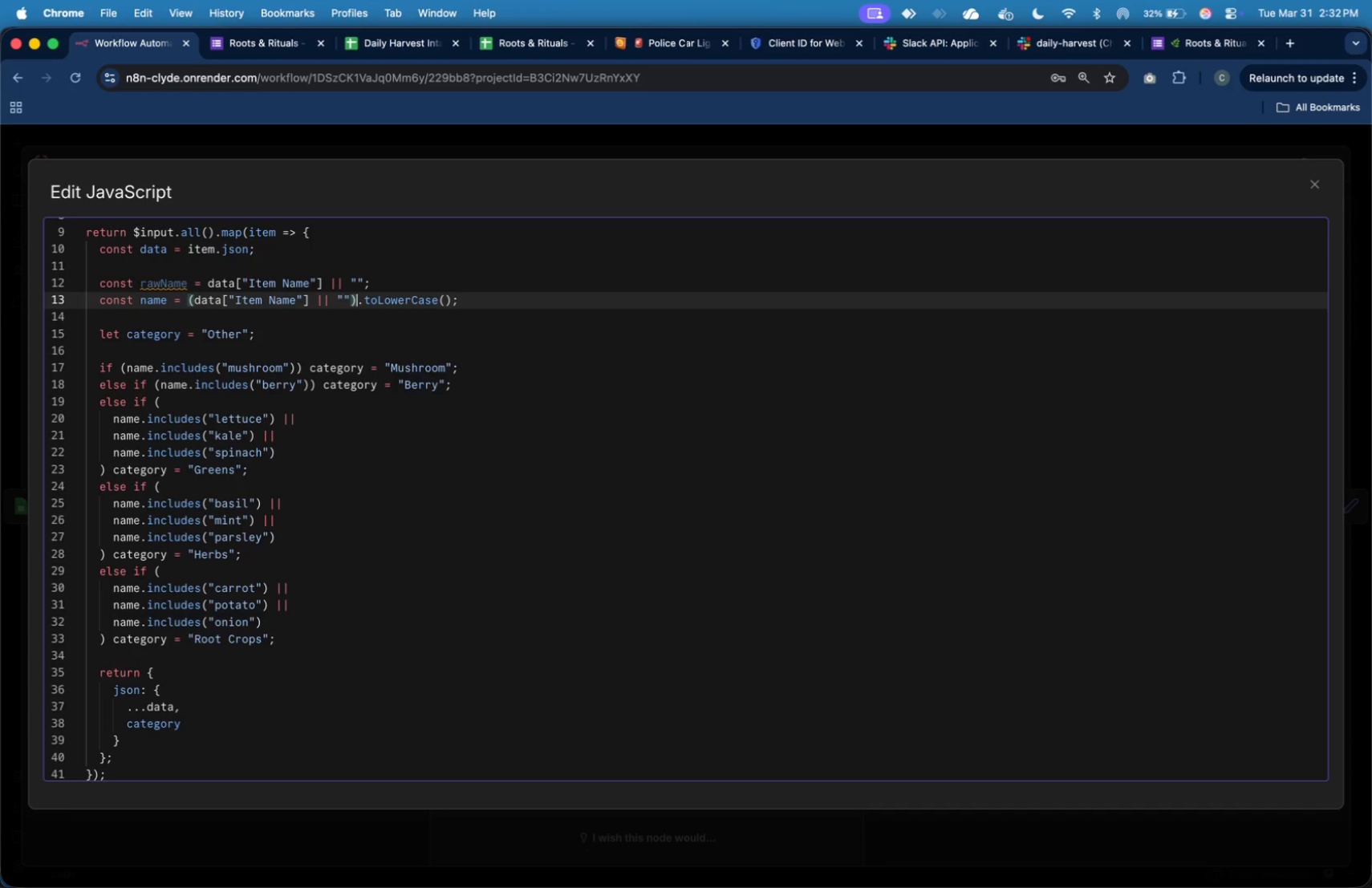 
hold_key(key=ArrowLeft, duration=1.5)
 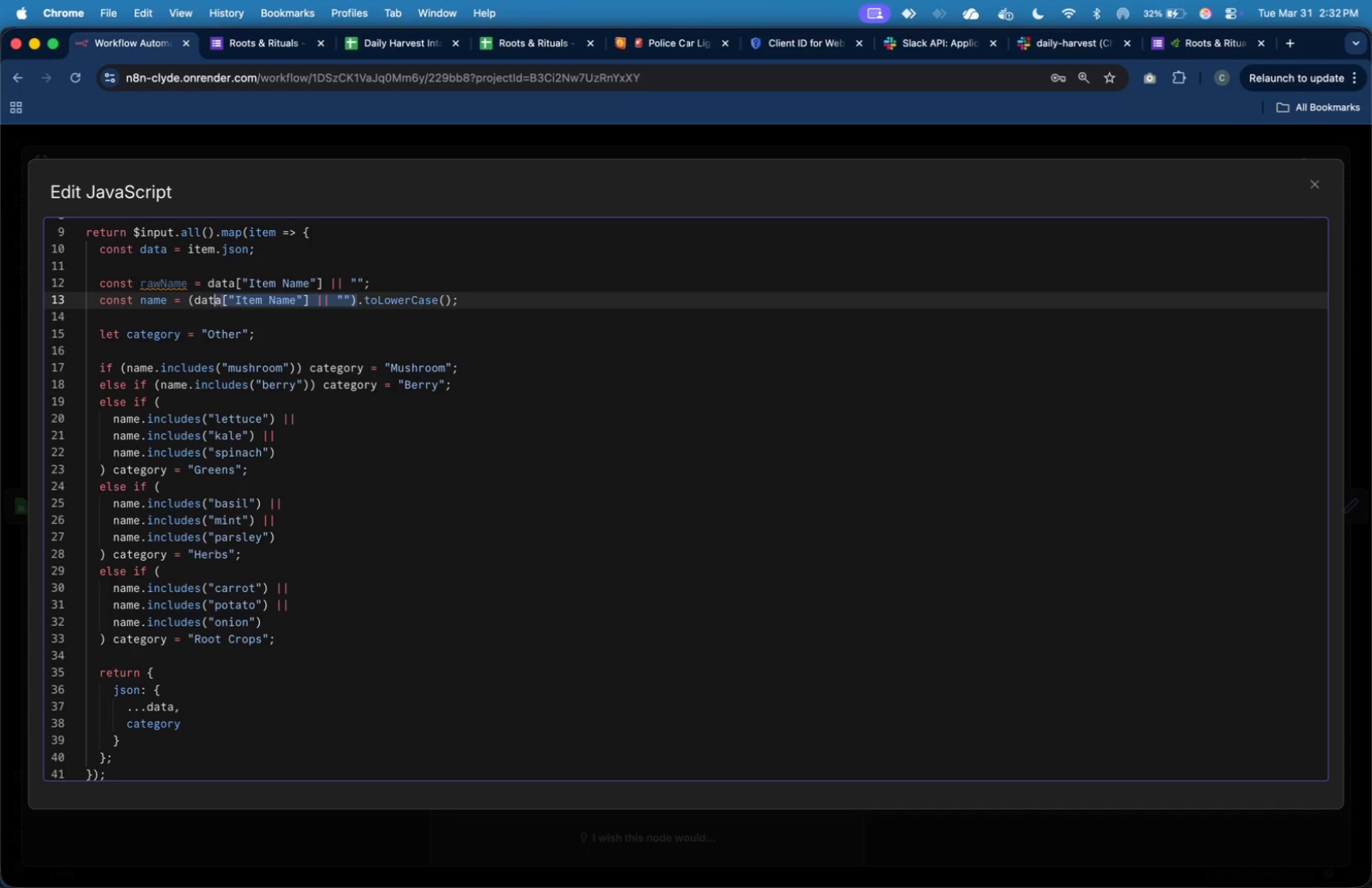 
hold_key(key=ArrowLeft, duration=0.85)
 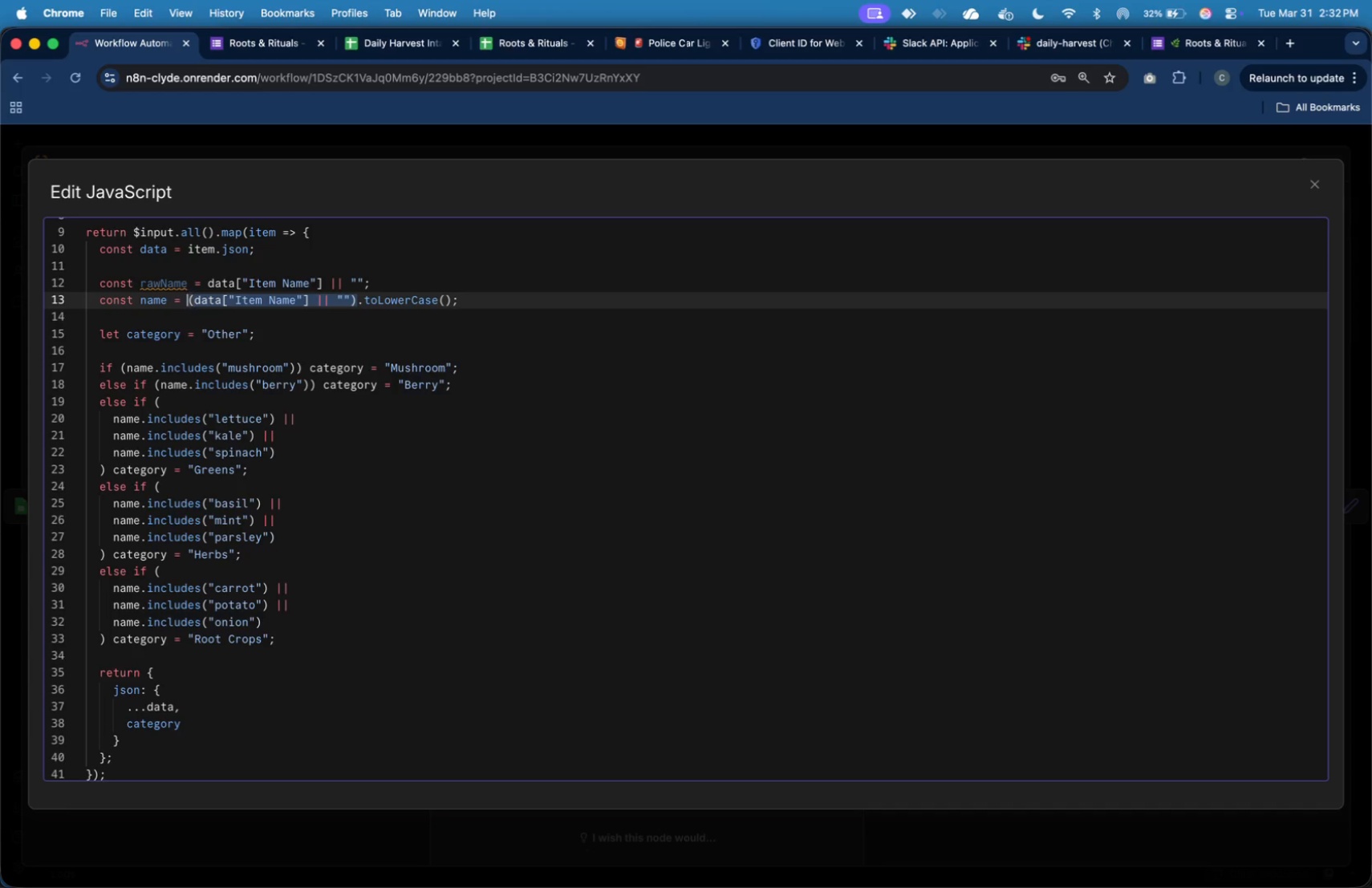 
key(Shift+ArrowLeft)
 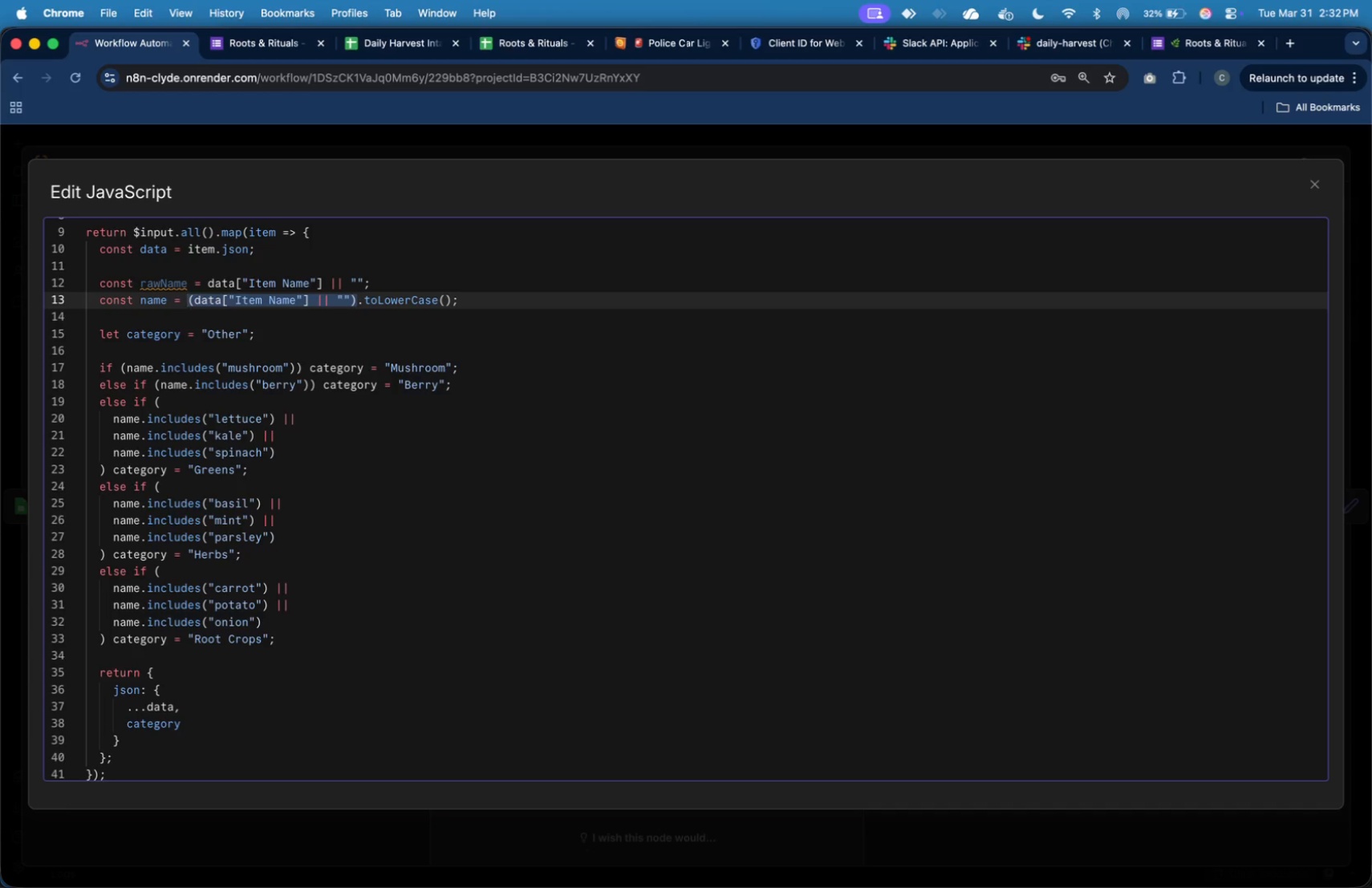 
type(rw)
key(Backspace)
type(awName)
 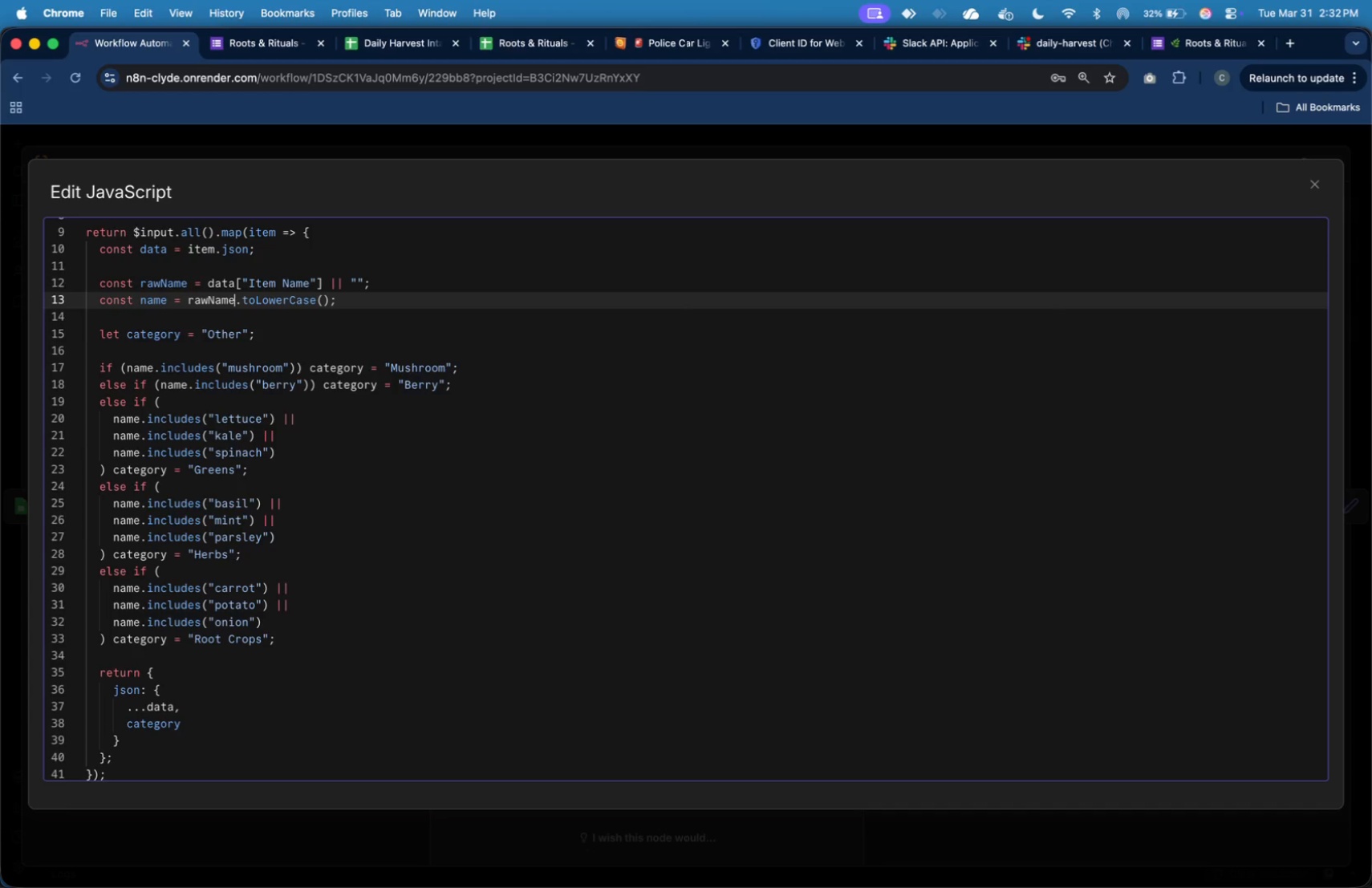 
key(ArrowDown)
 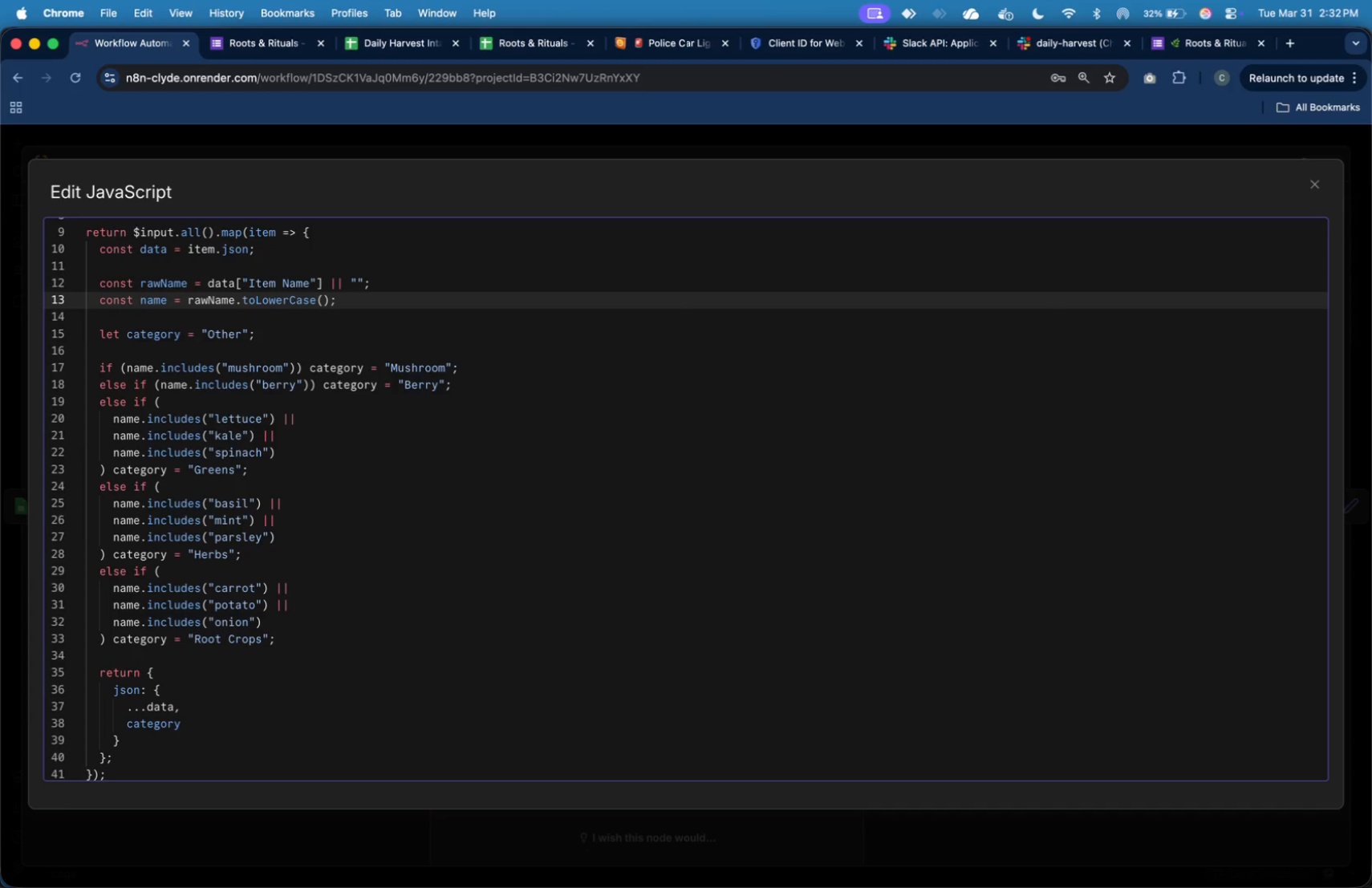 
key(ArrowDown)
 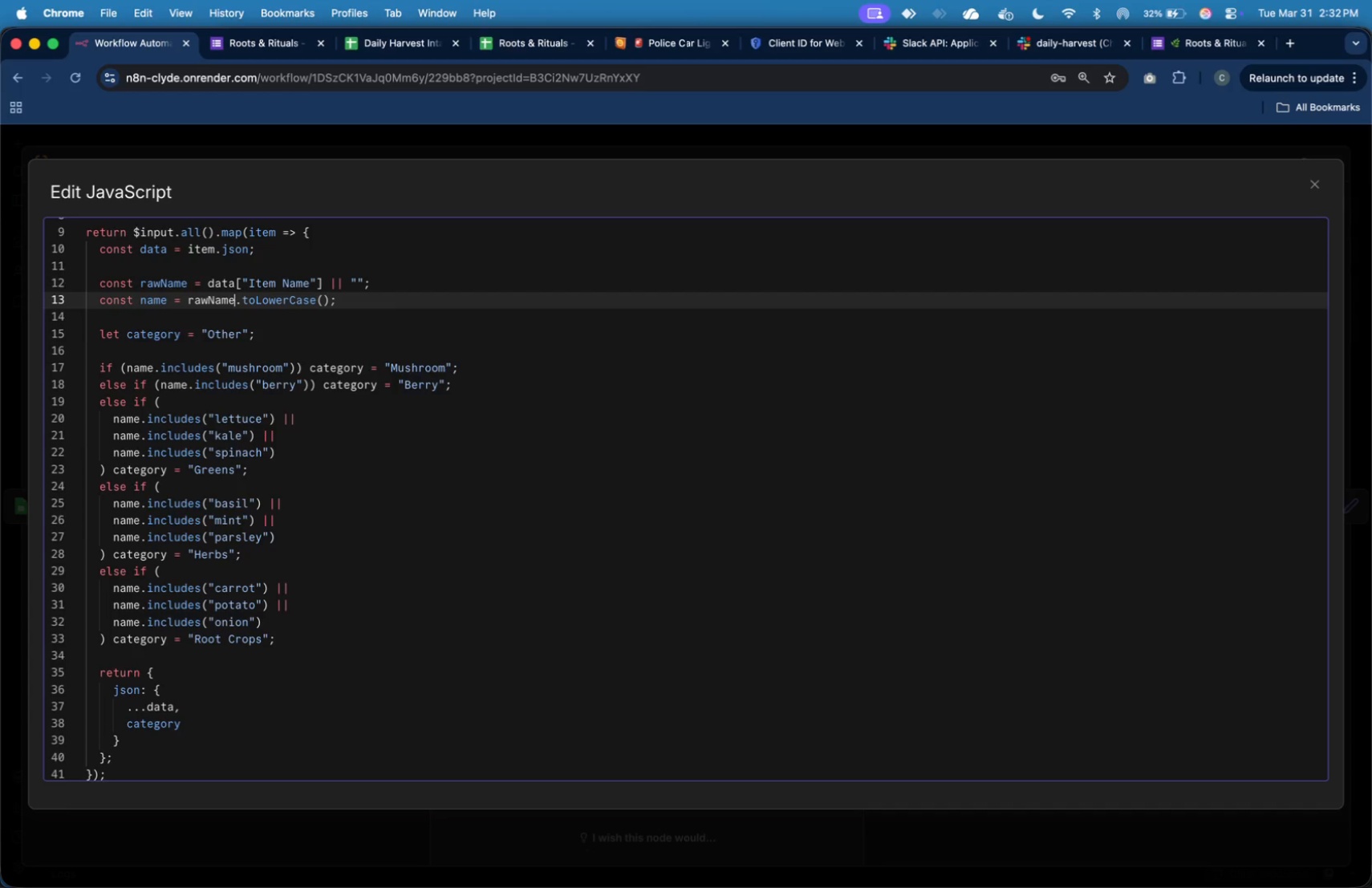 
key(ArrowDown)
 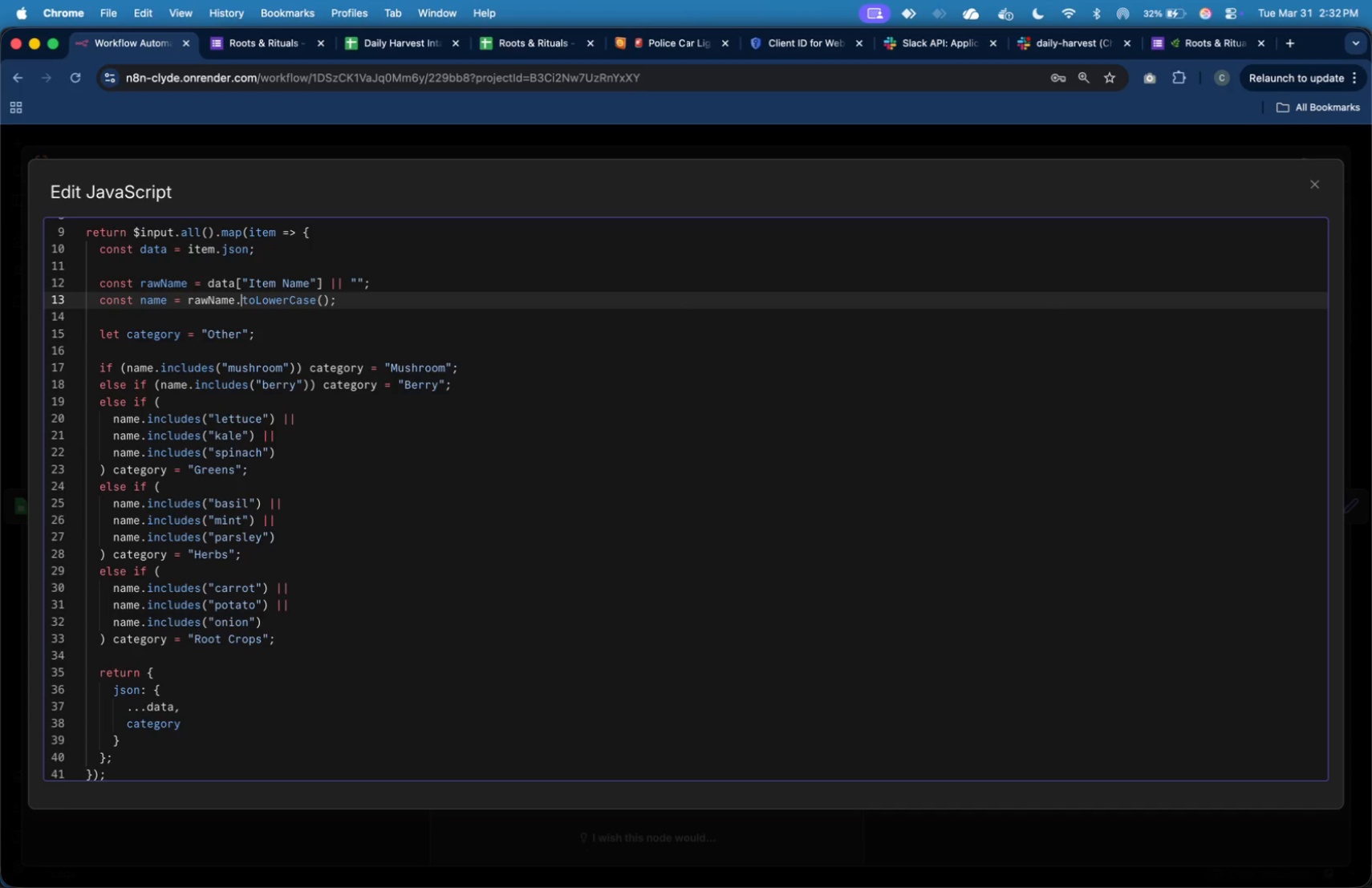 
hold_key(key=ArrowRight, duration=1.51)
 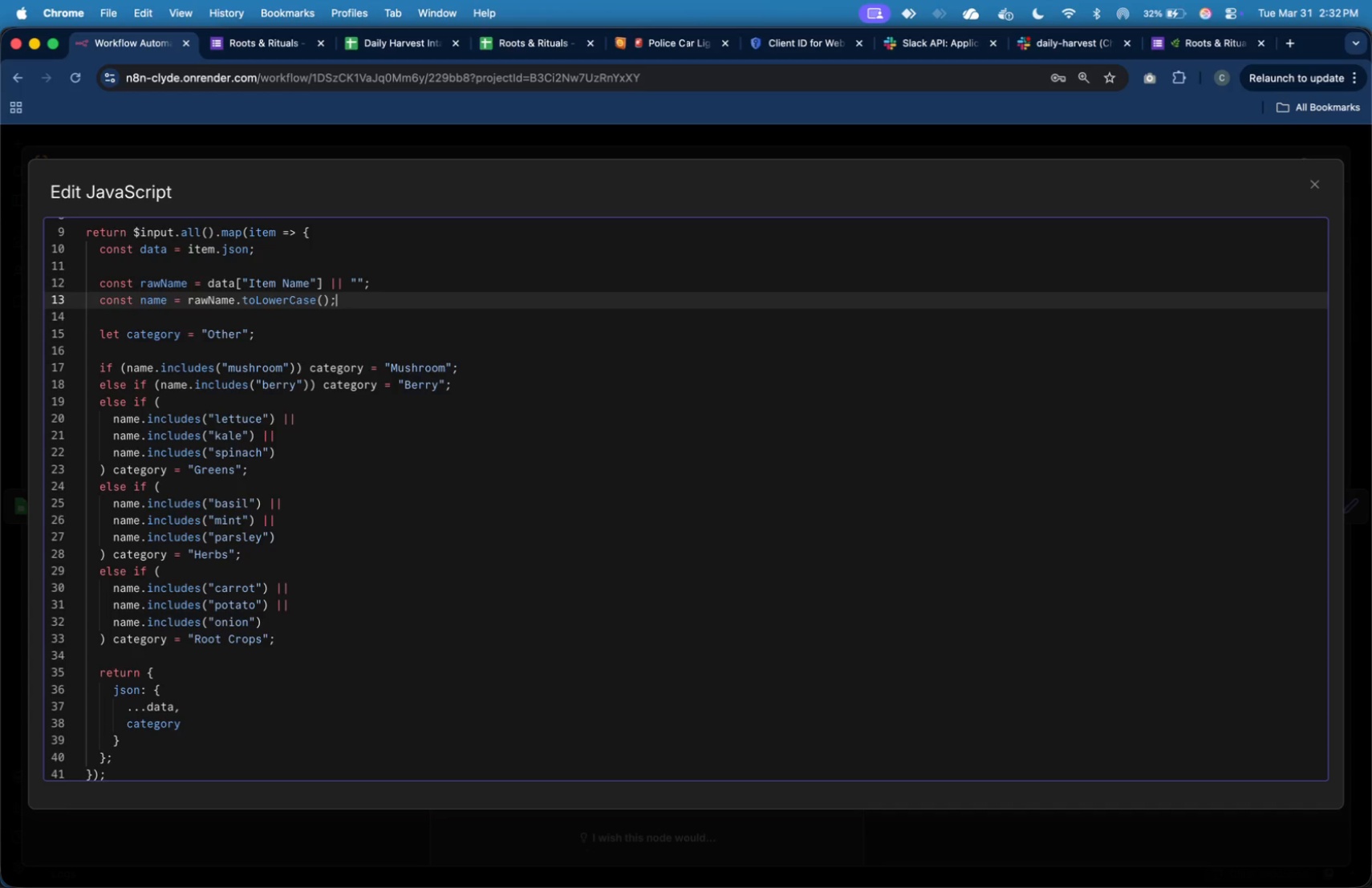 
key(ArrowRight)
 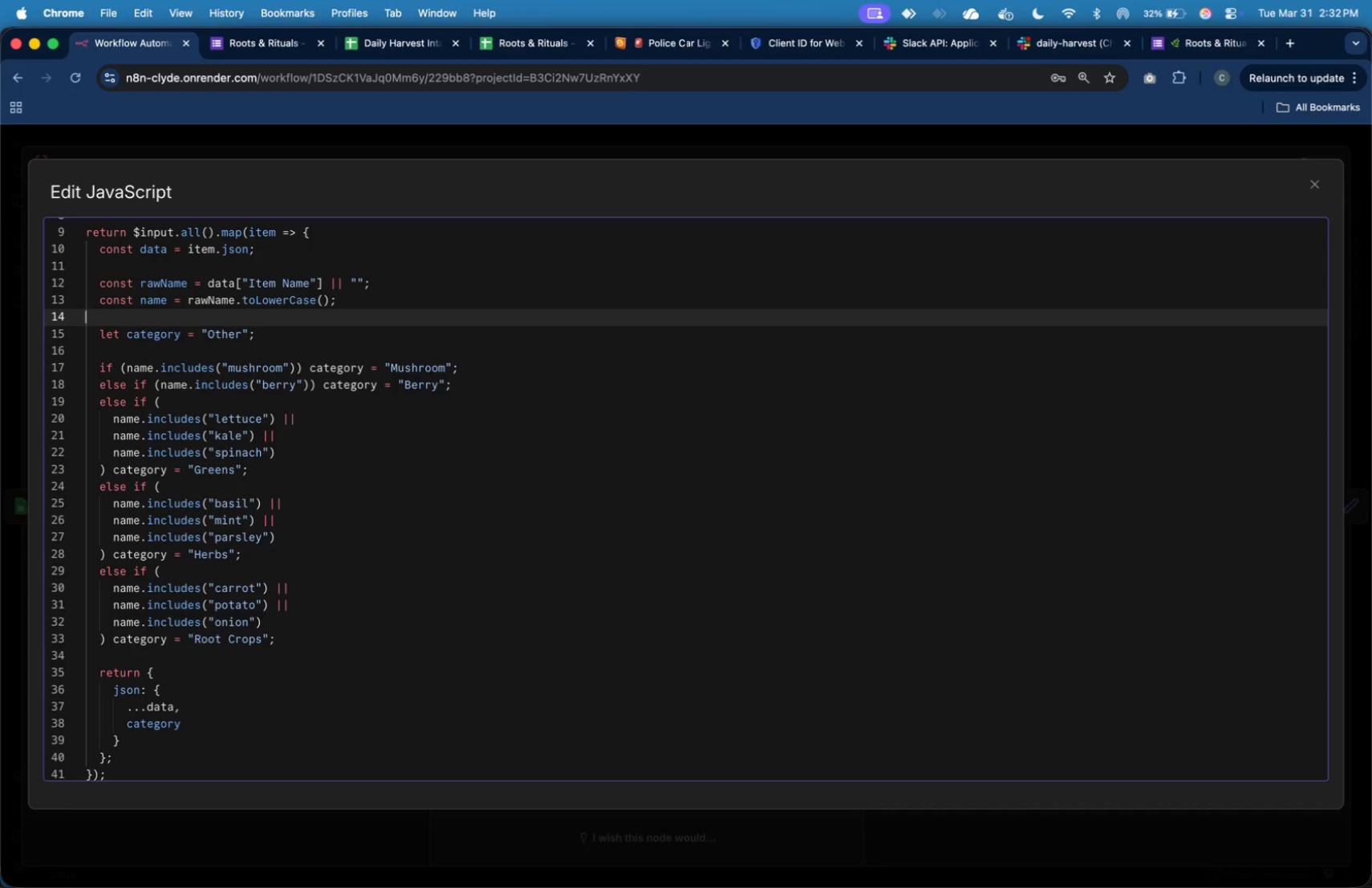 
key(ArrowRight)
 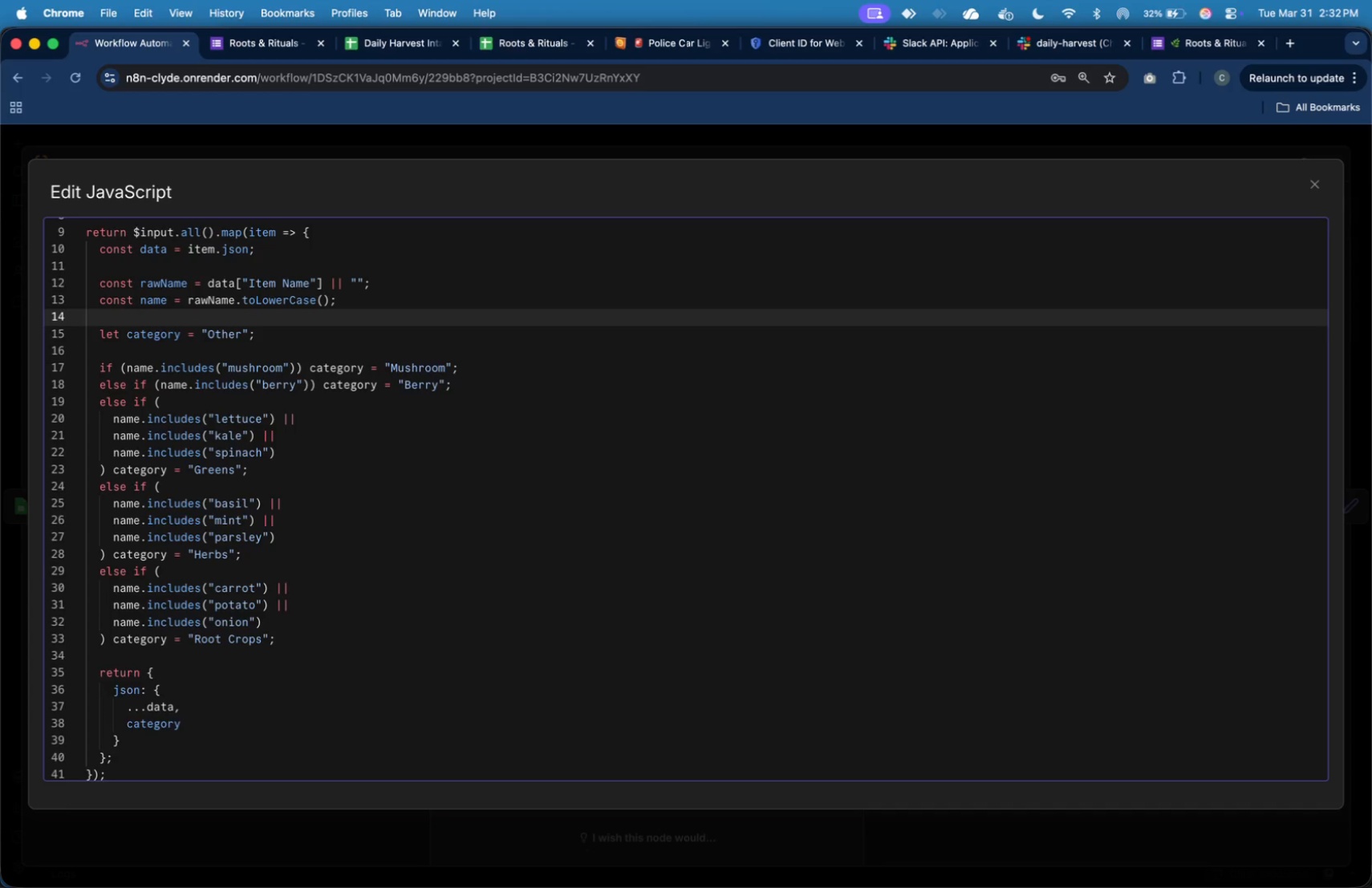 
key(Enter)
 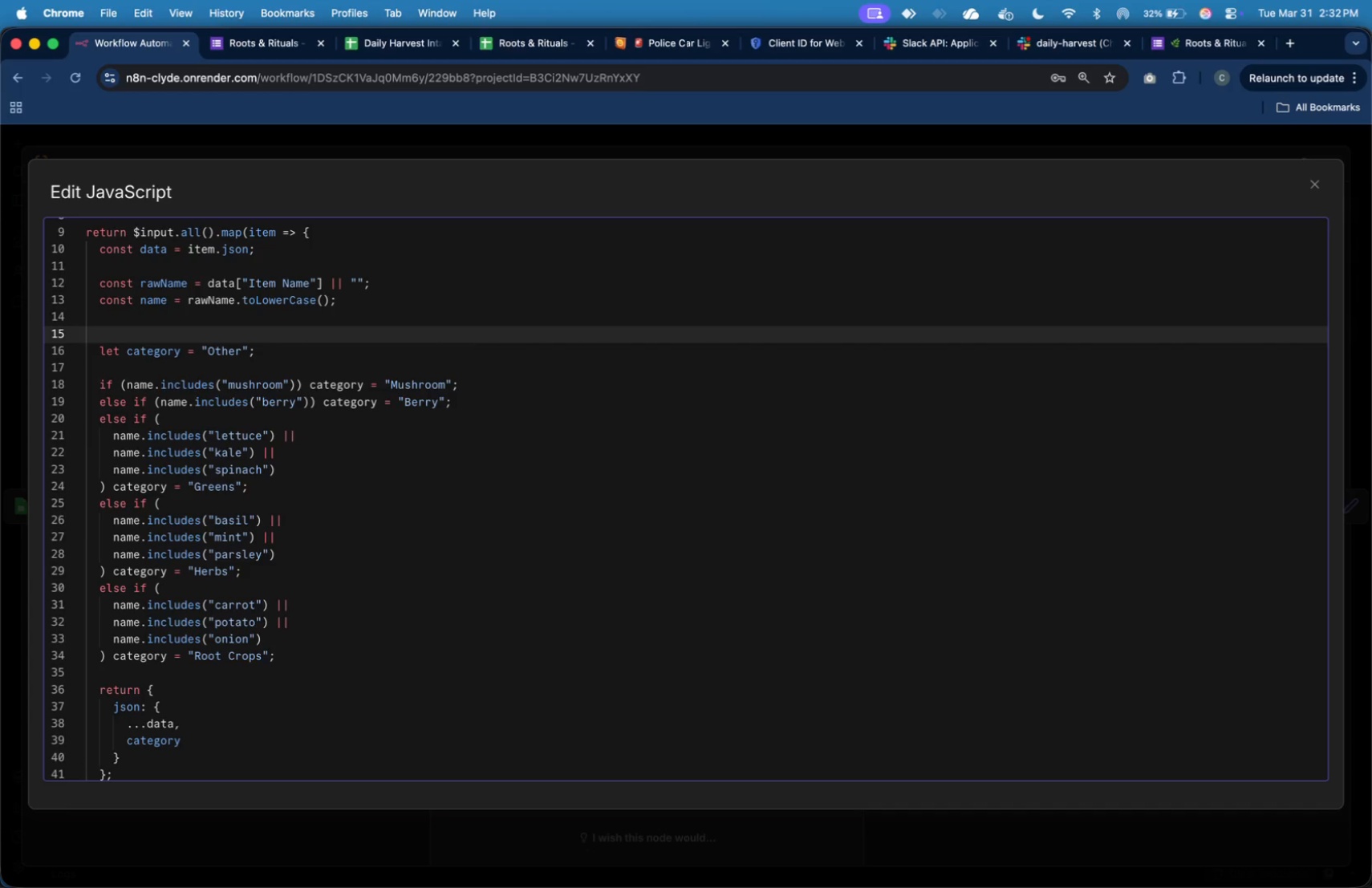 
key(ArrowUp)
 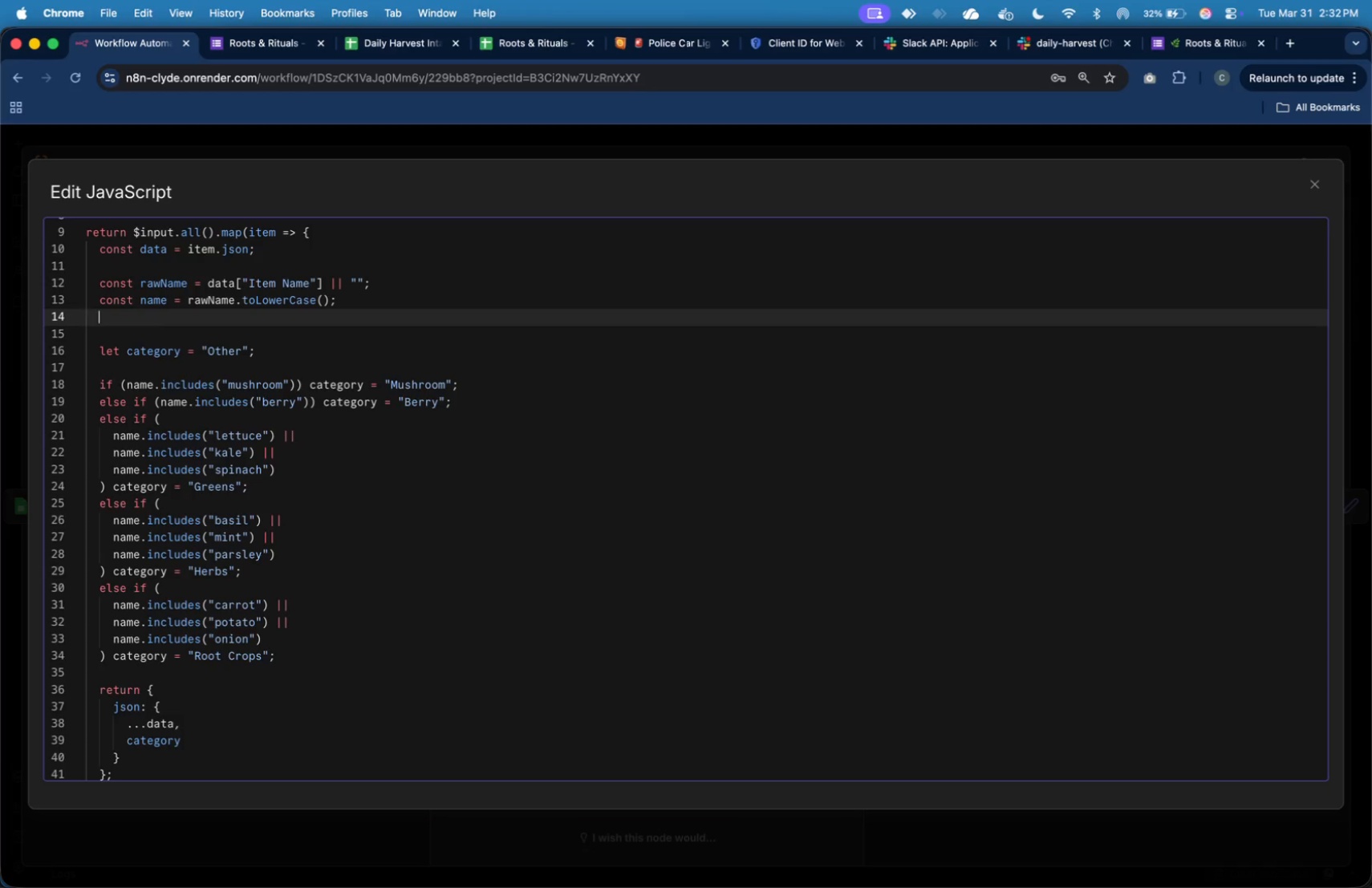 
key(Tab)
type(const formattedName = toTitleCase(rawName)
 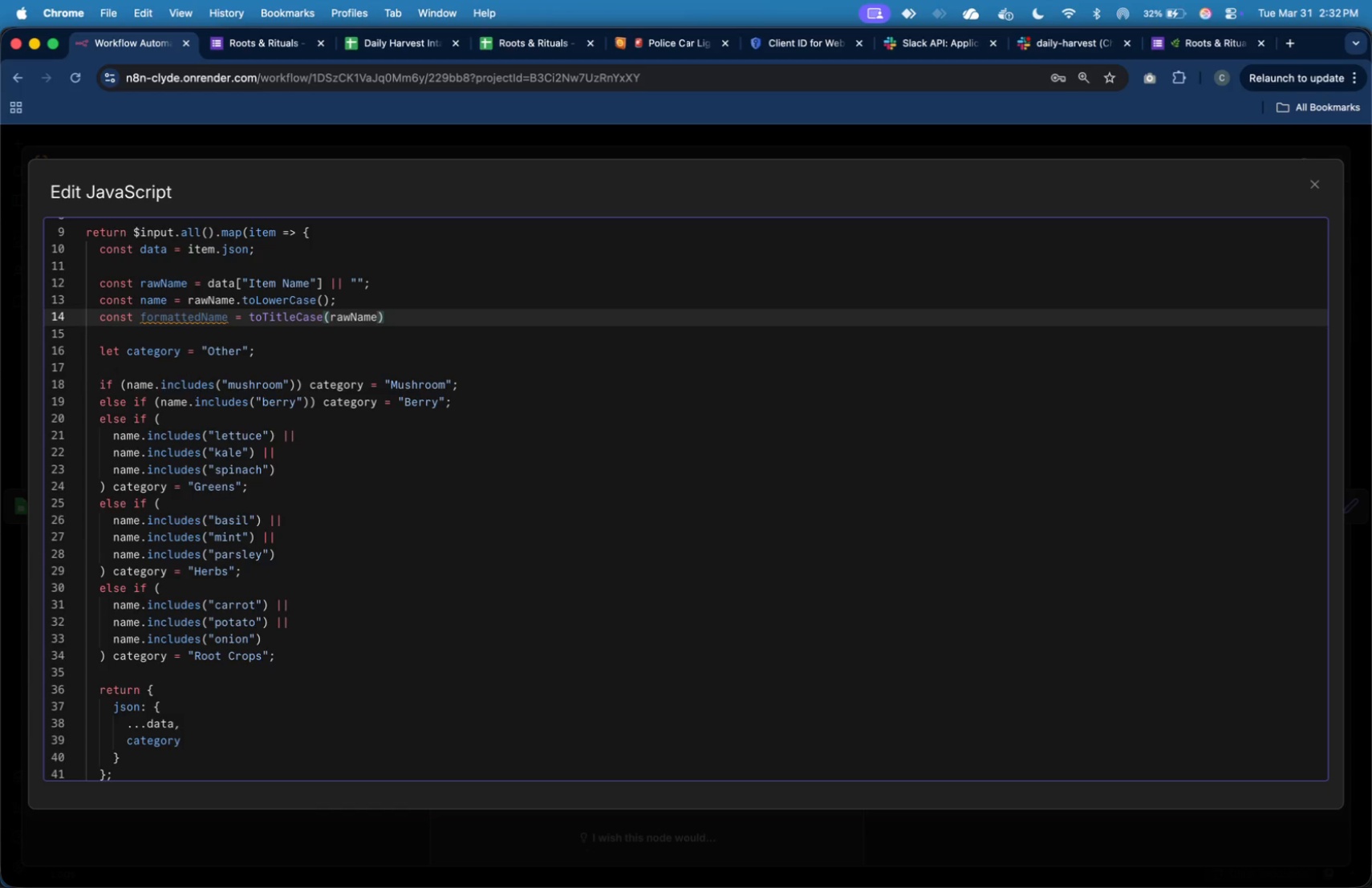 
key(ArrowRight)
 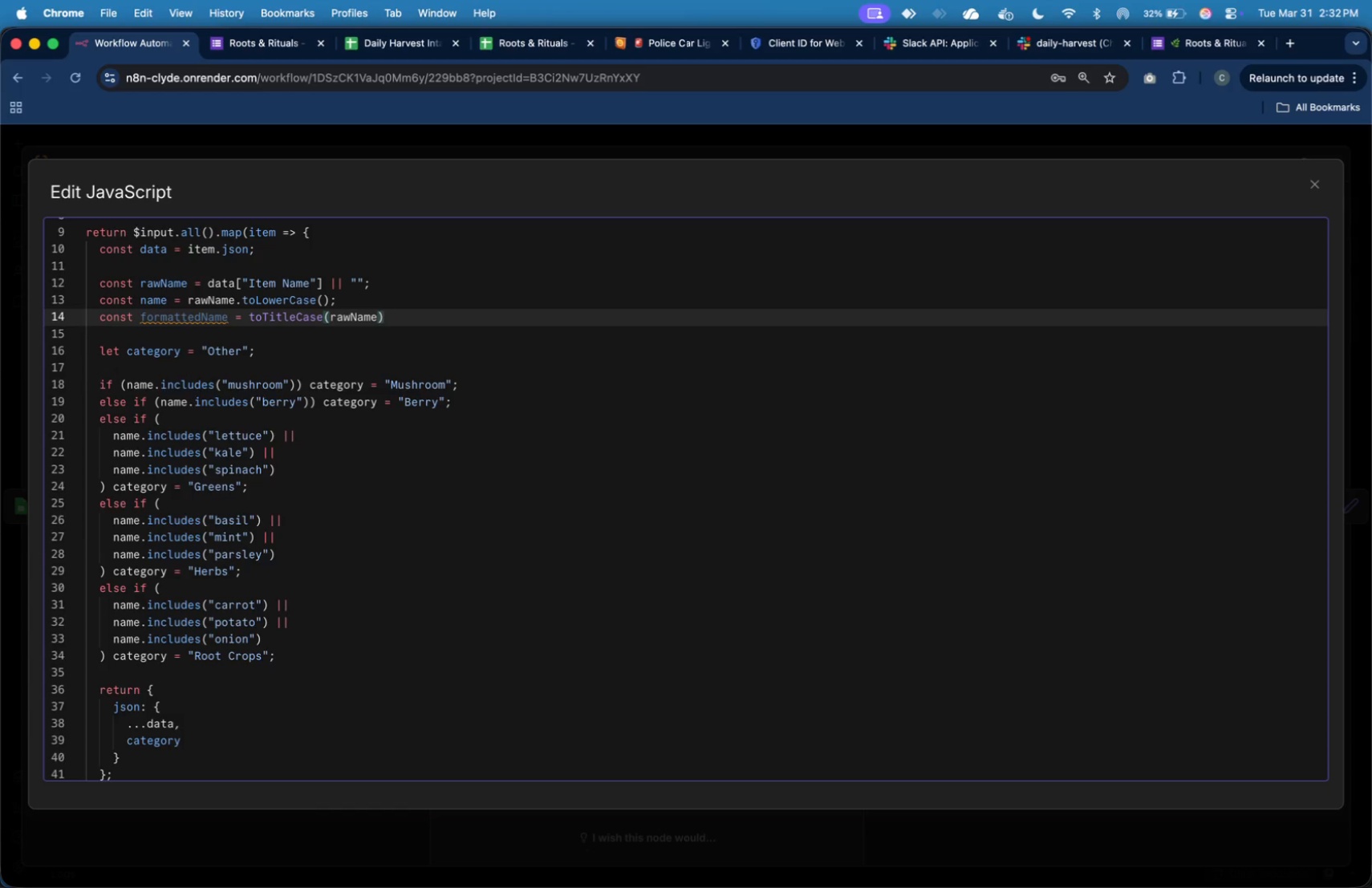 
key(Semicolon)
 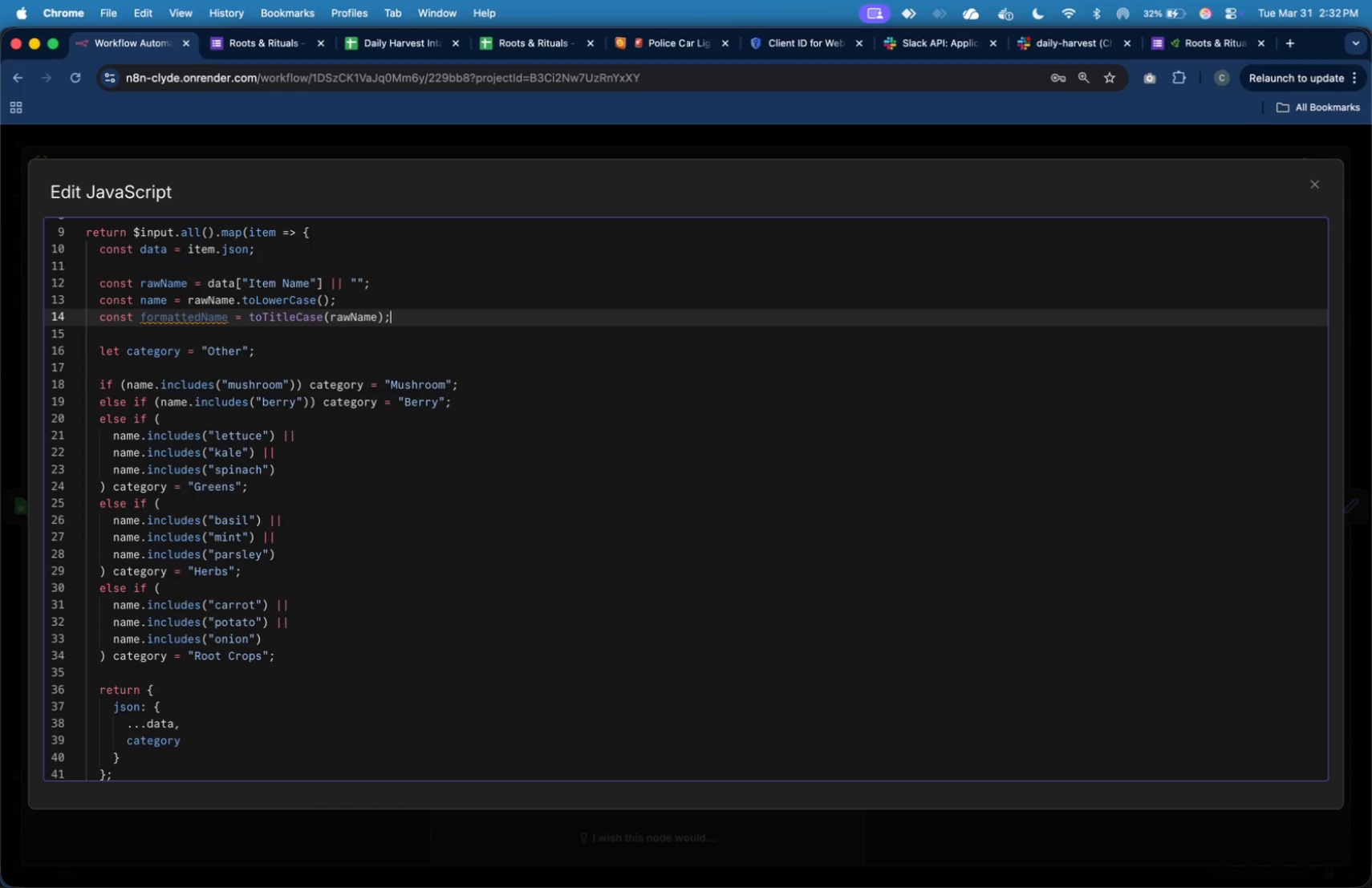 
hold_key(key=ArrowDown, duration=0.75)
 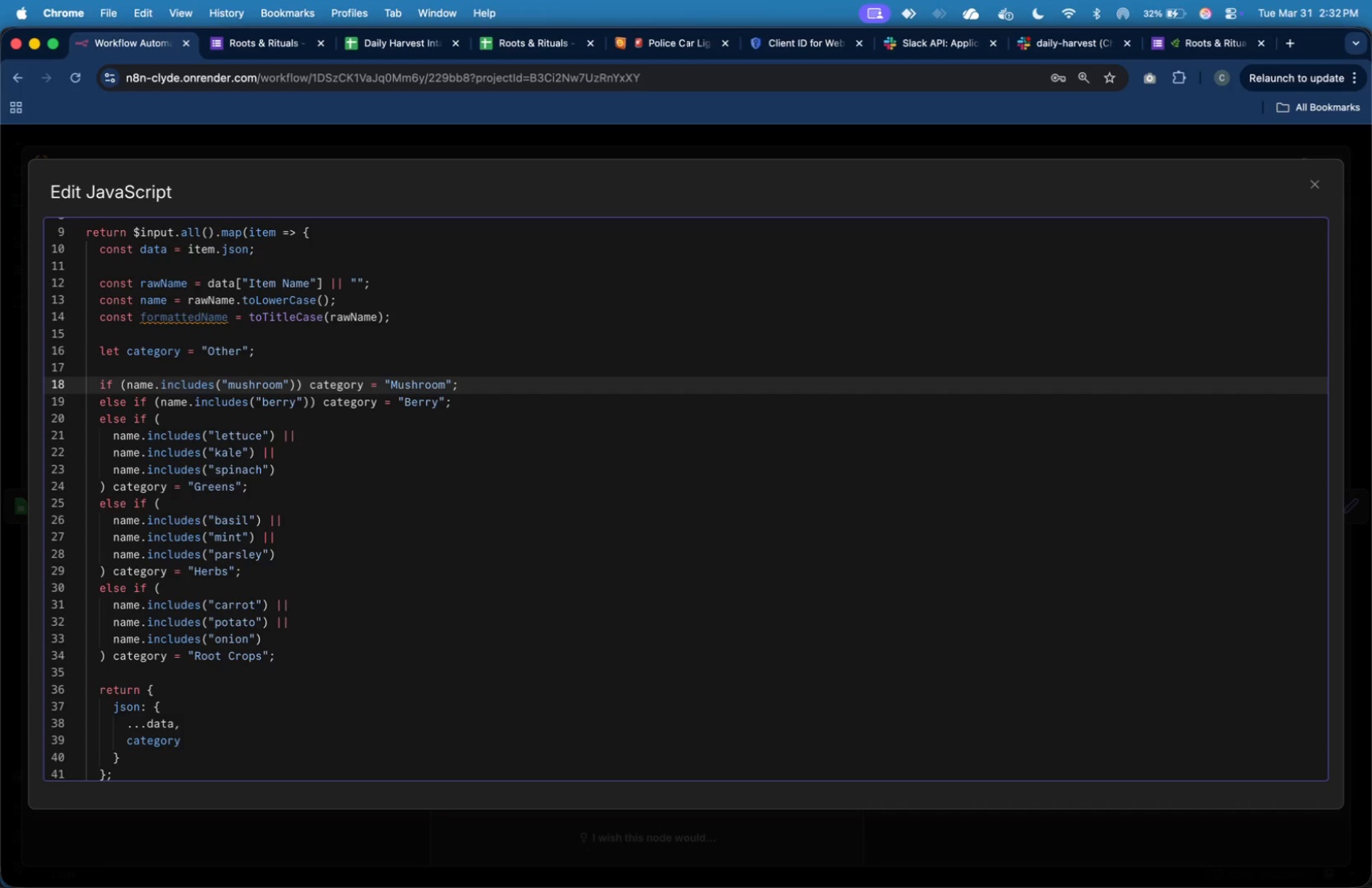 
hold_key(key=ArrowDown, duration=1.5)
 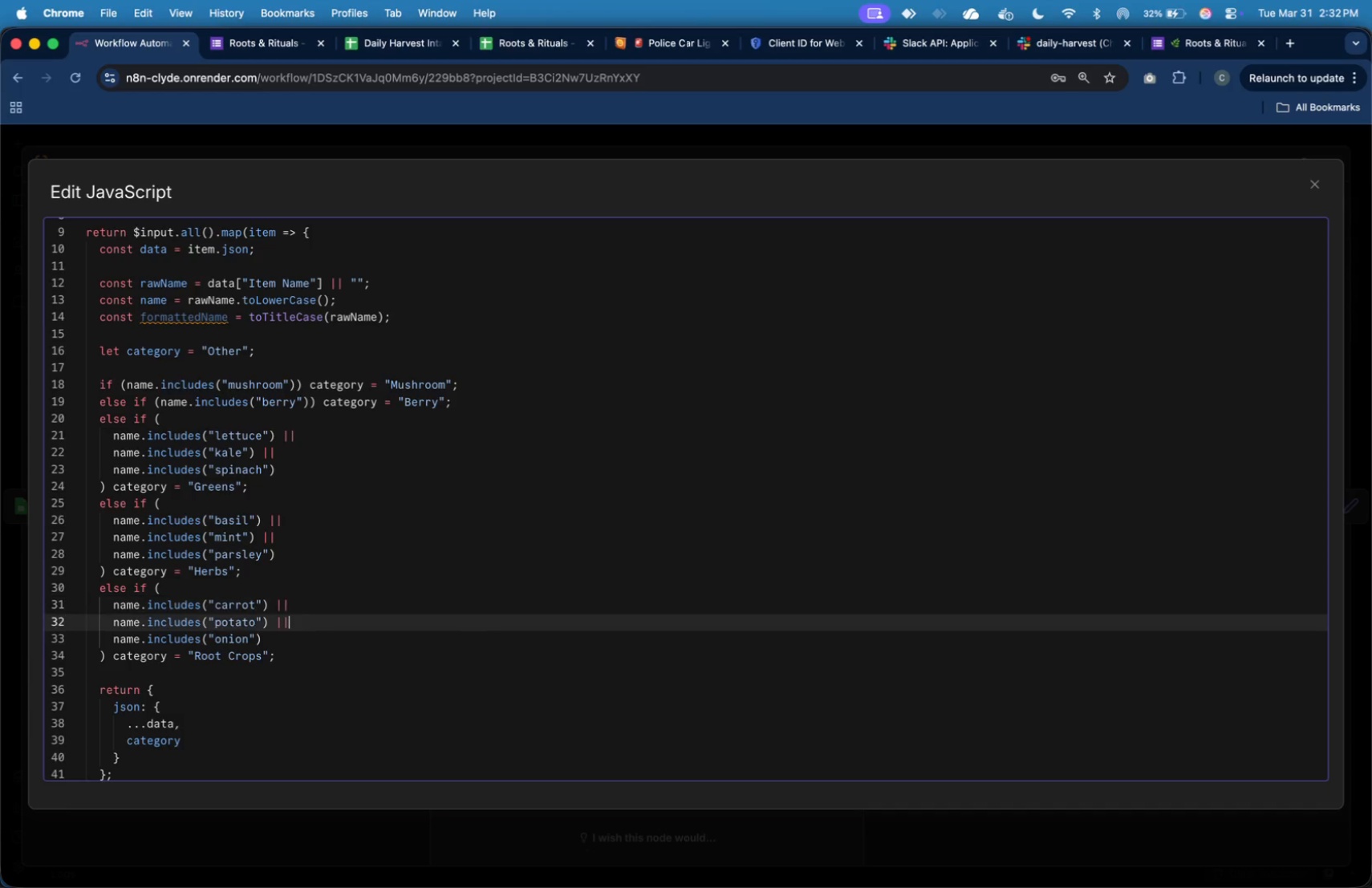 
key(ArrowDown)
 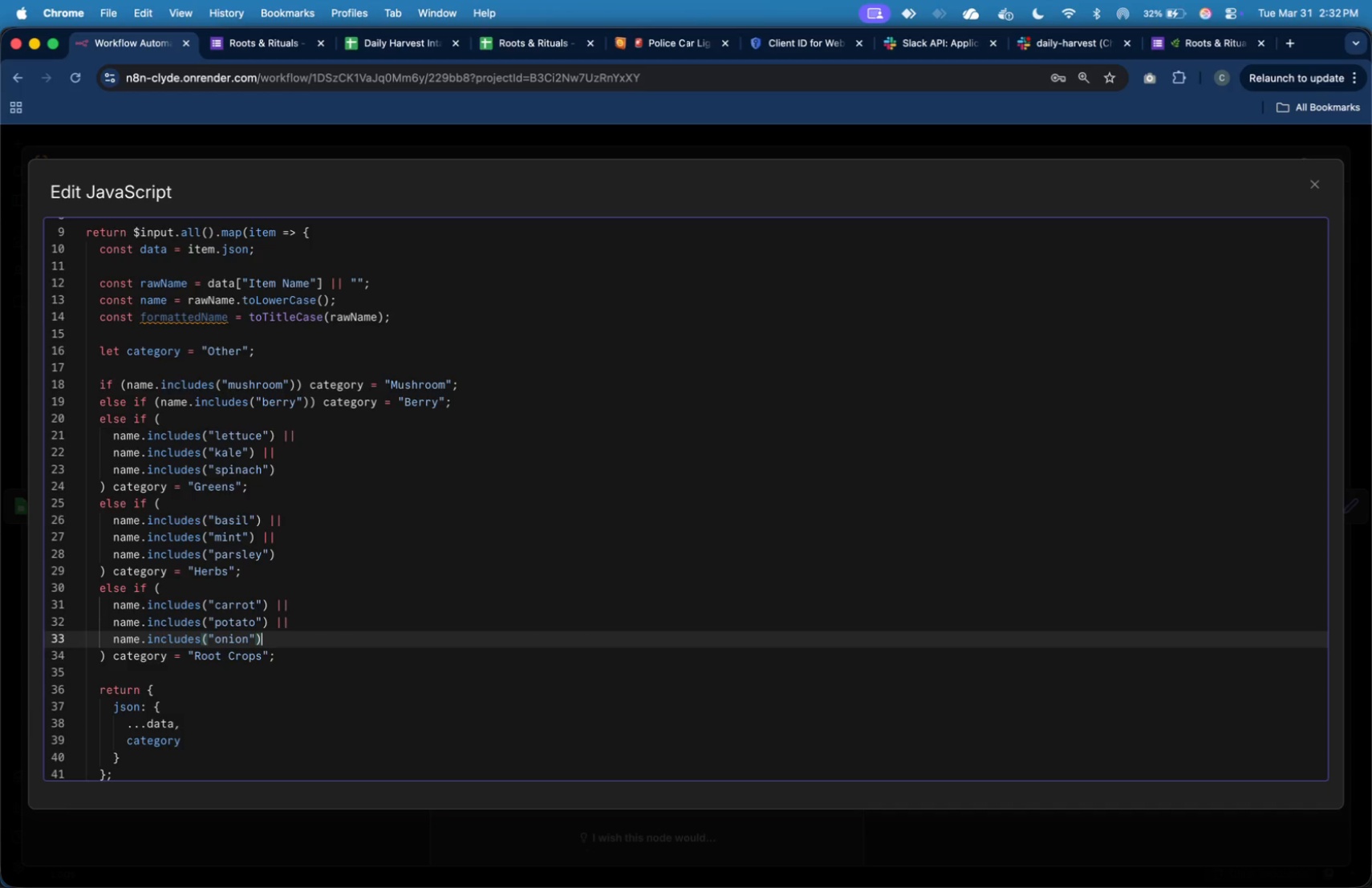 
key(ArrowDown)
 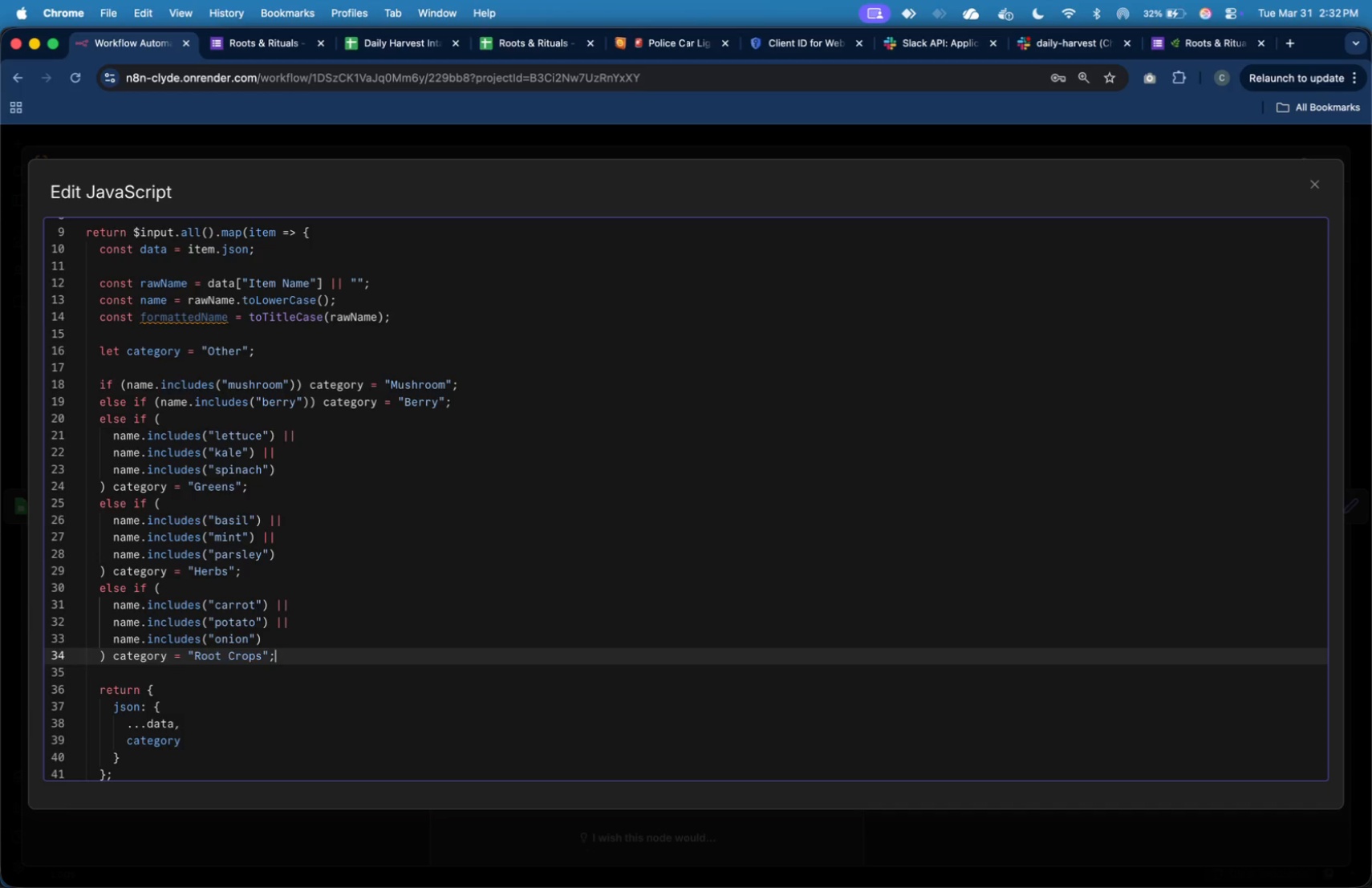 
key(ArrowDown)
 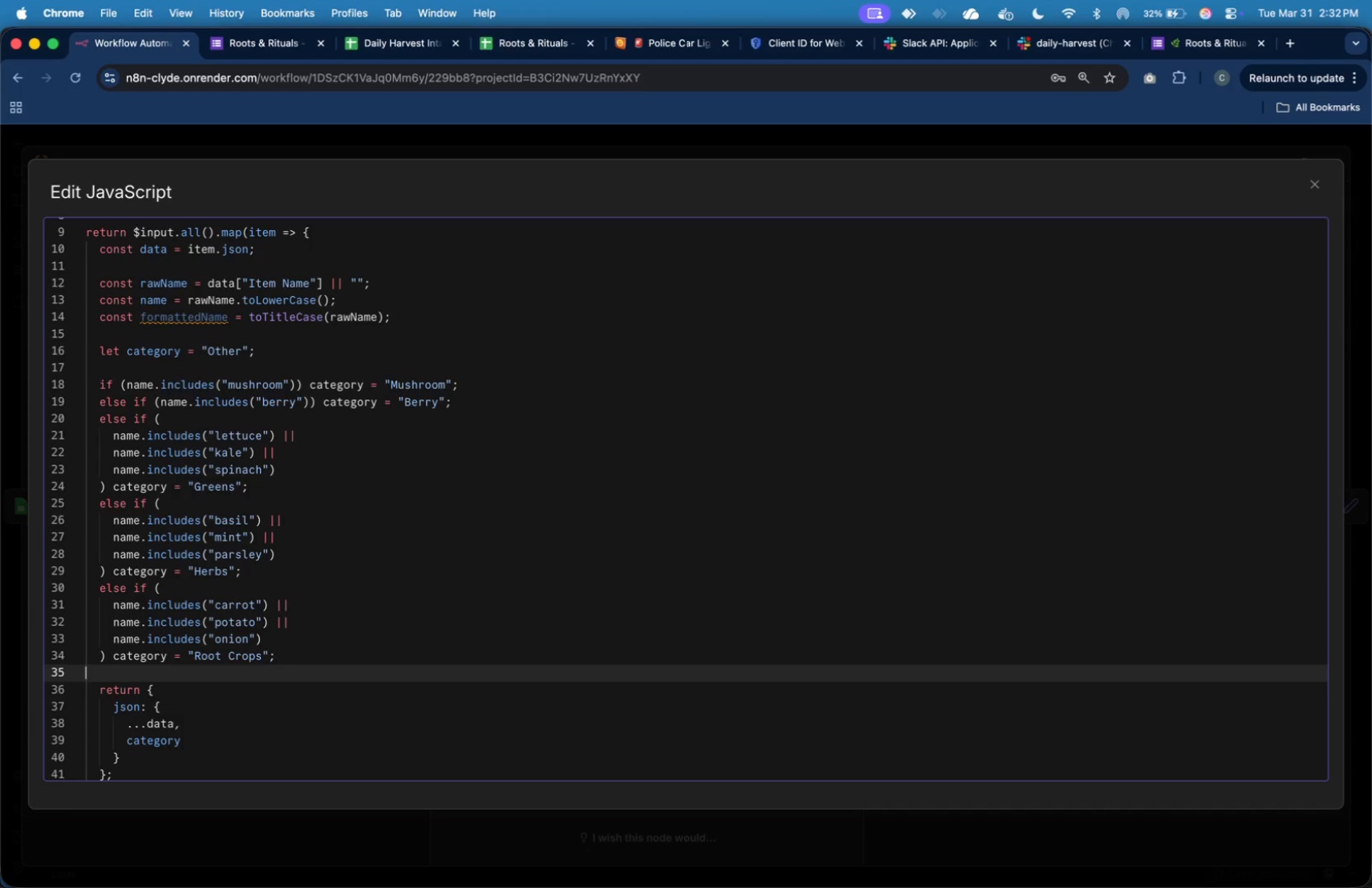 
key(ArrowDown)
 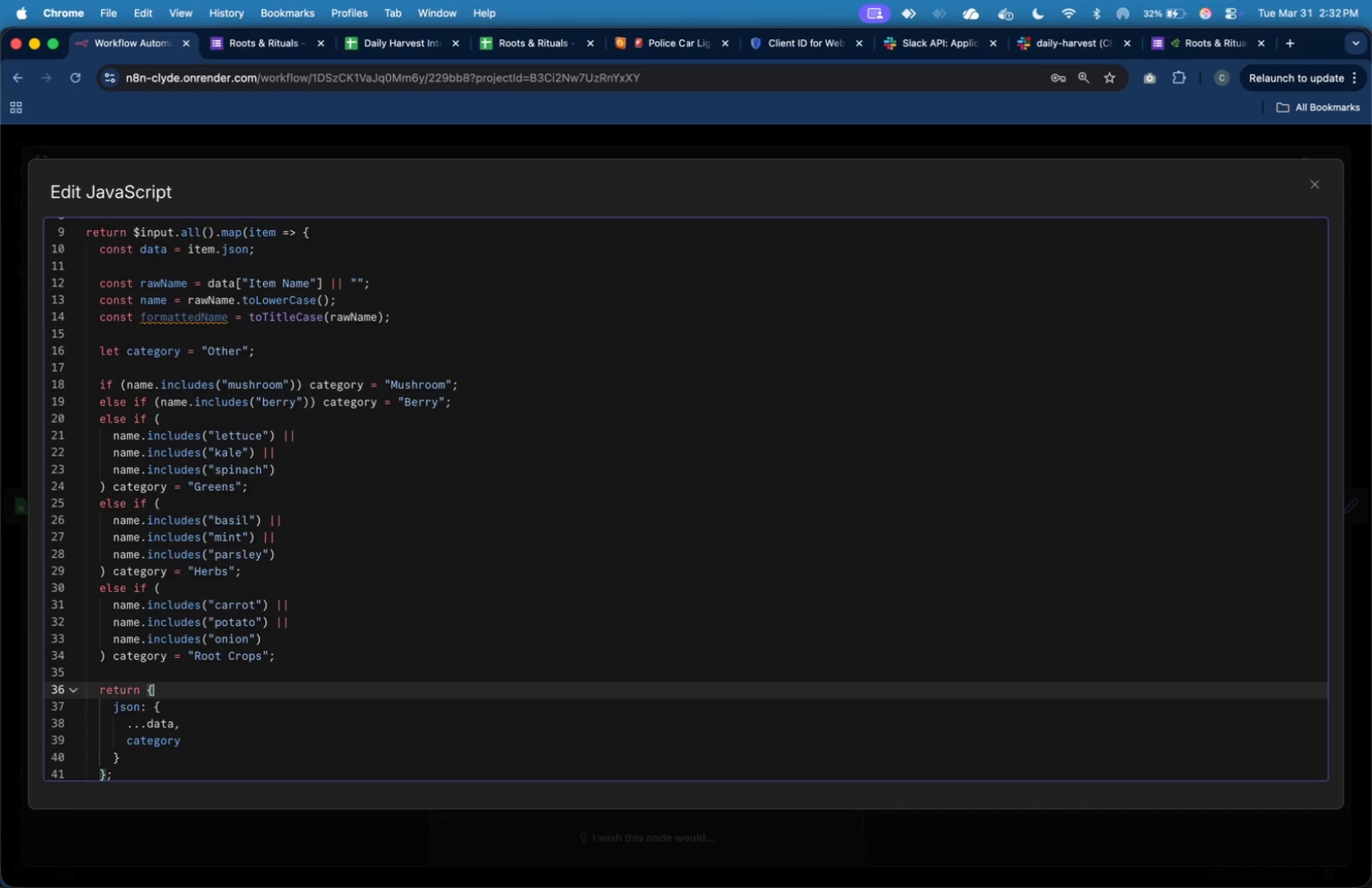 
key(ArrowDown)
 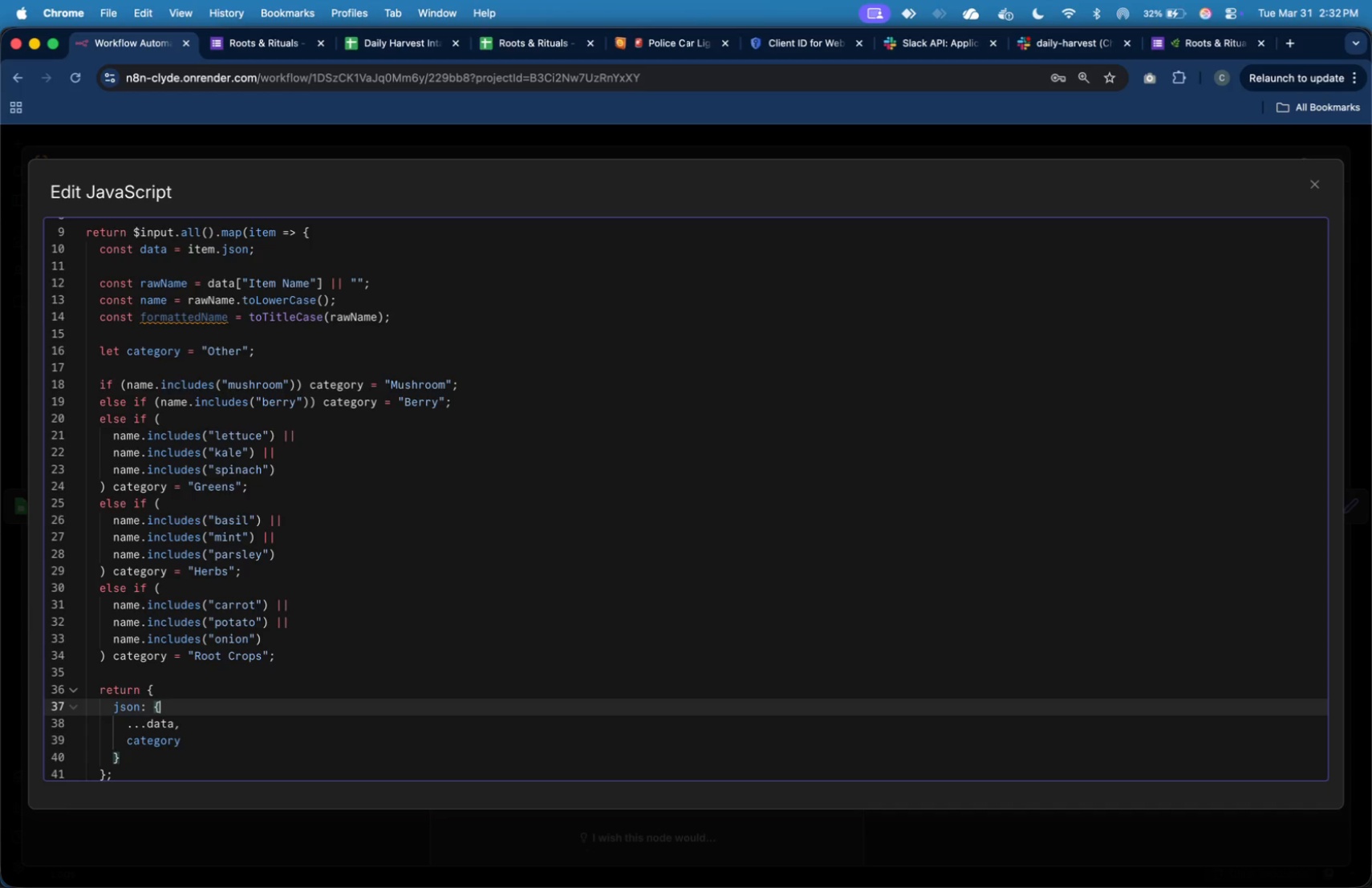 
key(ArrowDown)
 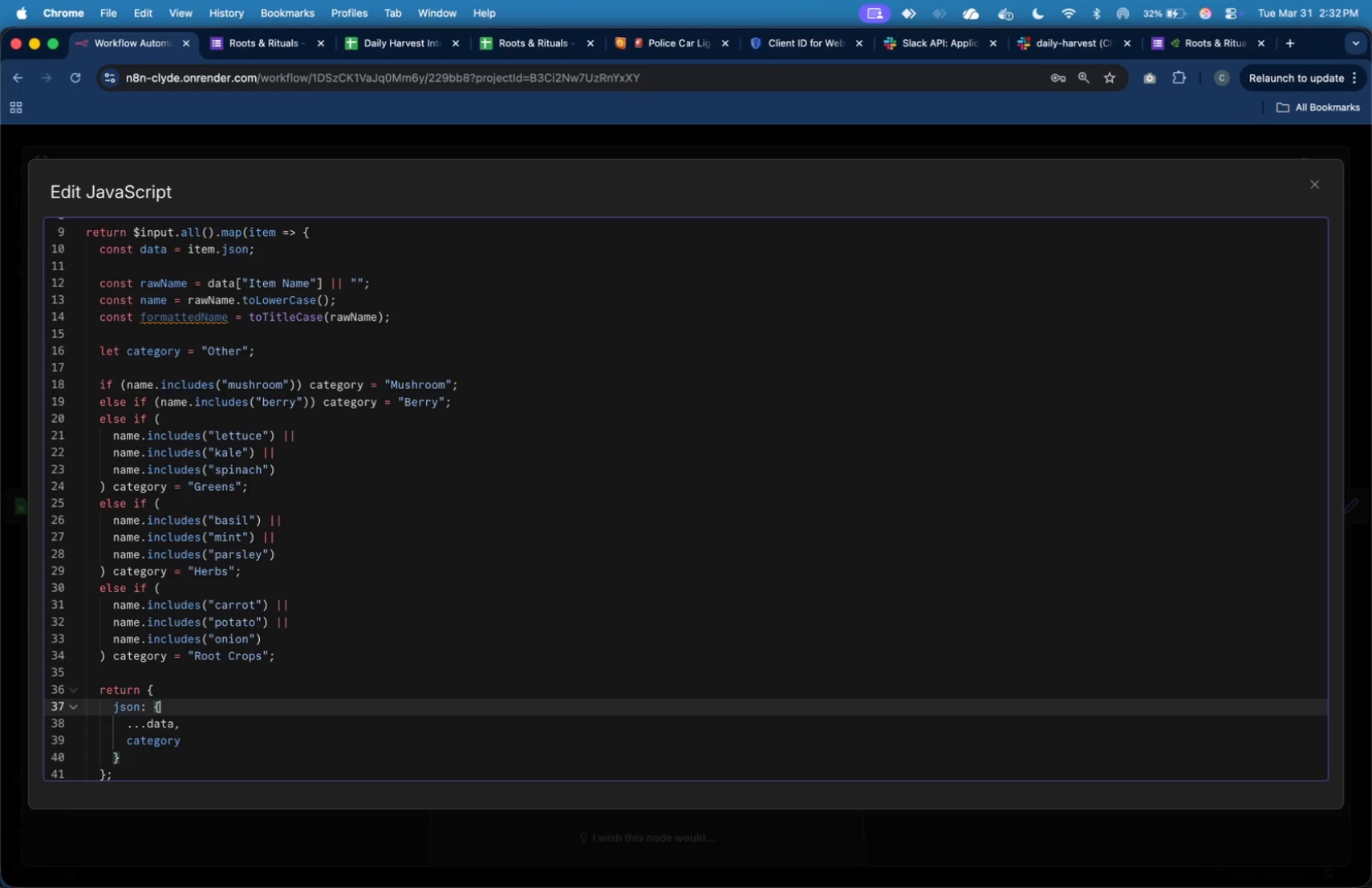 
key(ArrowDown)
 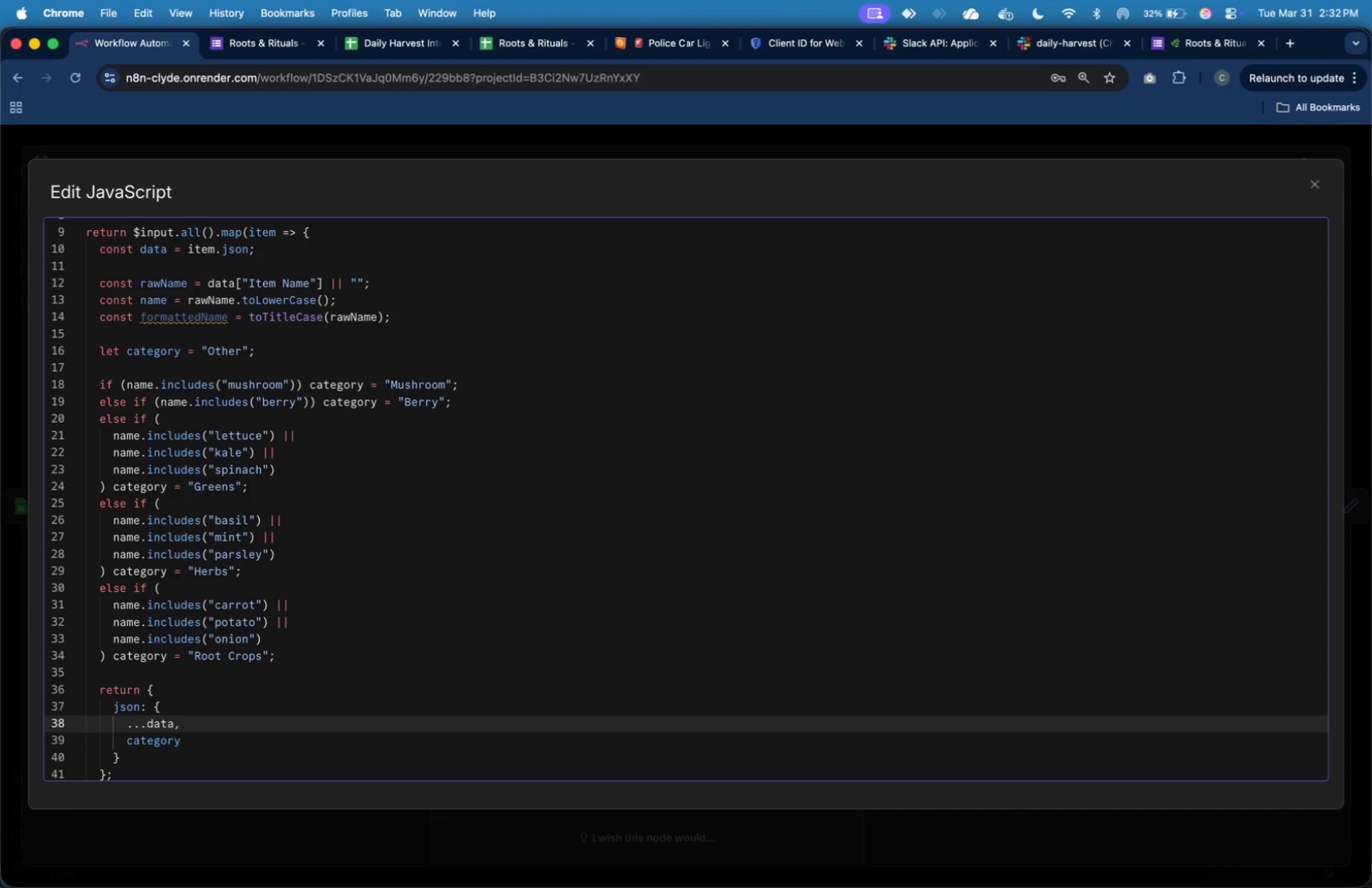 
key(Enter)
 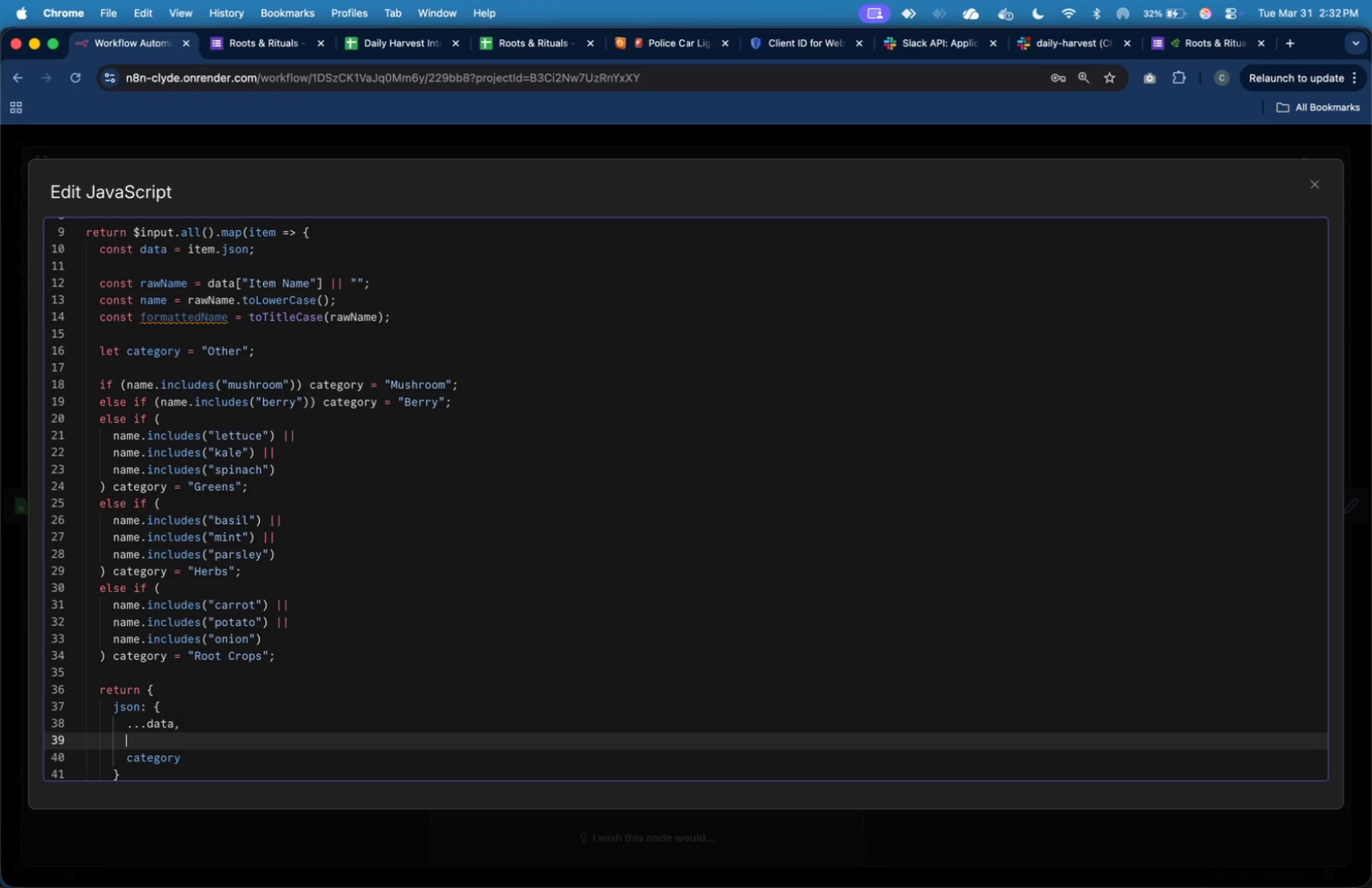 
type("Item Name)
 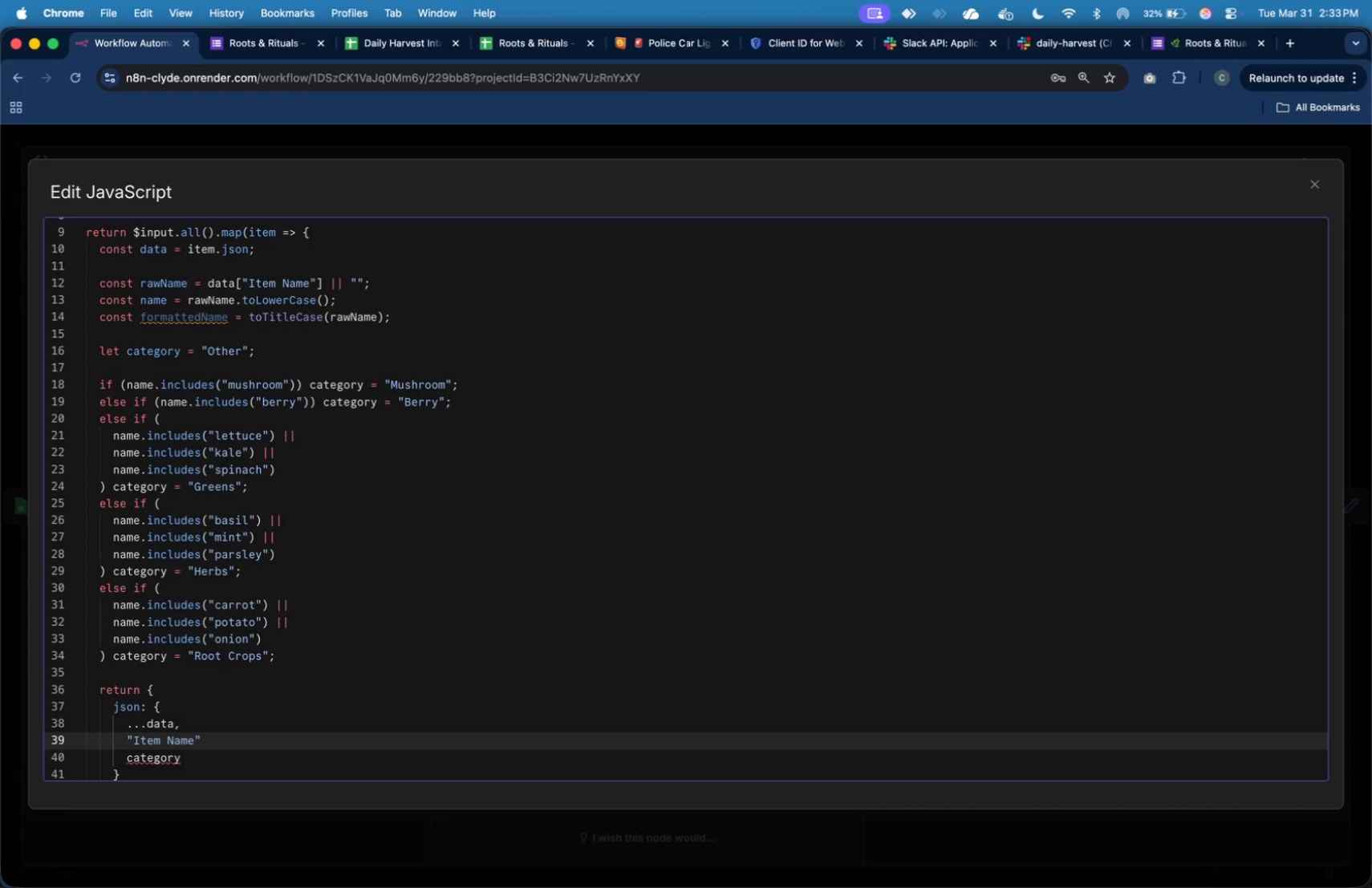 
key(ArrowRight)
 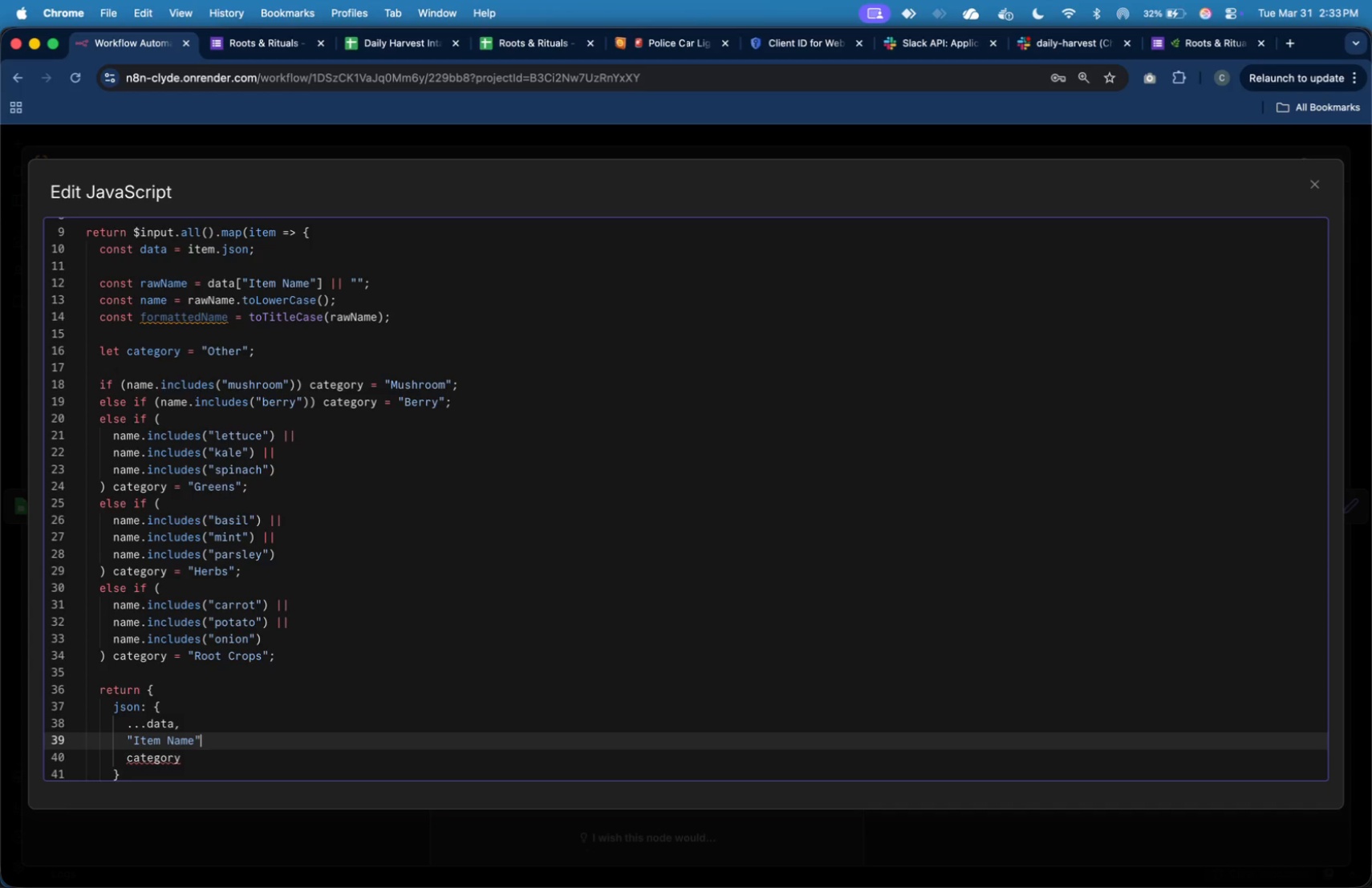 
type(:  formattedM)
key(Backspace)
type(Name,)
 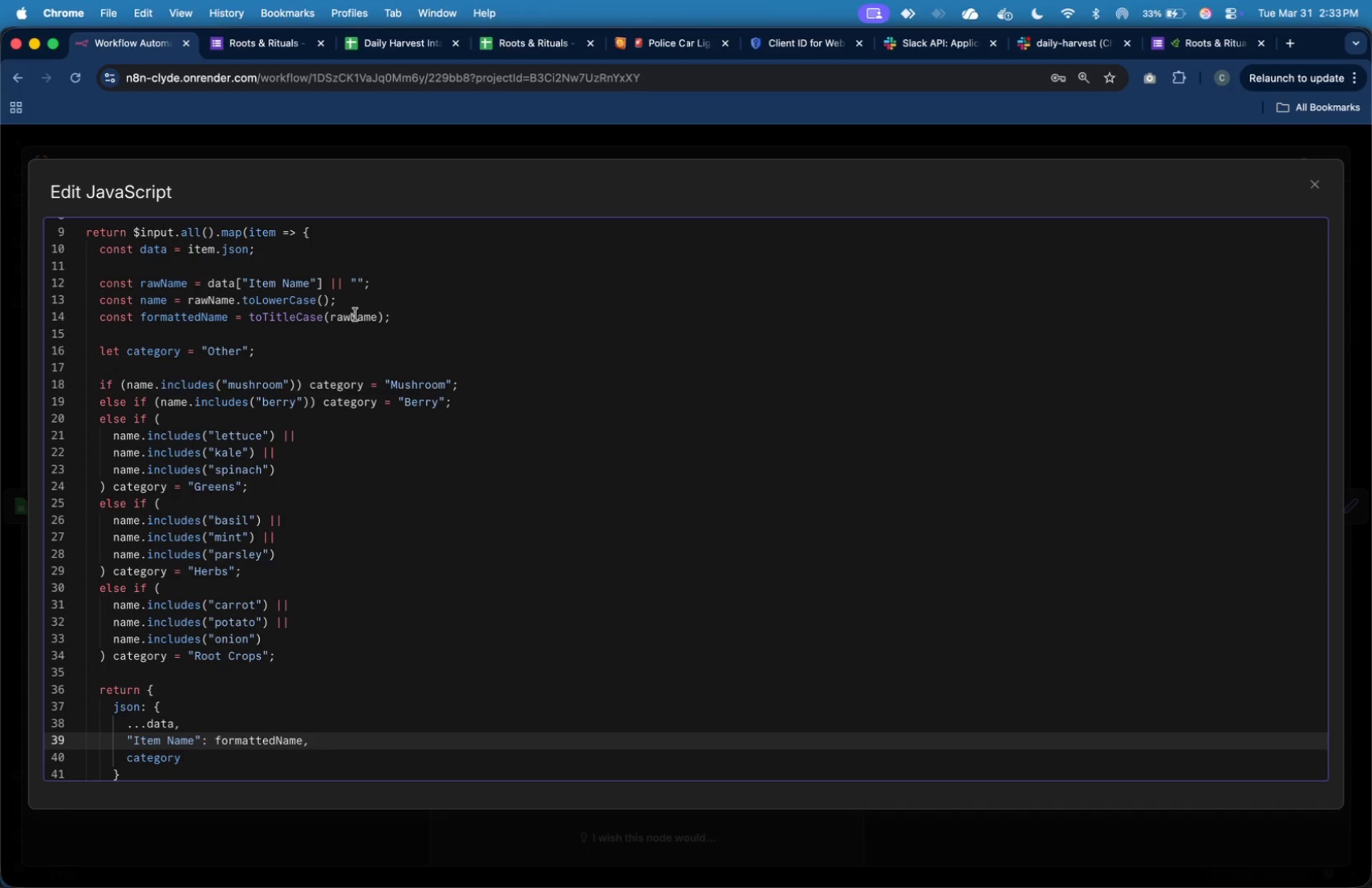 
scroll: coordinate [363, 316], scroll_direction: down, amount: 17.0
 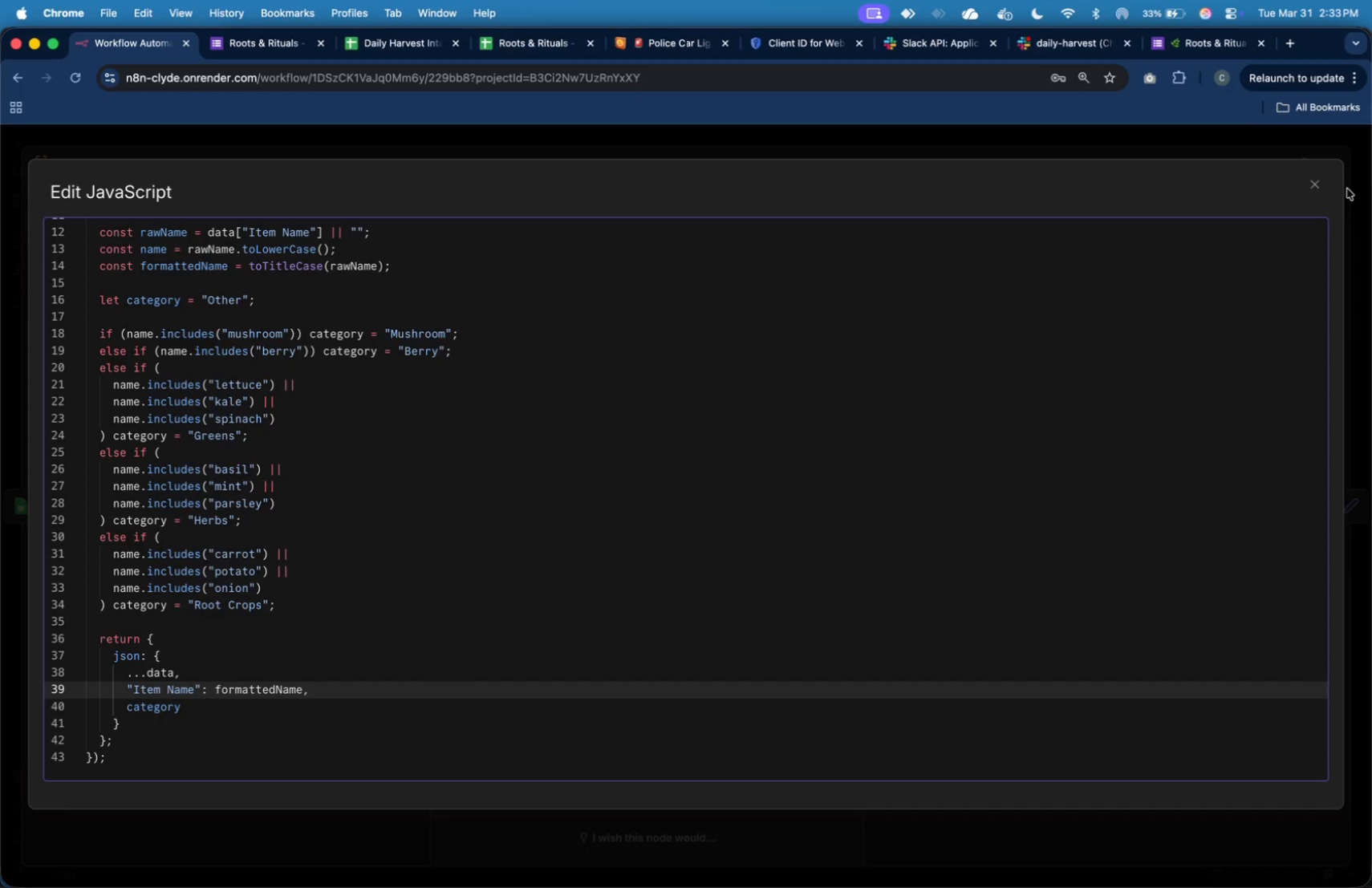 
left_click([1315, 189])
 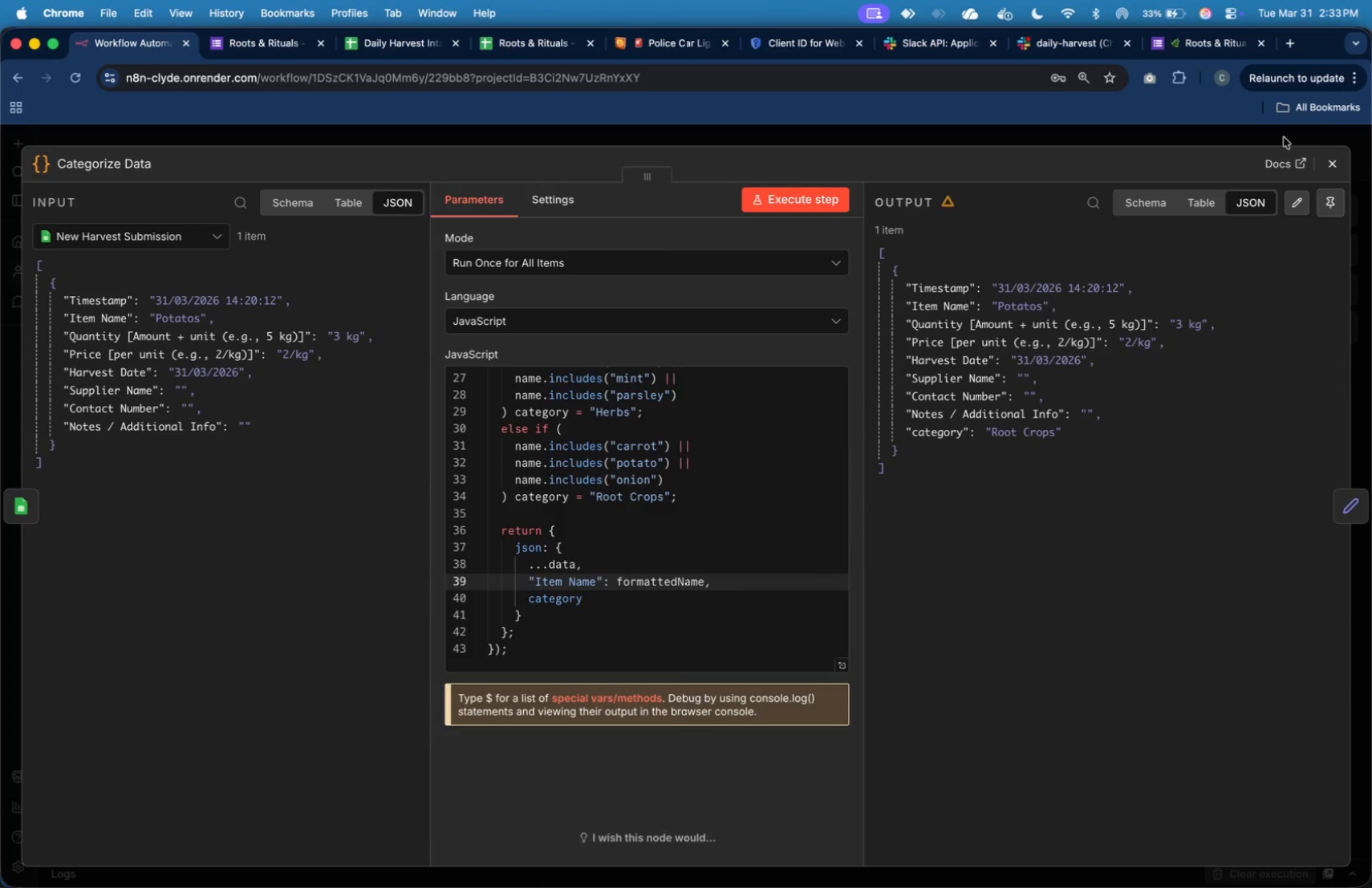 
left_click([1344, 152])
 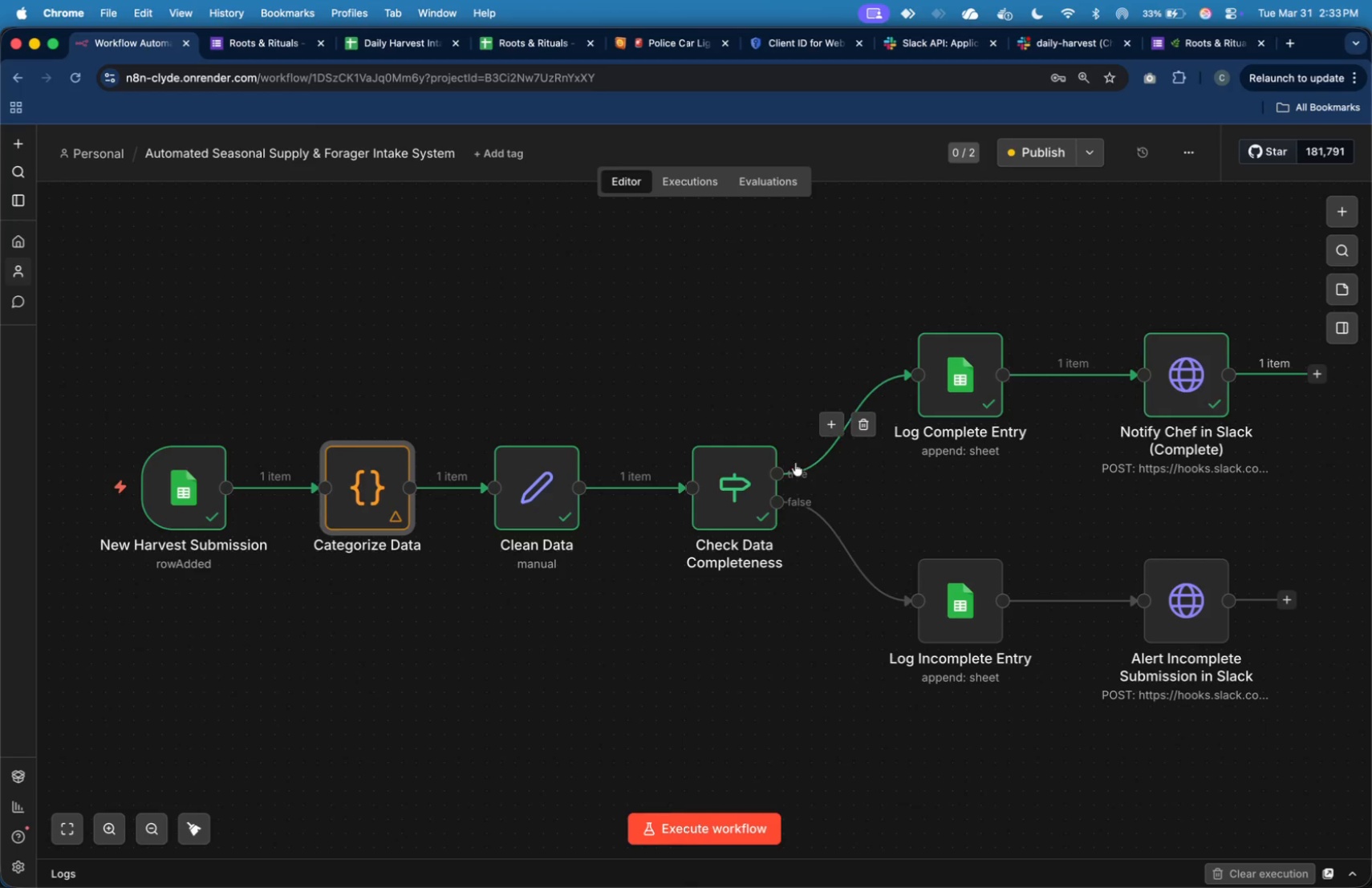 
mouse_move([724, 807])
 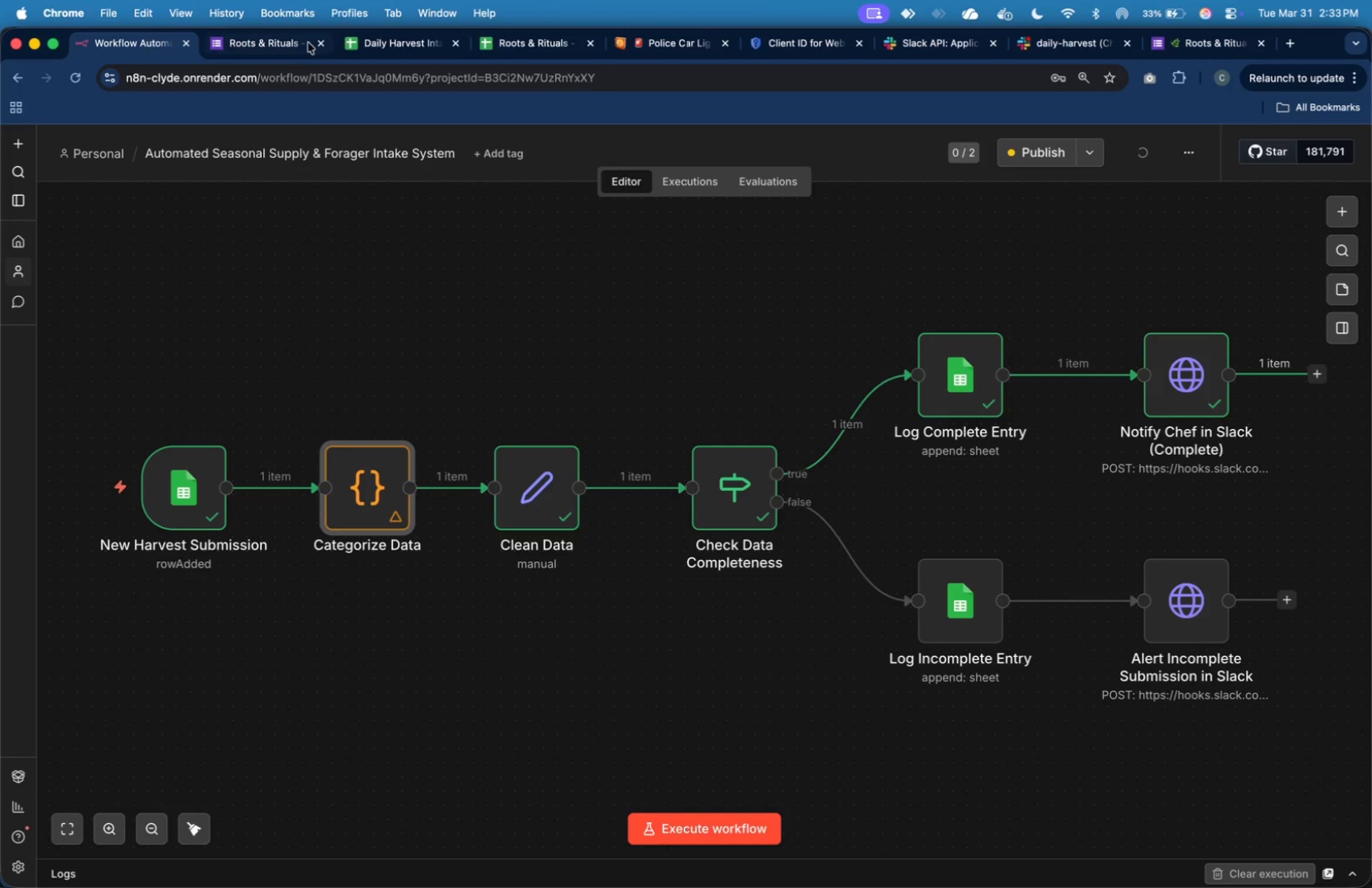 
left_click([290, 42])
 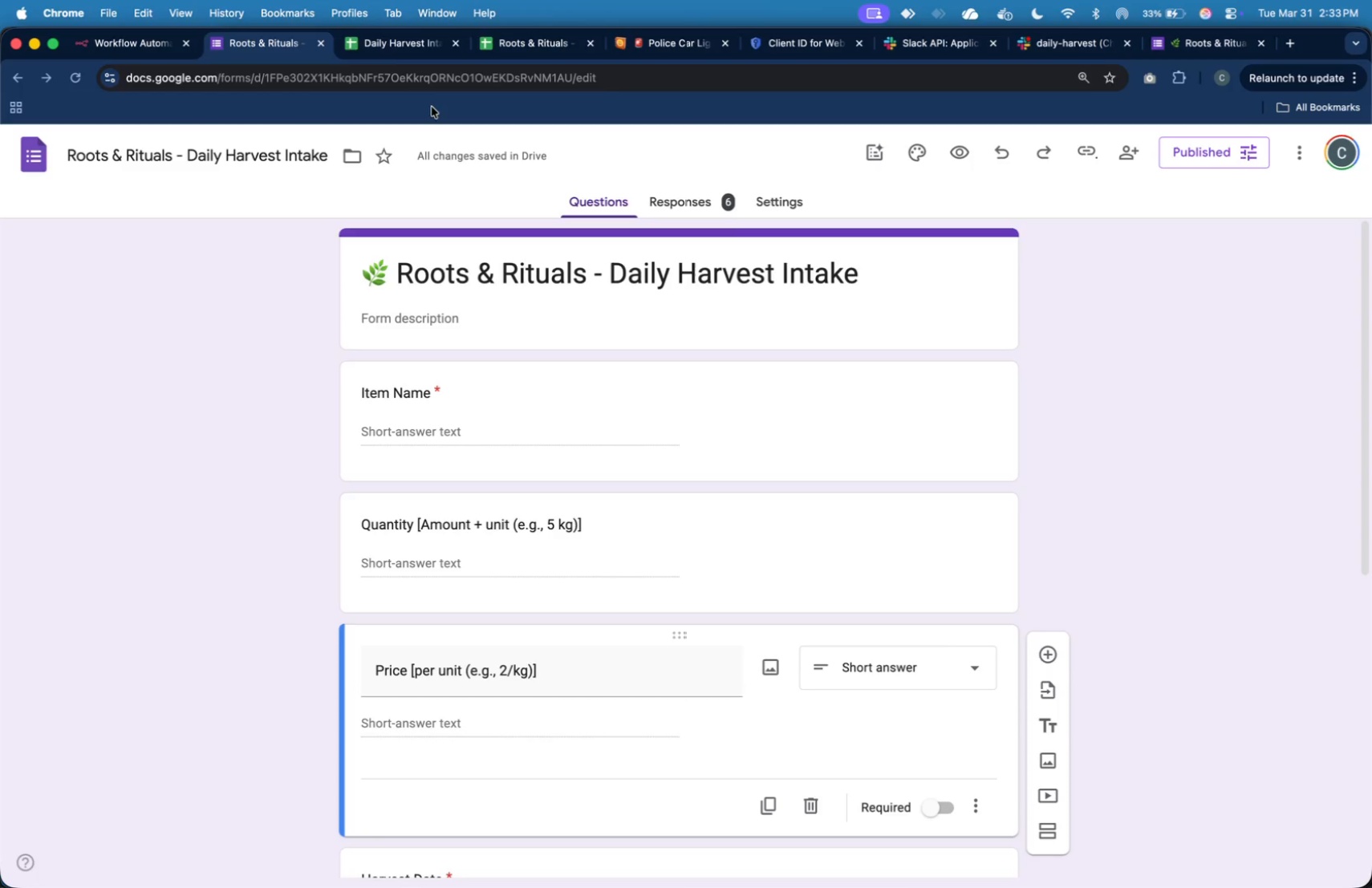 
left_click([384, 51])
 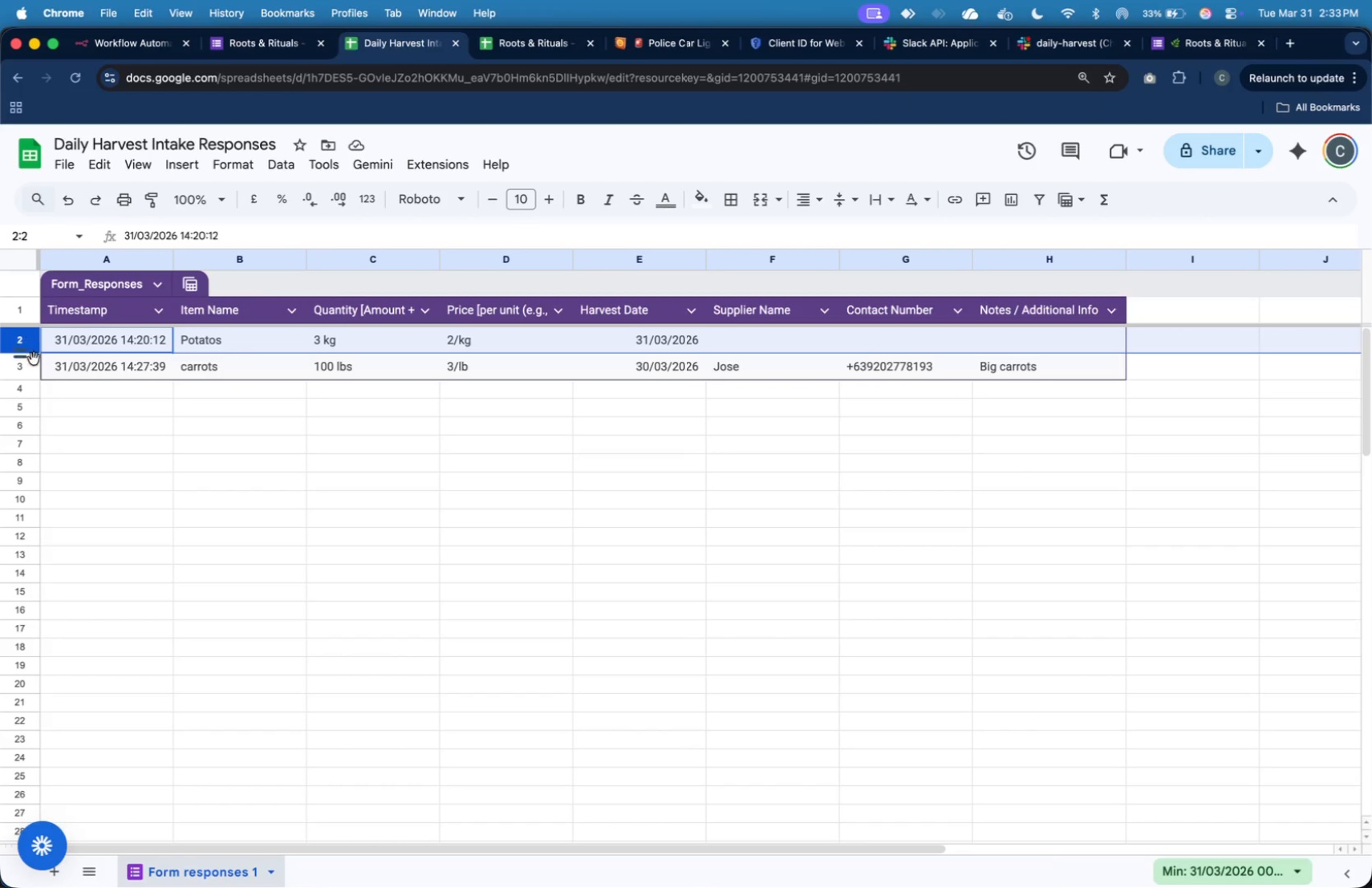 
left_click([73, 415])
 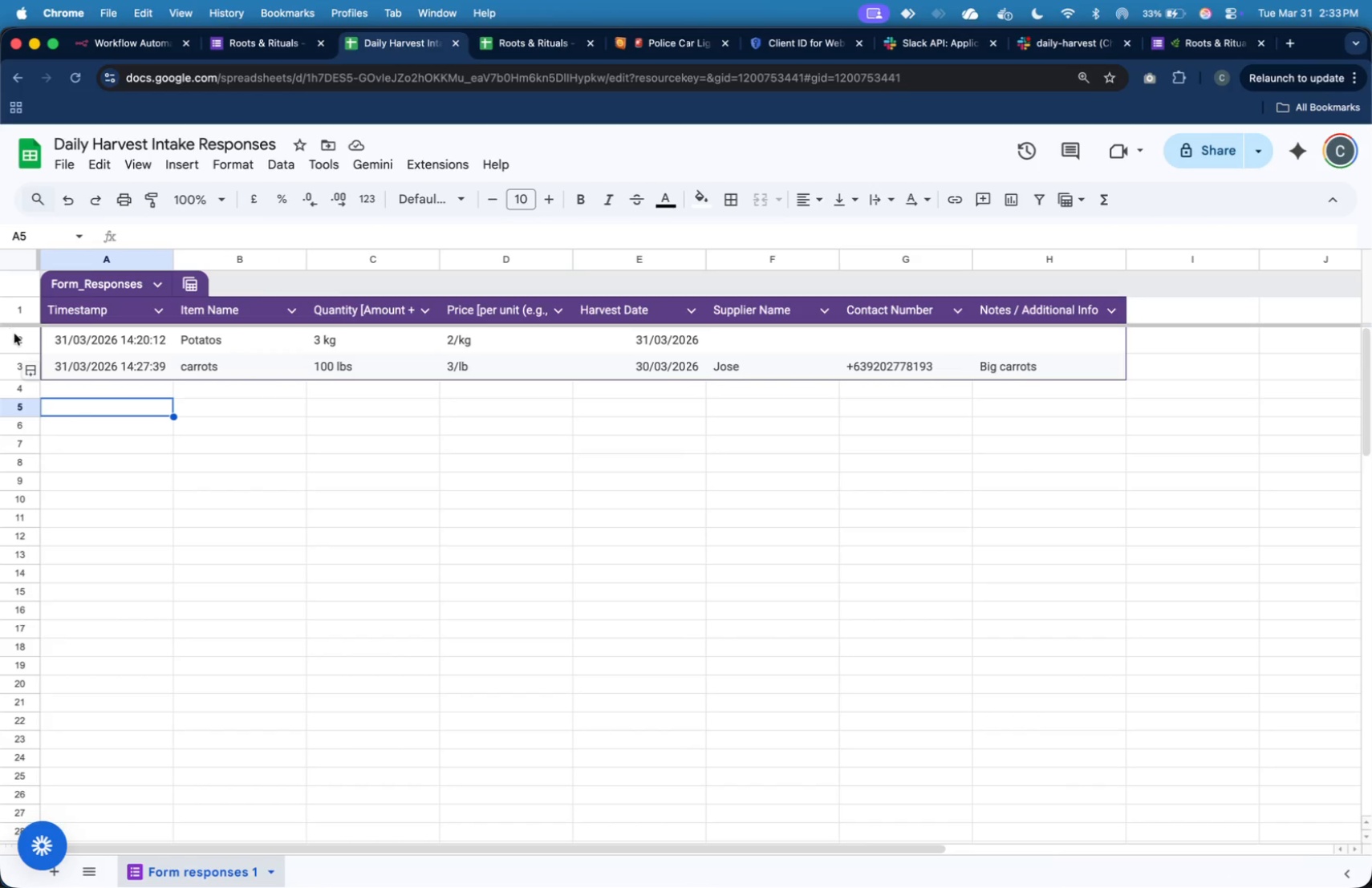 
left_click([17, 337])
 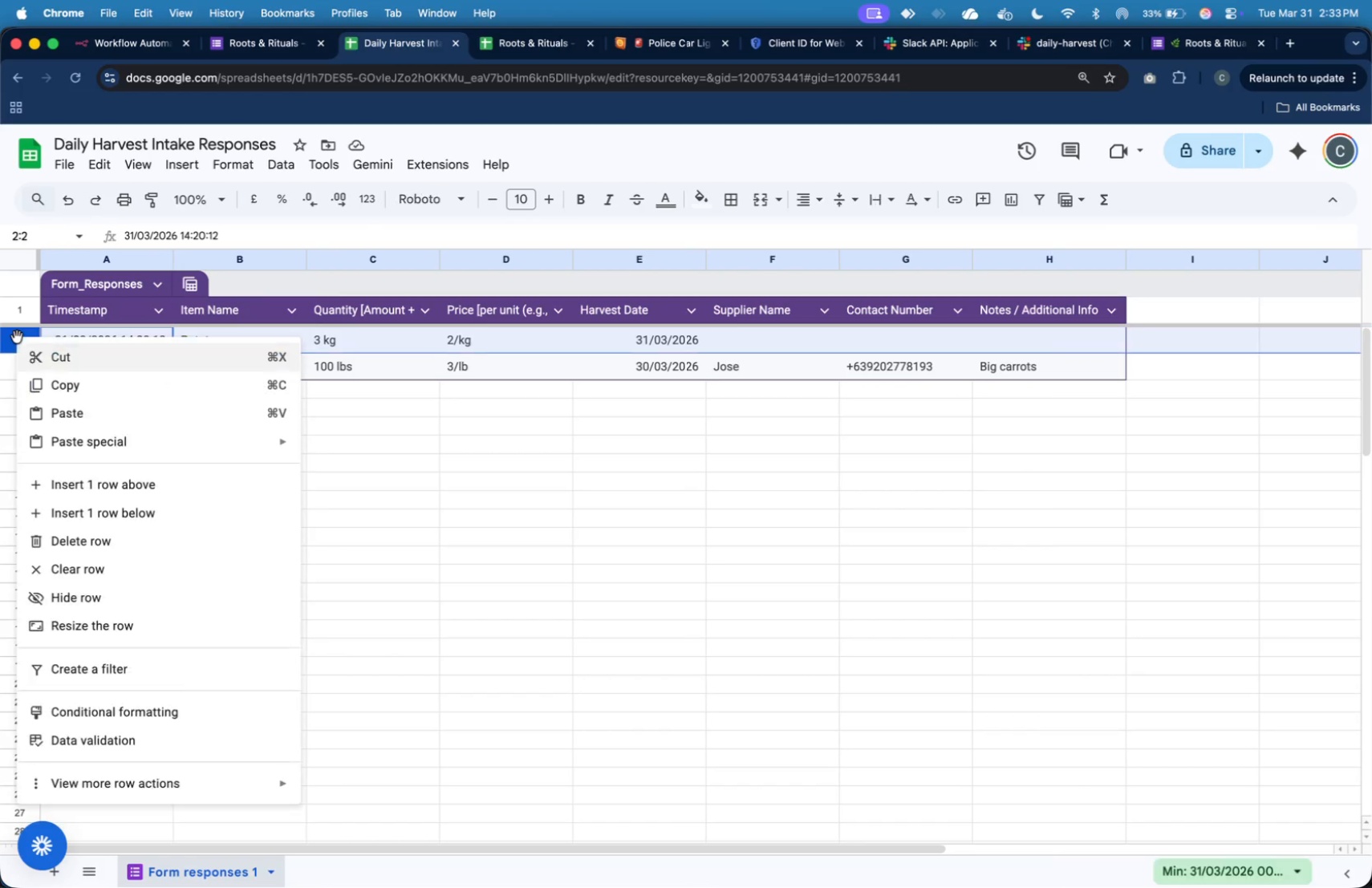 
right_click([17, 337])
 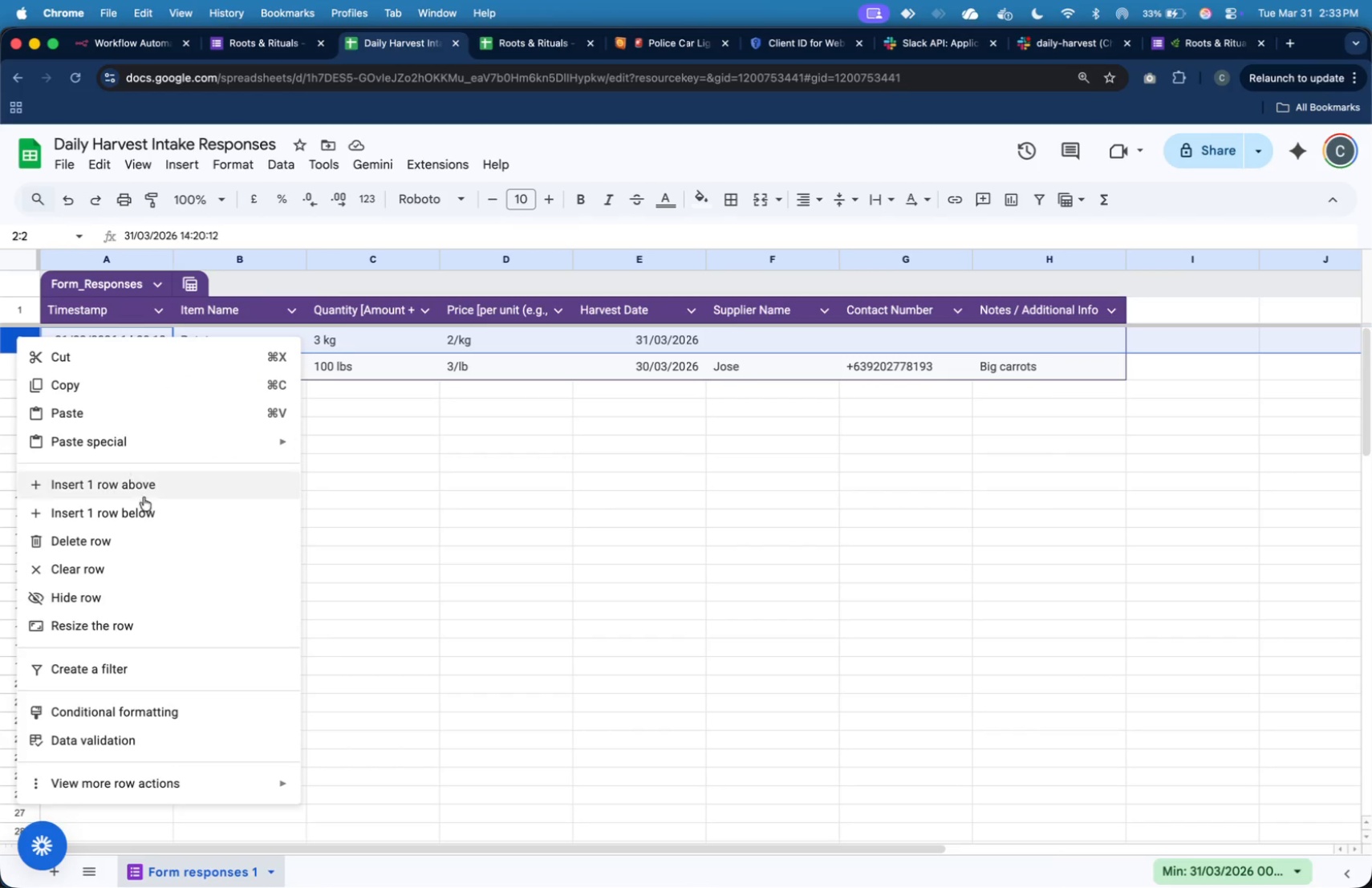 
left_click([146, 536])
 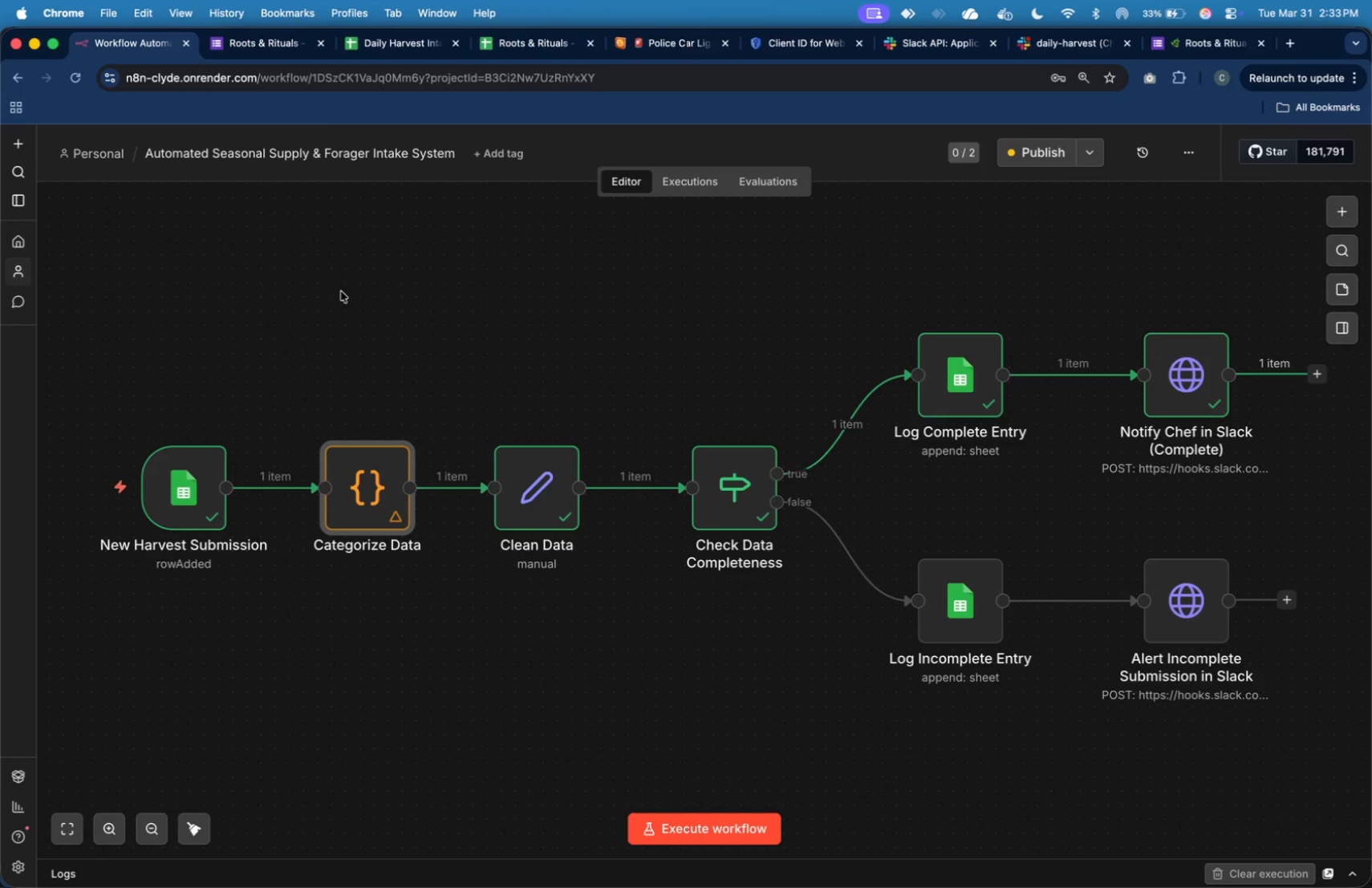 
left_click([769, 829])
 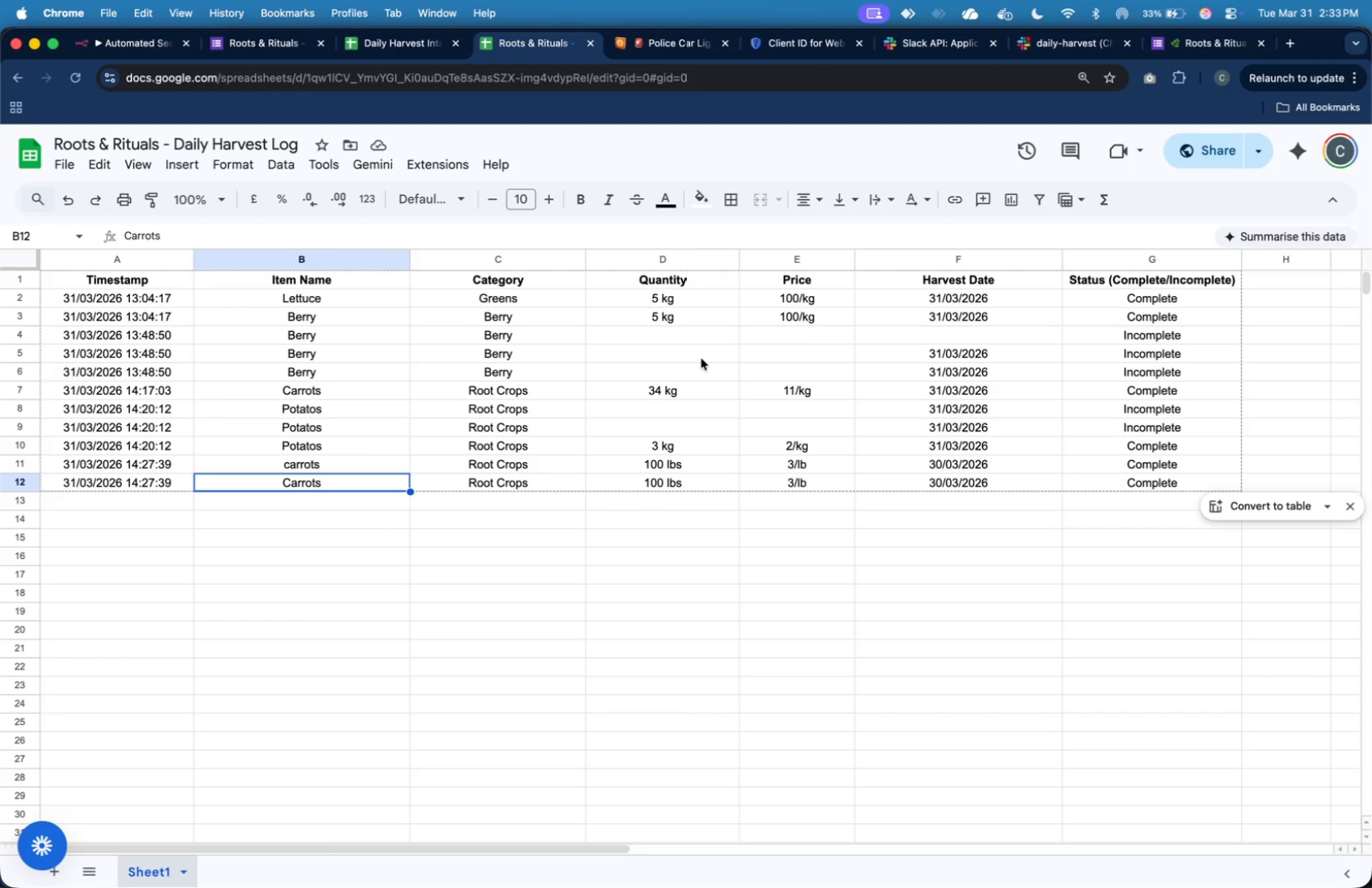 
wait(19.68)
 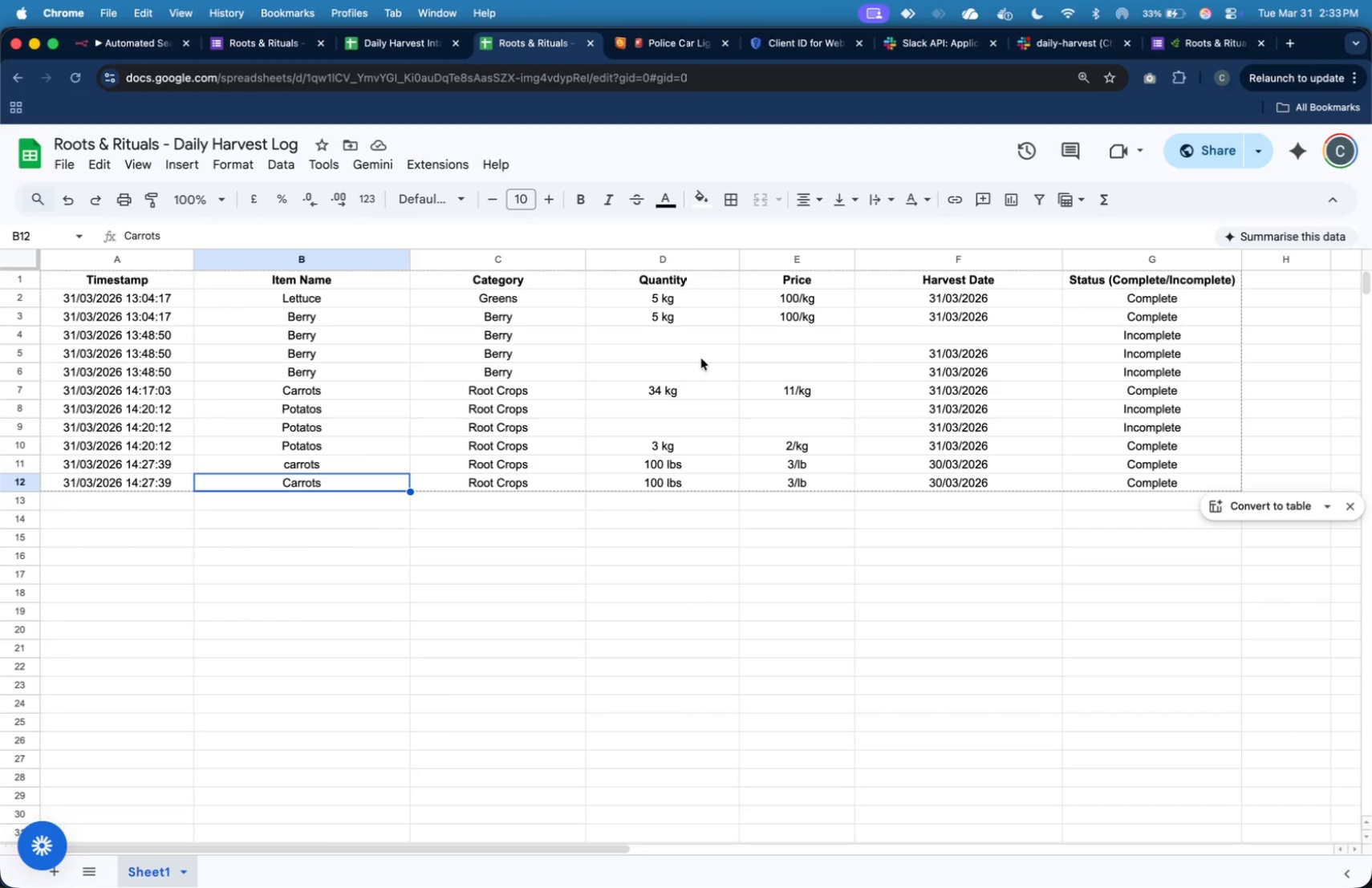 
left_click([1190, 41])
 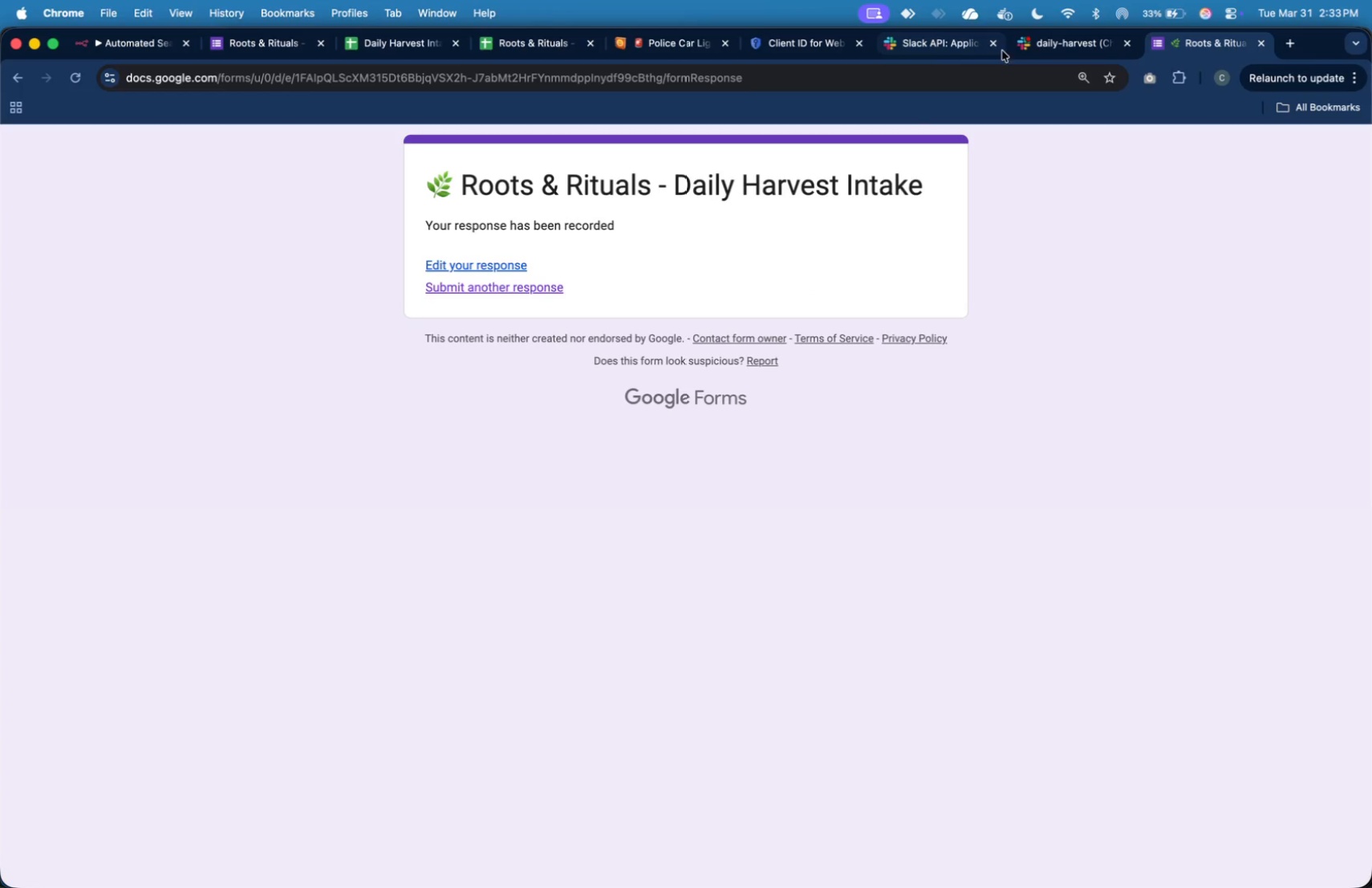 
left_click([1033, 43])
 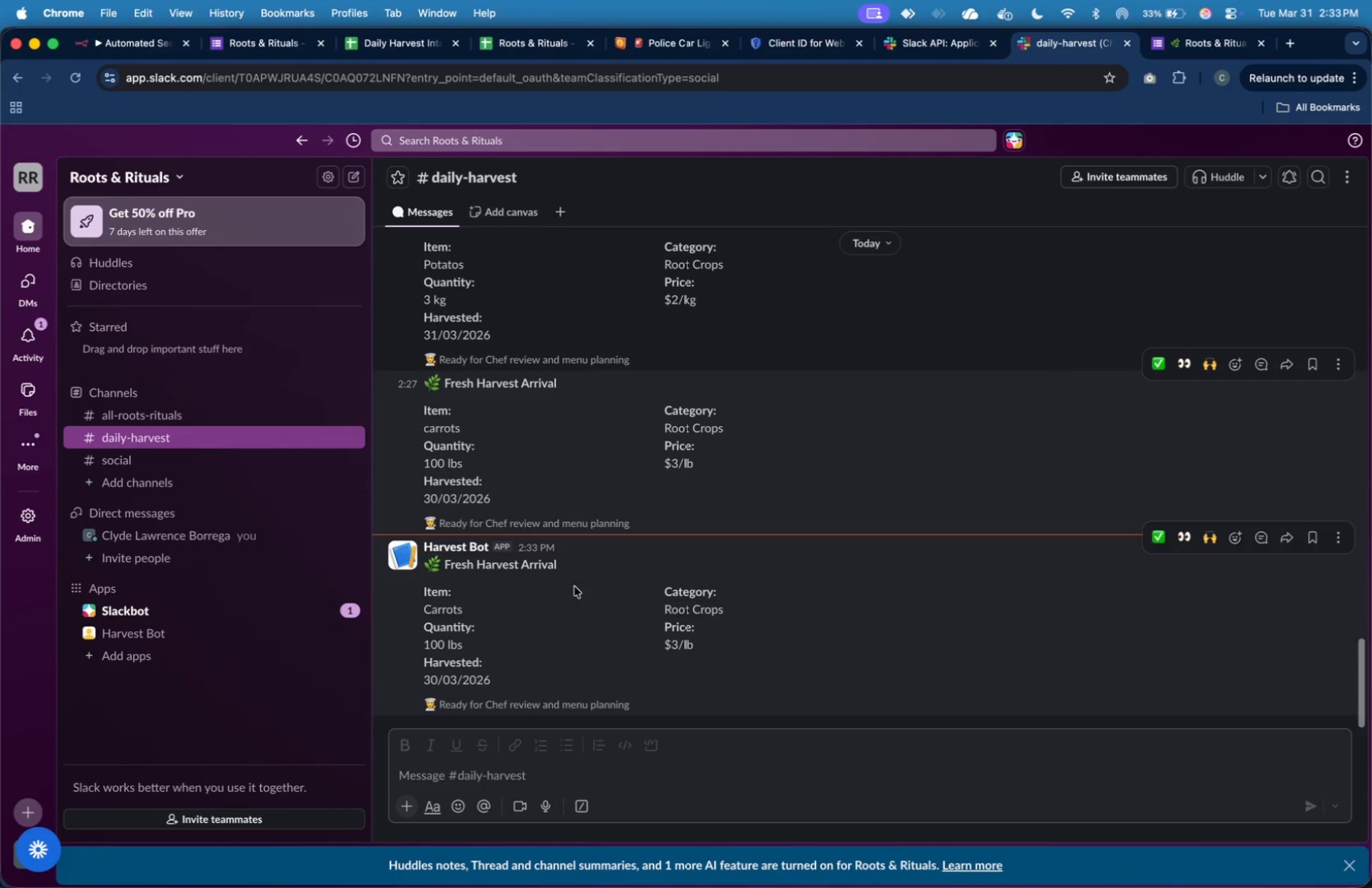 
left_click([621, 592])
 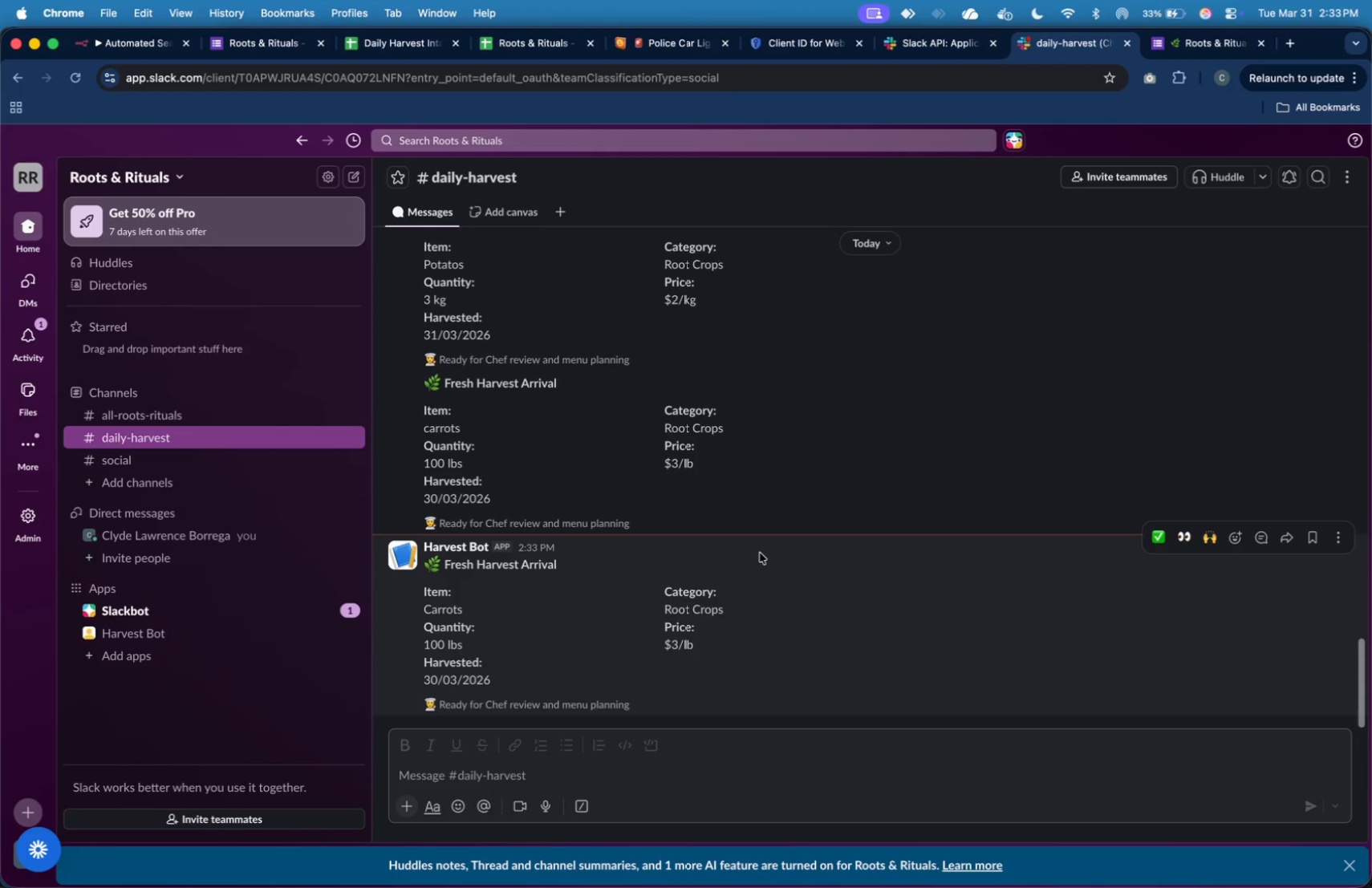 
wait(8.86)
 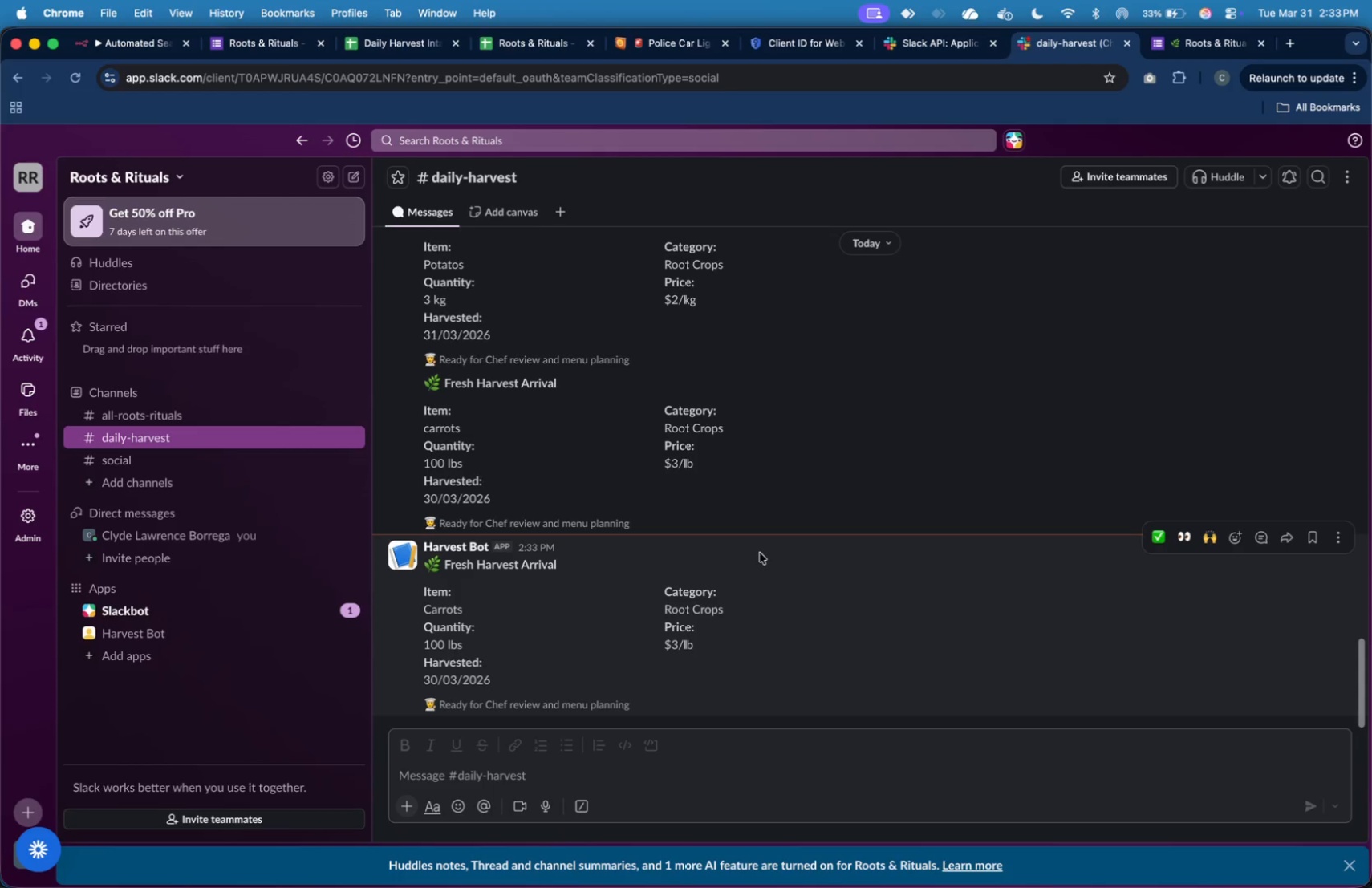 
mouse_move([145, 47])
 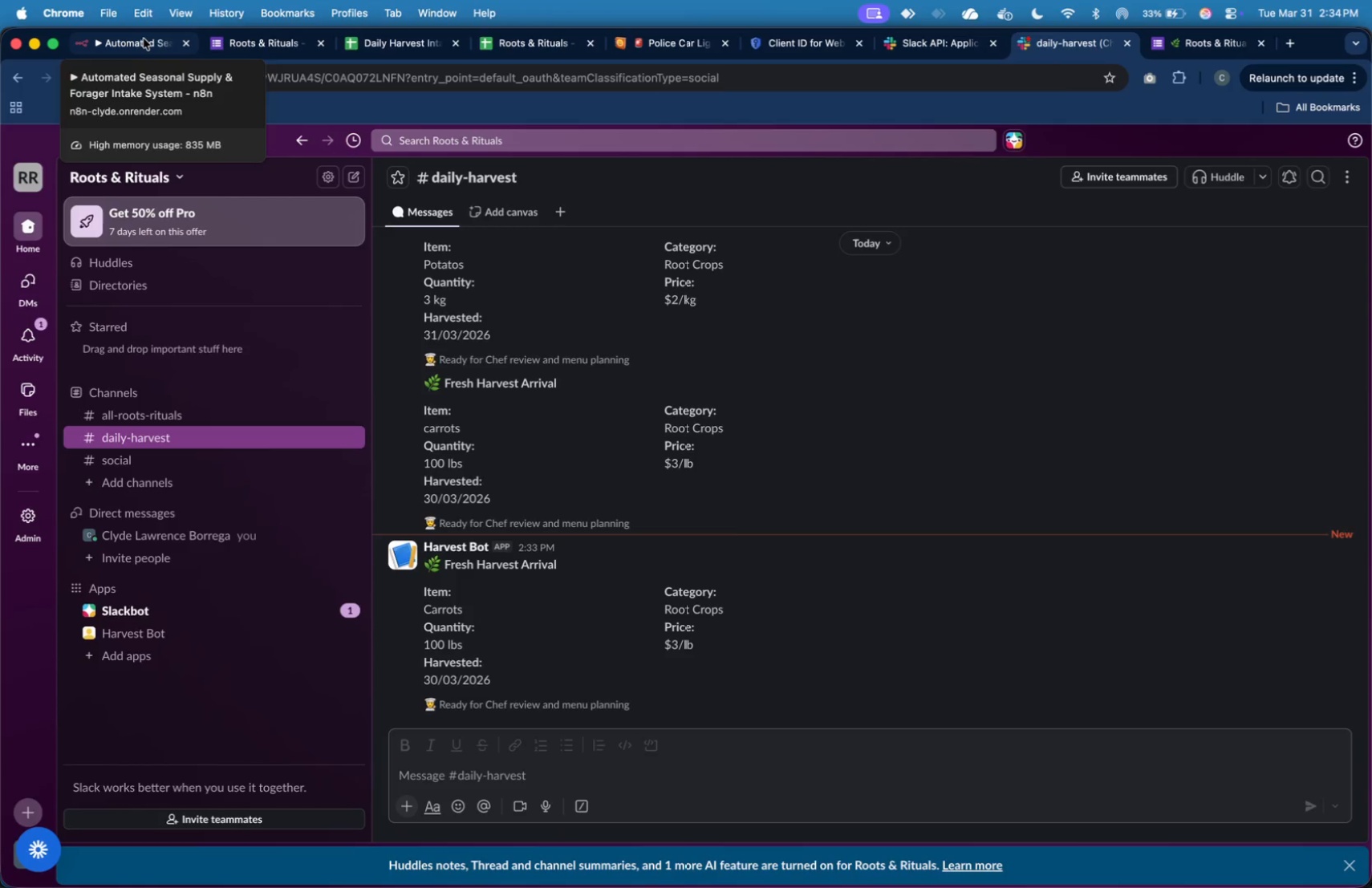 
left_click([144, 39])
 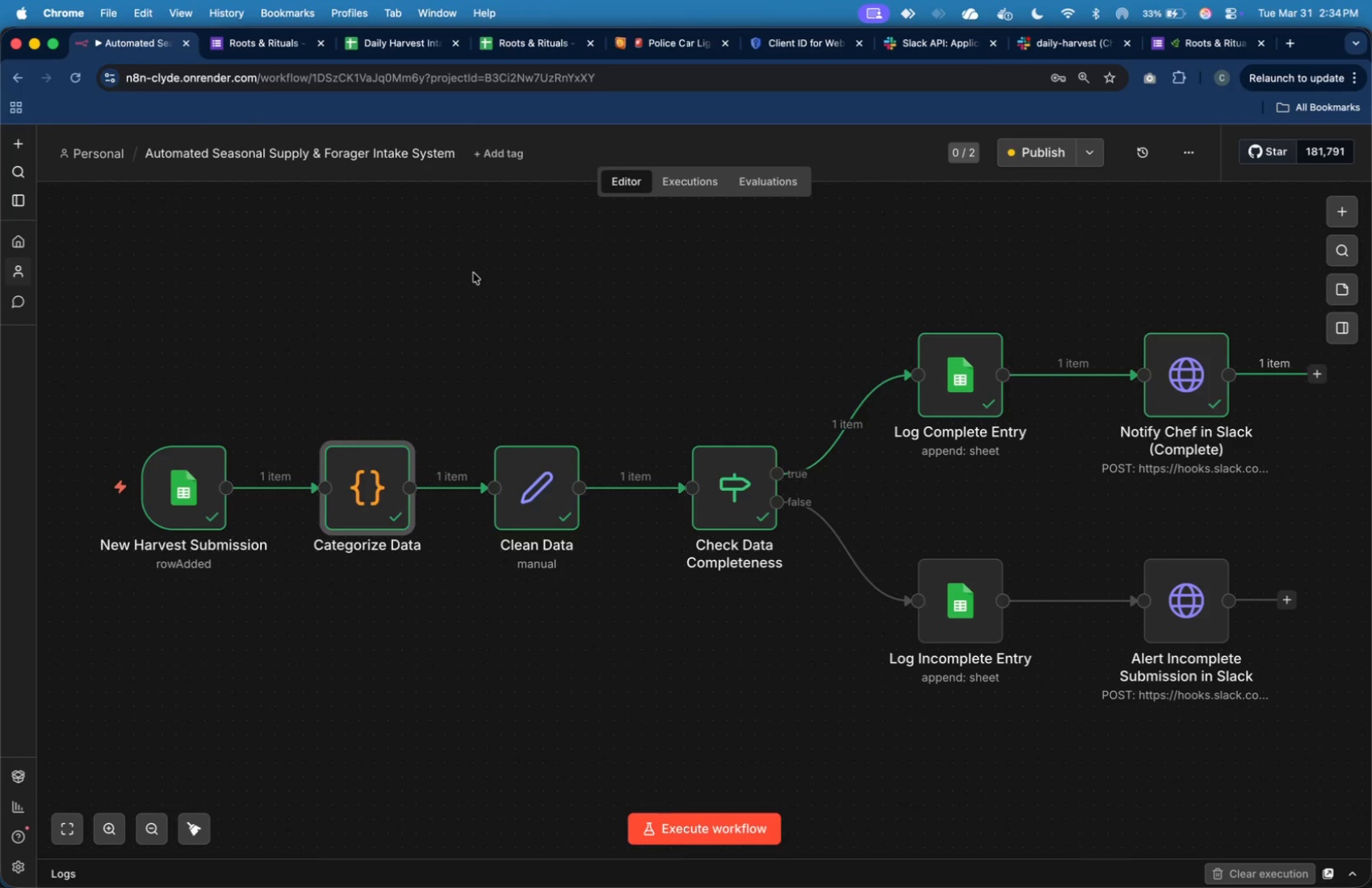 
key(Meta+Tab)